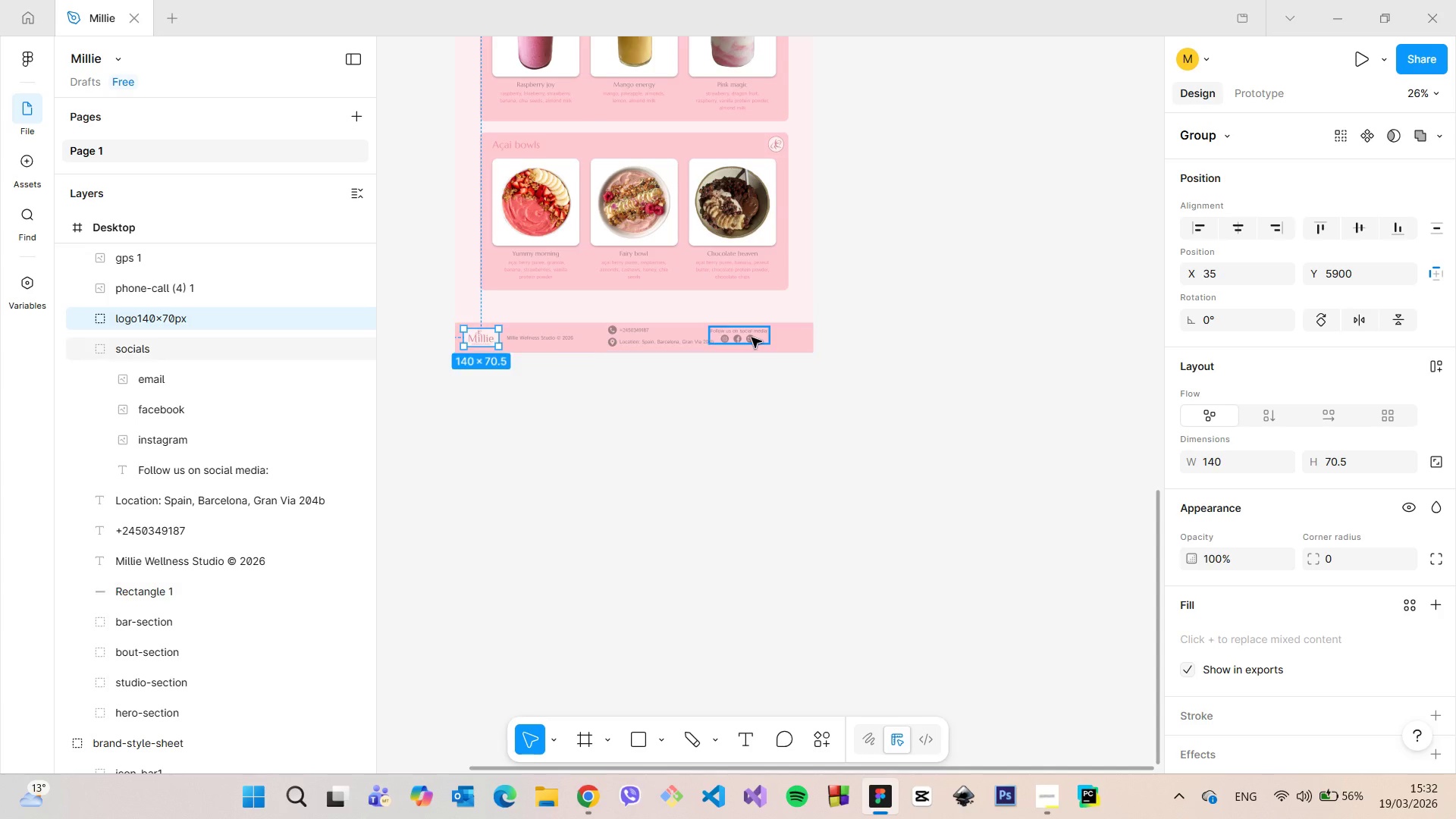 
left_click([752, 337])
 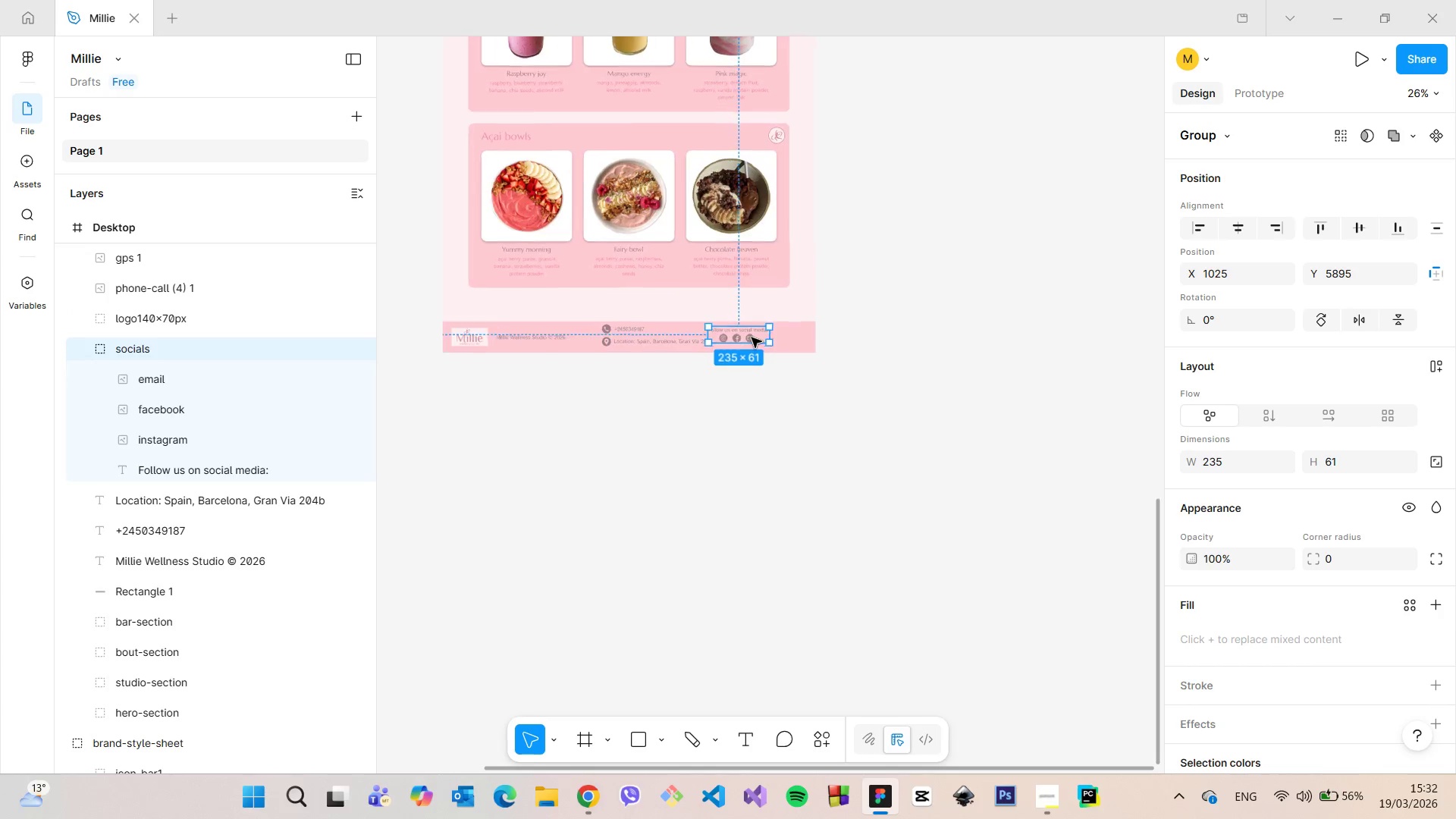 
left_click_drag(start_coordinate=[735, 324], to_coordinate=[784, 329])
 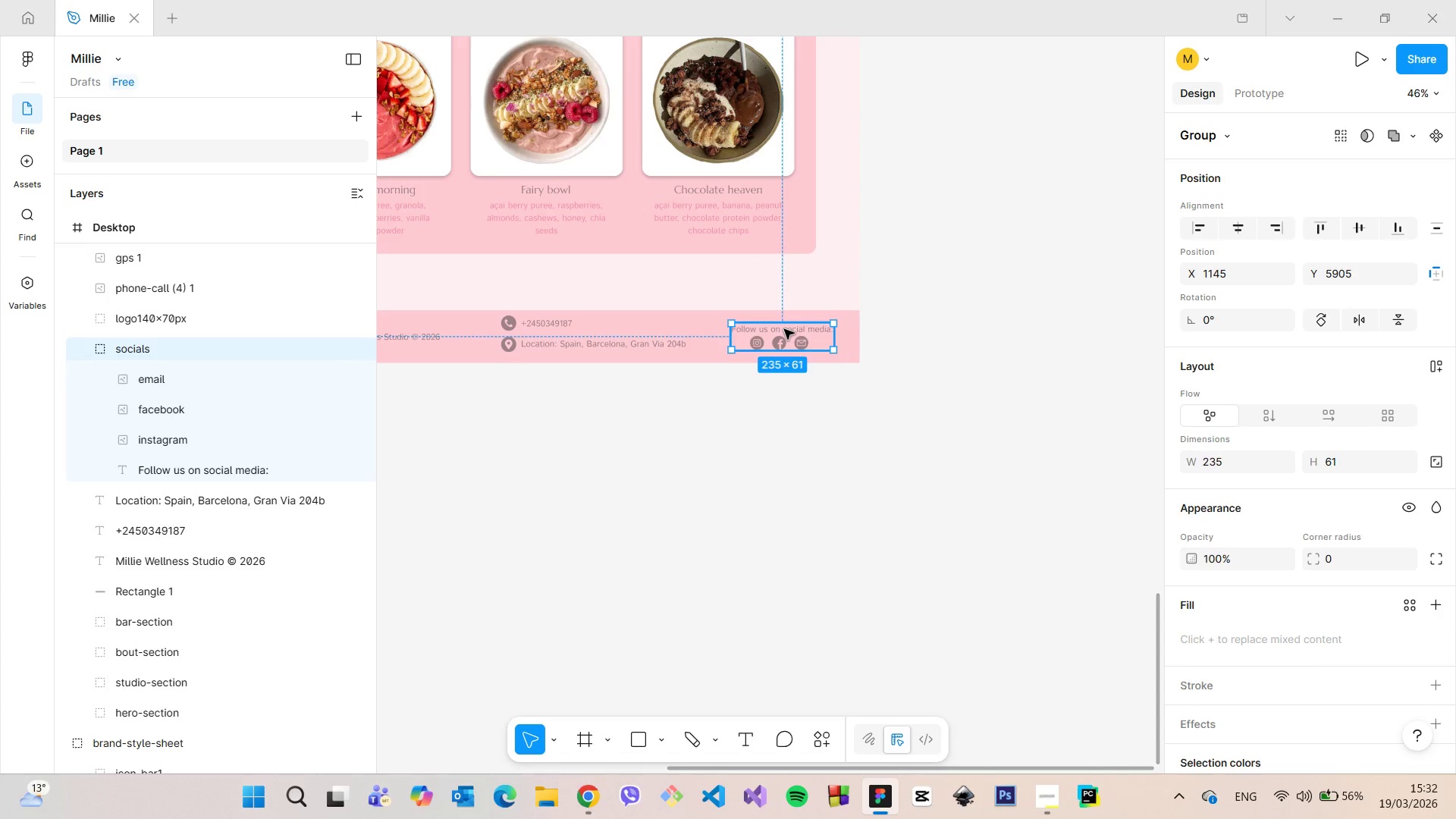 
scroll: coordinate [752, 337], scroll_direction: up, amount: 4.0
 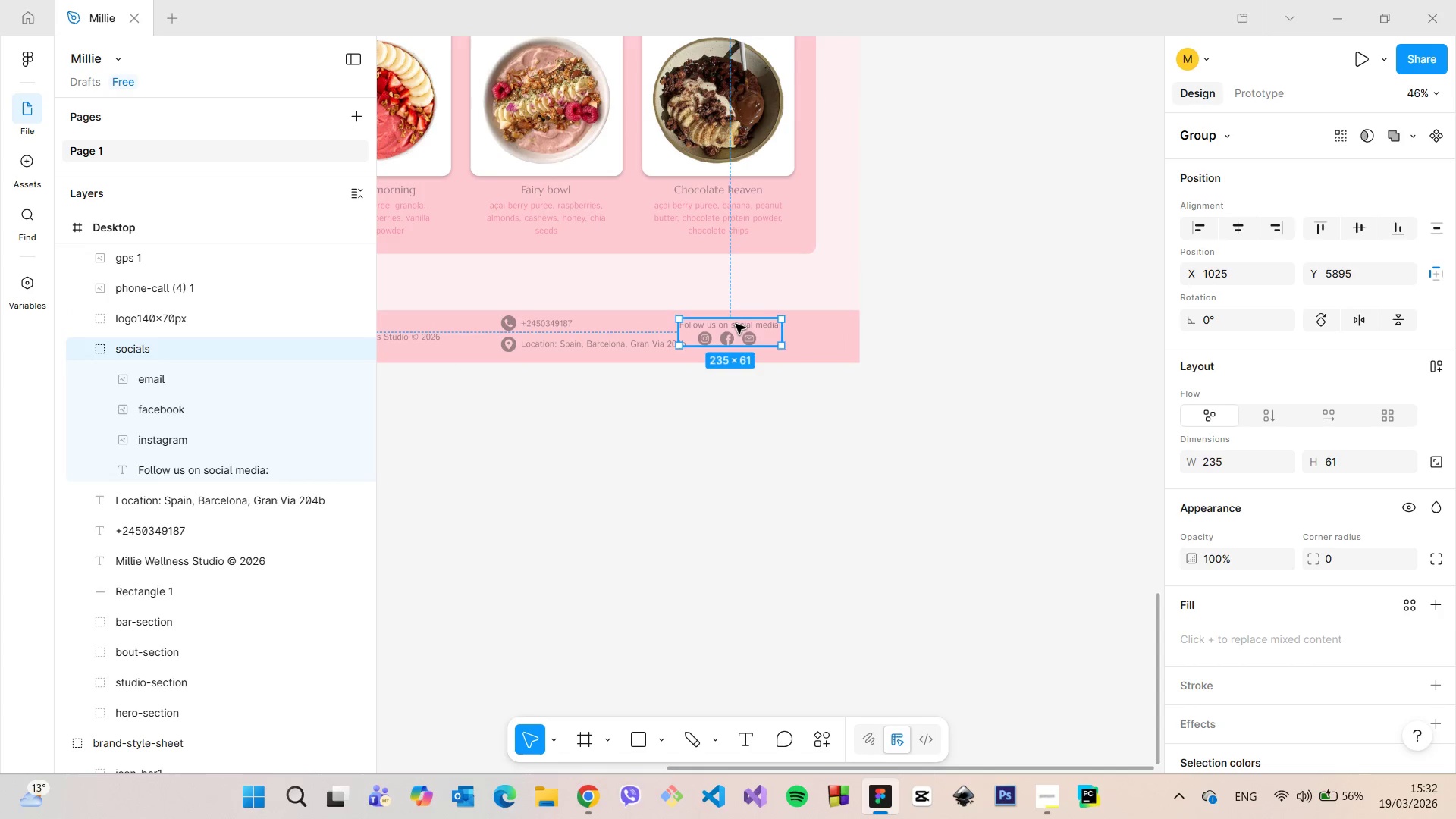 
left_click([784, 329])
 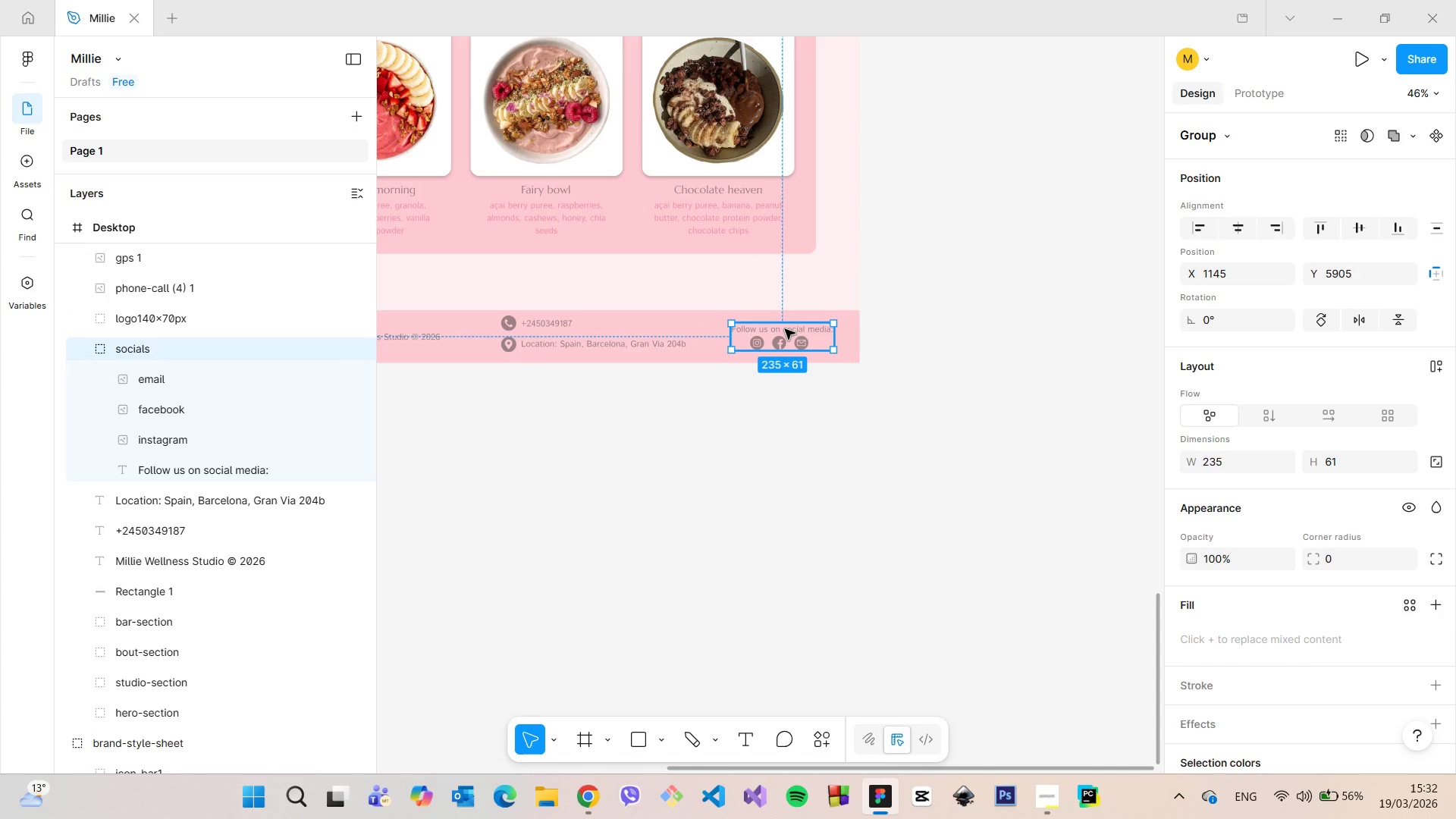 
left_click_drag(start_coordinate=[785, 329], to_coordinate=[794, 329])
 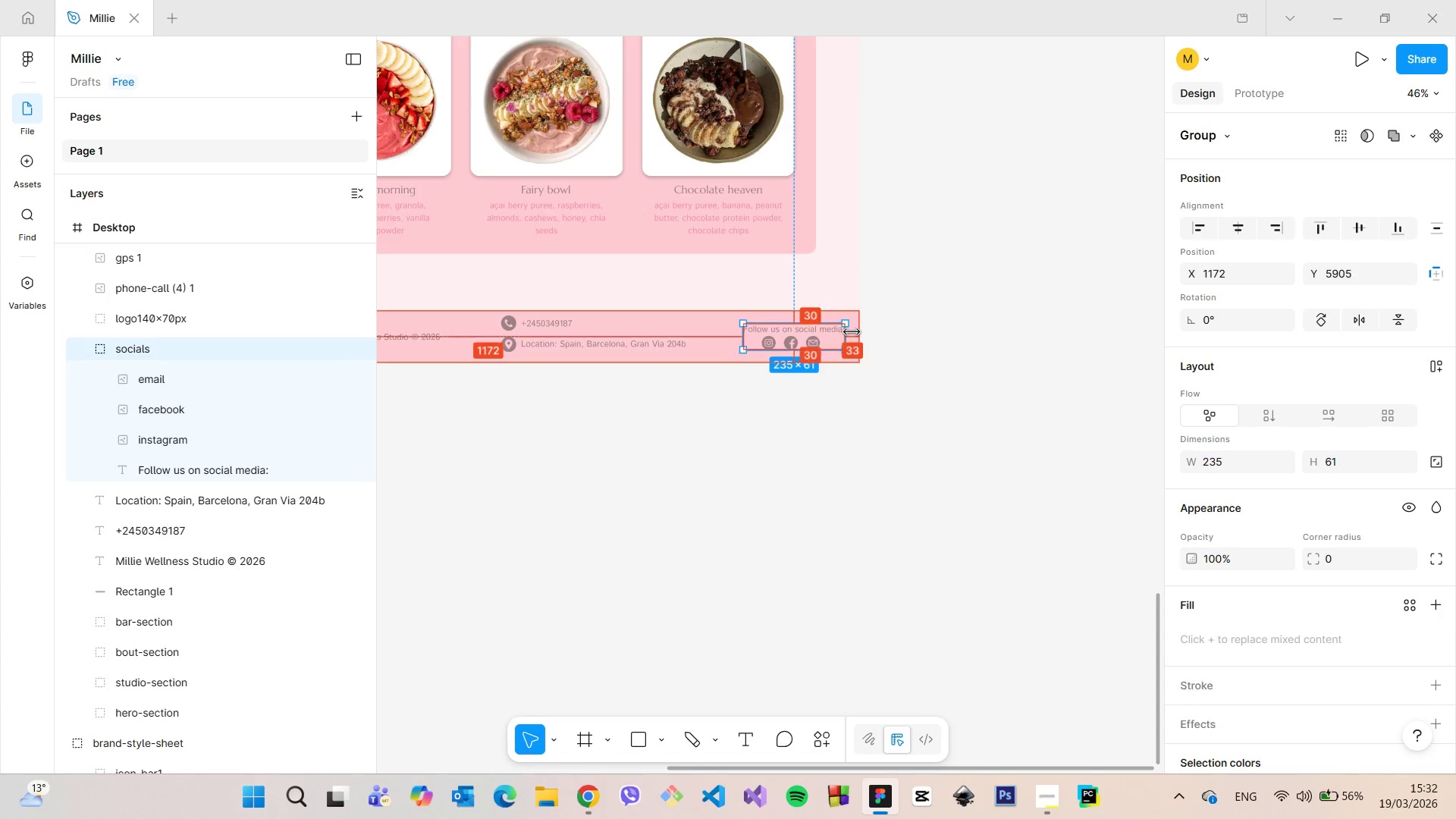 
hold_key(key=AltLeft, duration=0.47)
 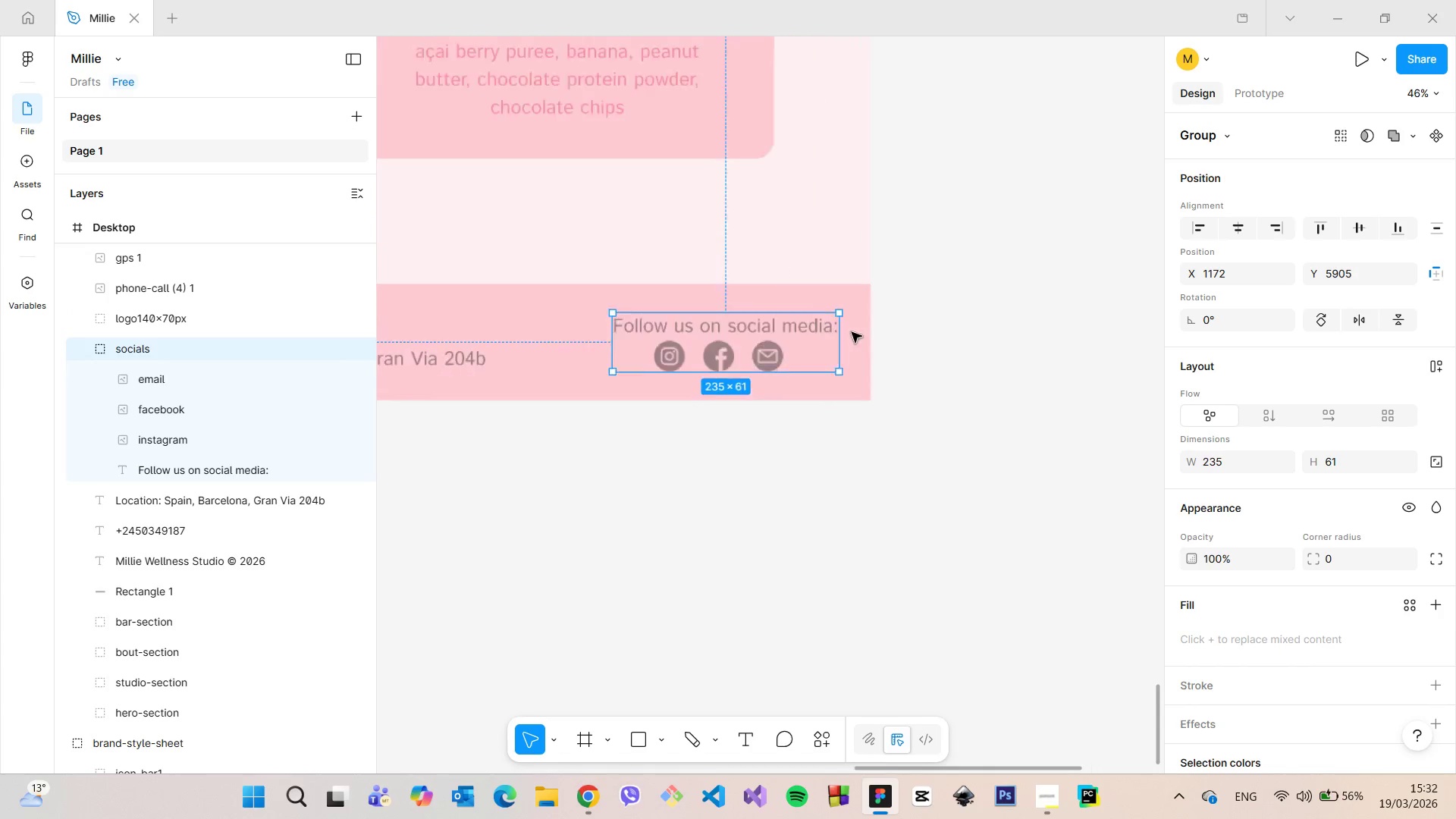 
scroll: coordinate [852, 332], scroll_direction: up, amount: 6.0
 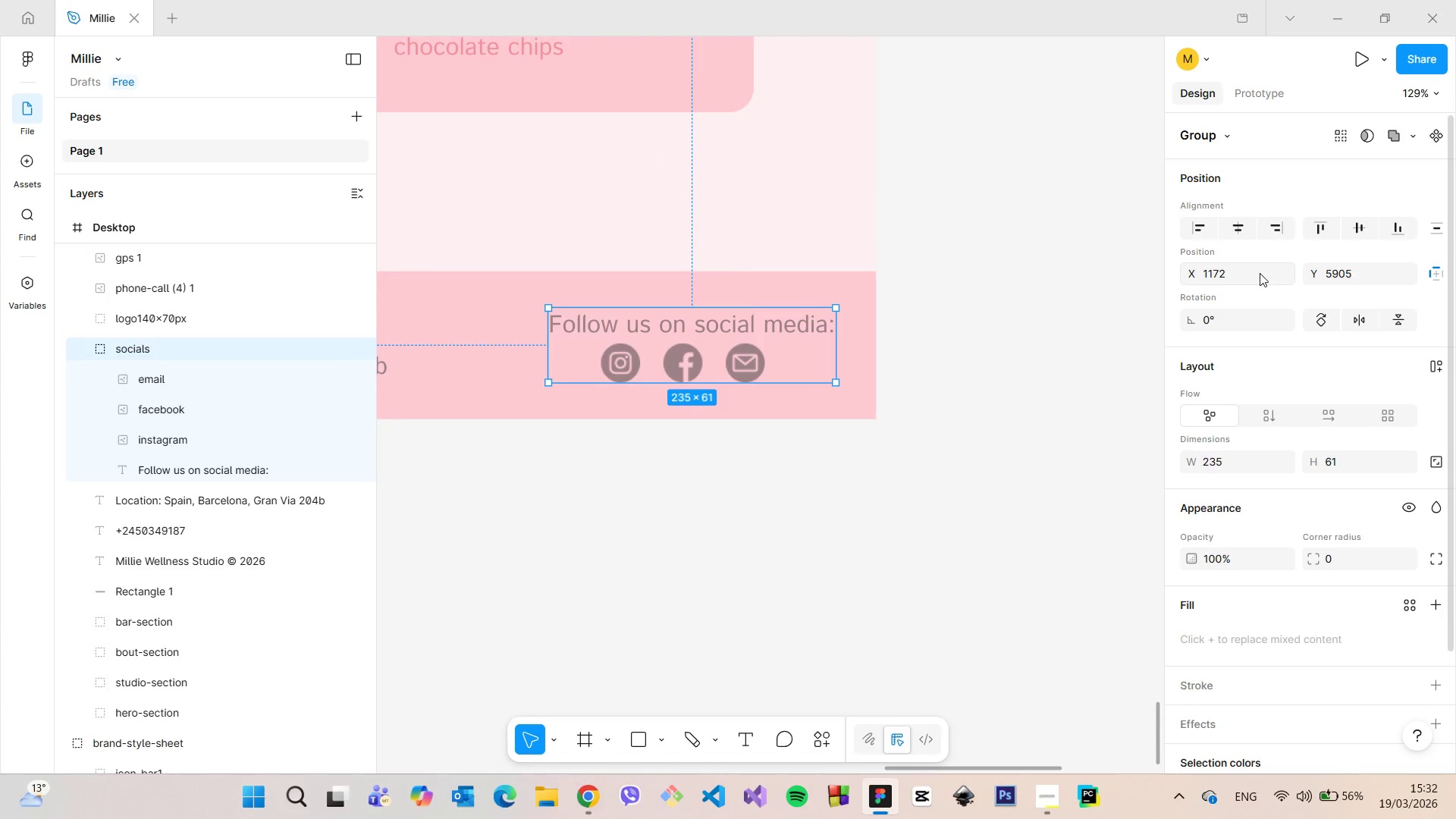 
left_click([1260, 273])
 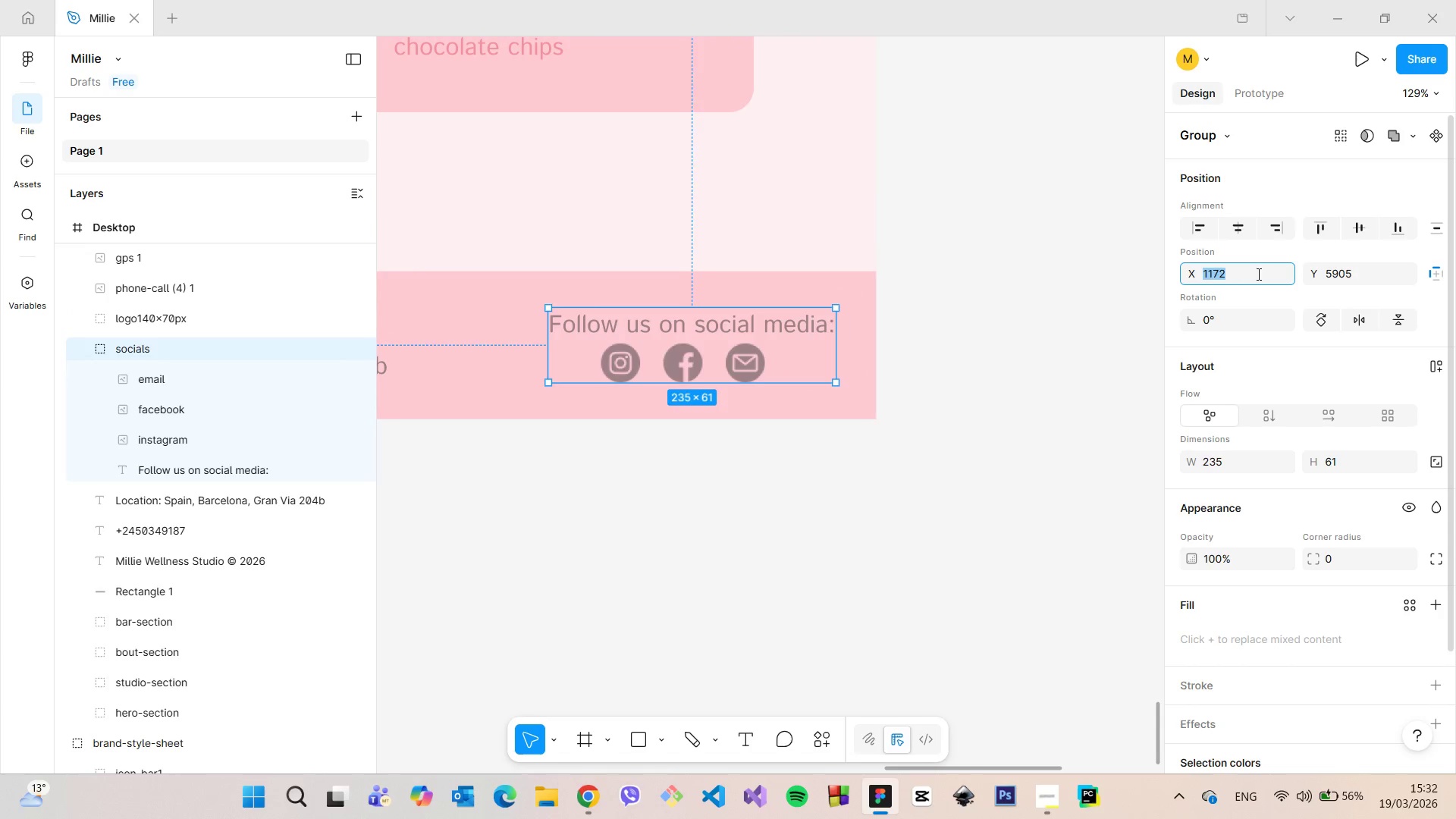 
key(ArrowDown)
 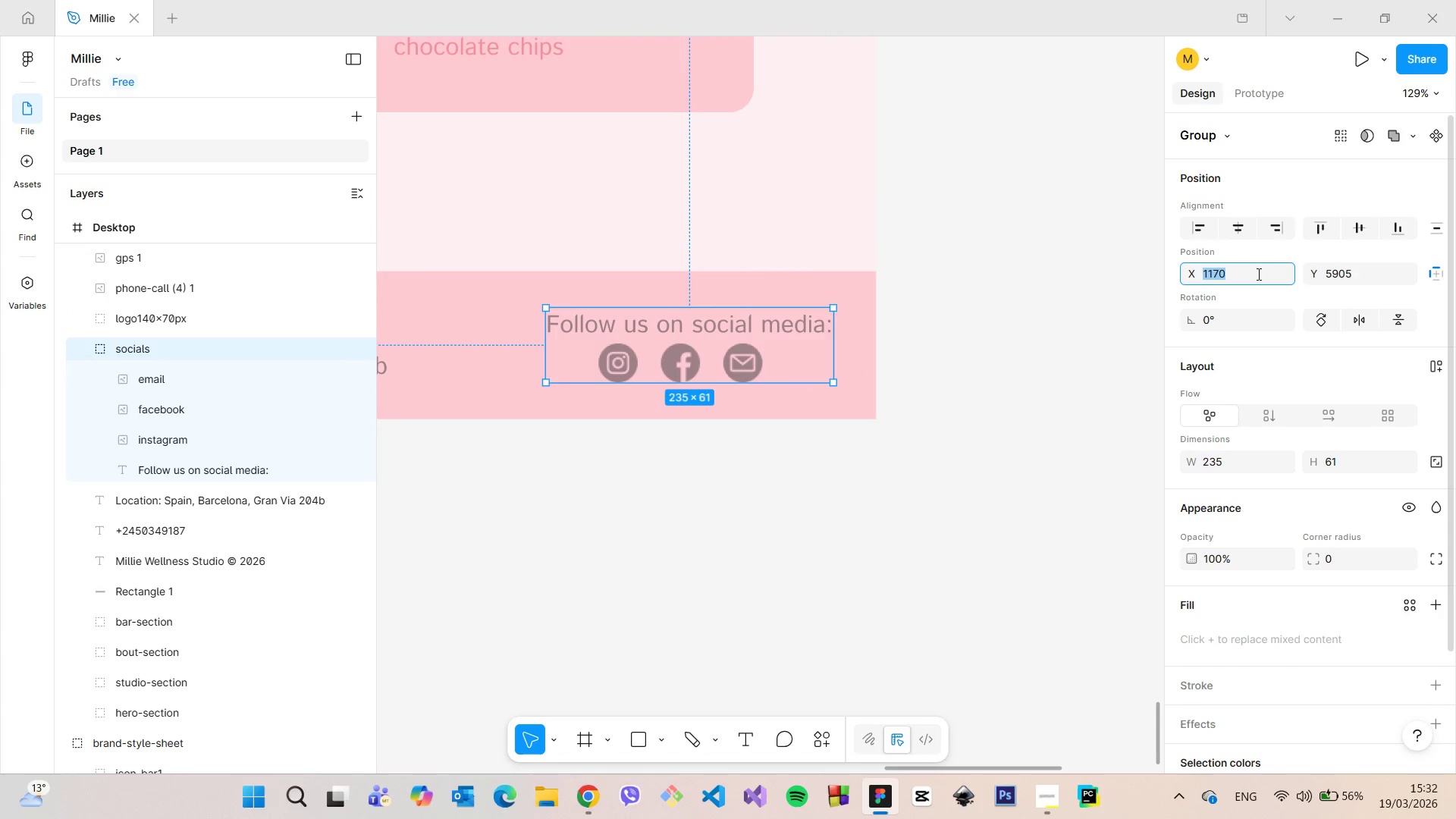 
key(ArrowDown)
 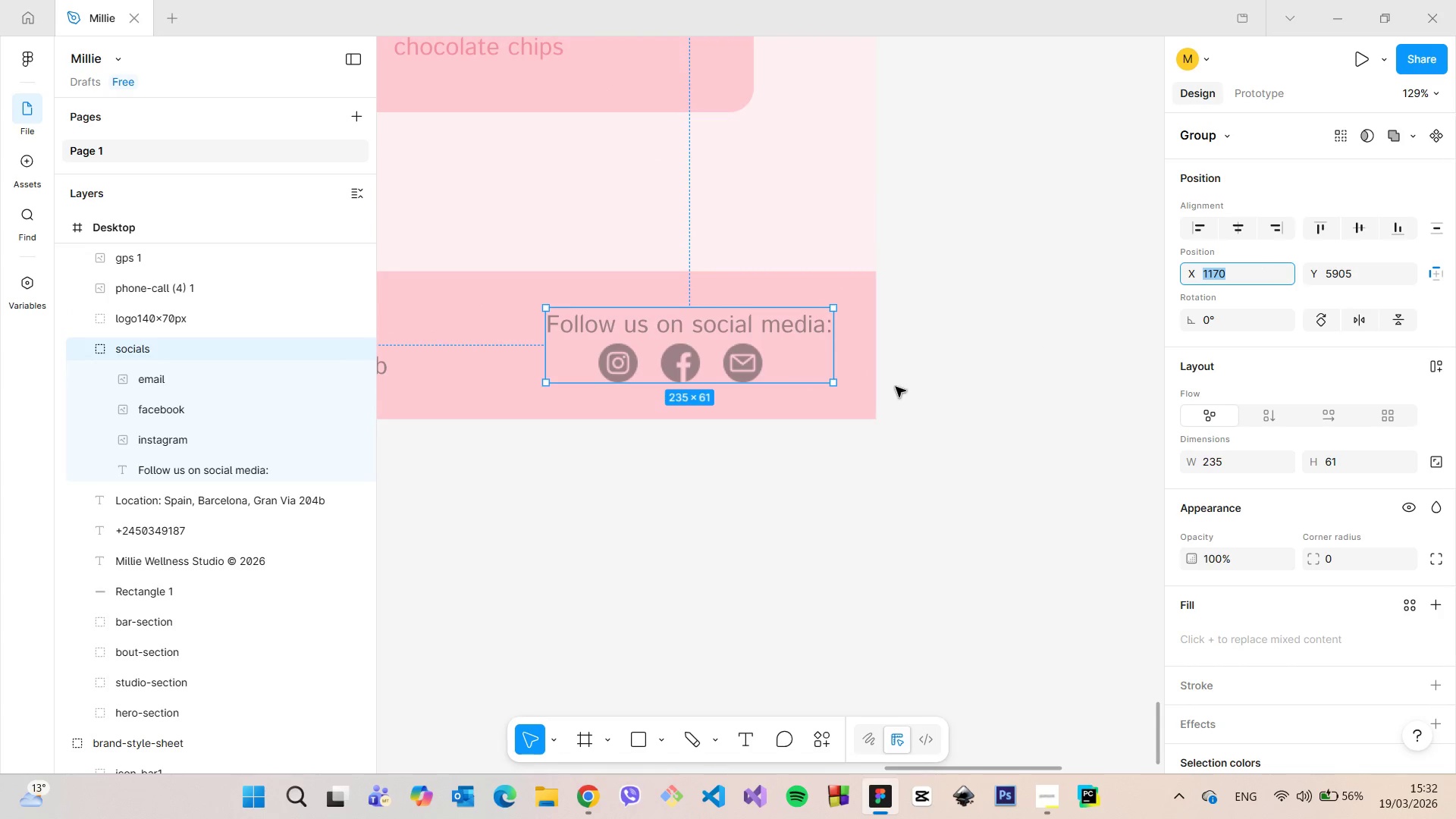 
hold_key(key=AltLeft, duration=0.41)
 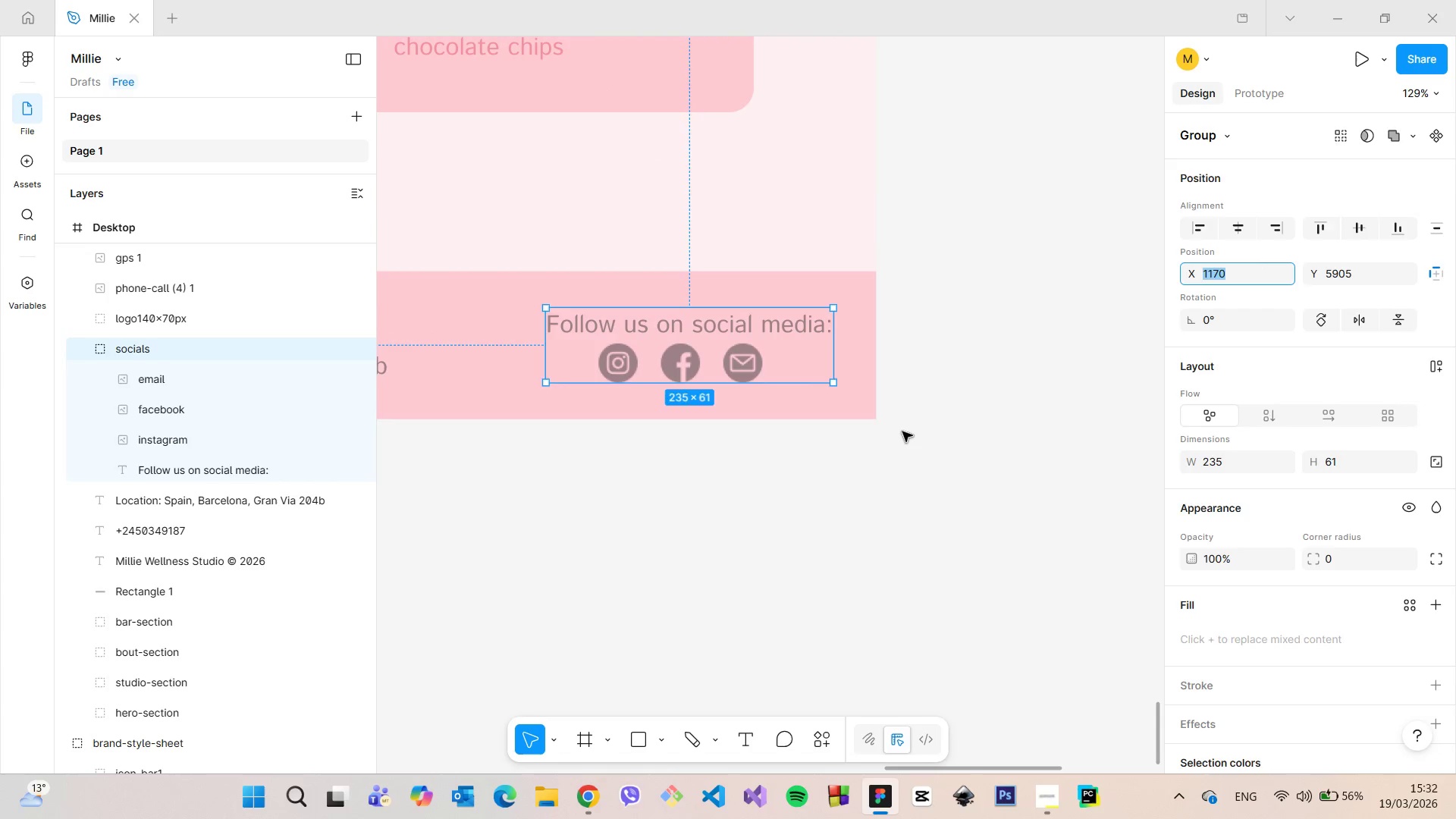 
left_click([902, 431])
 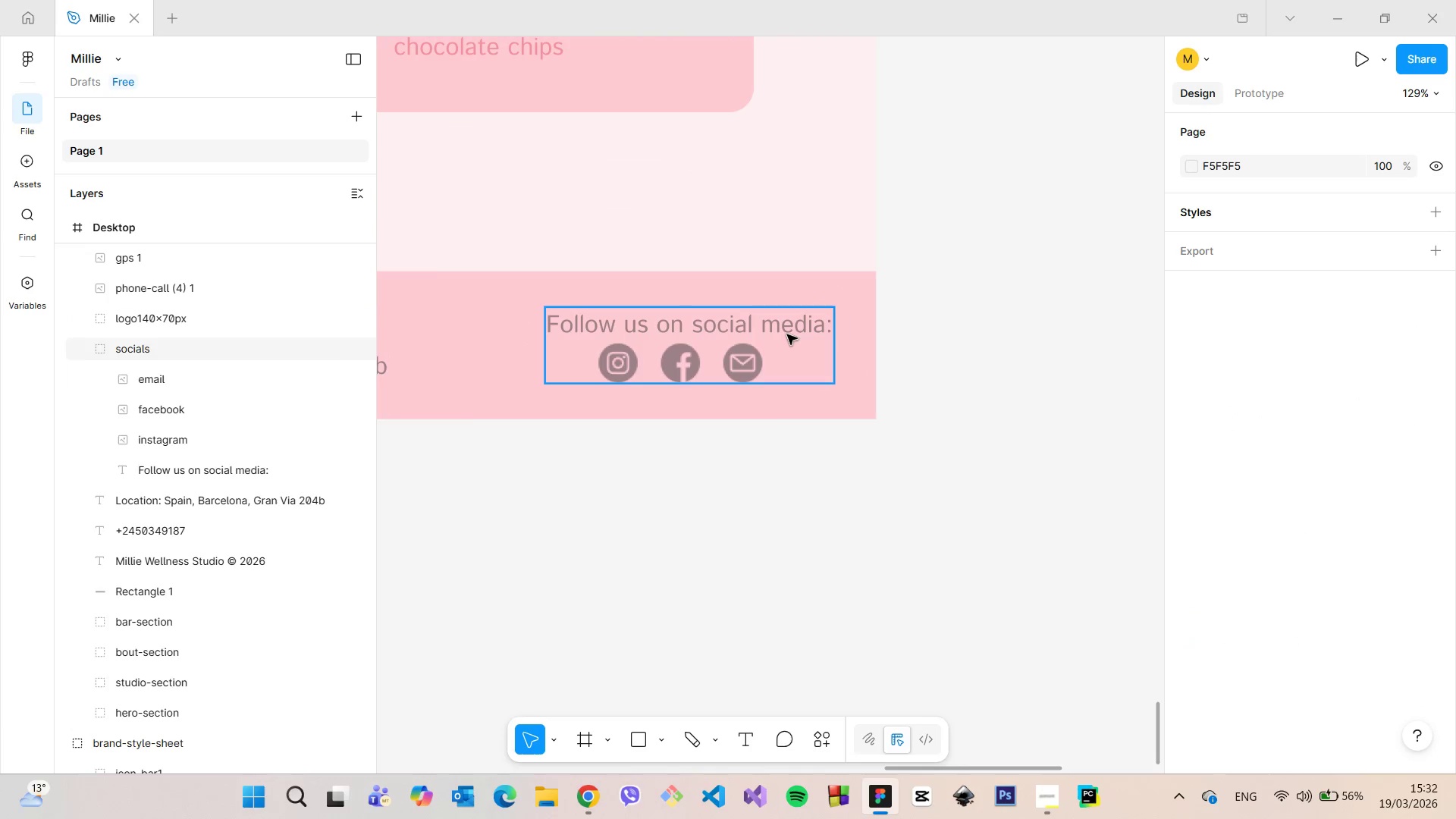 
left_click([786, 334])
 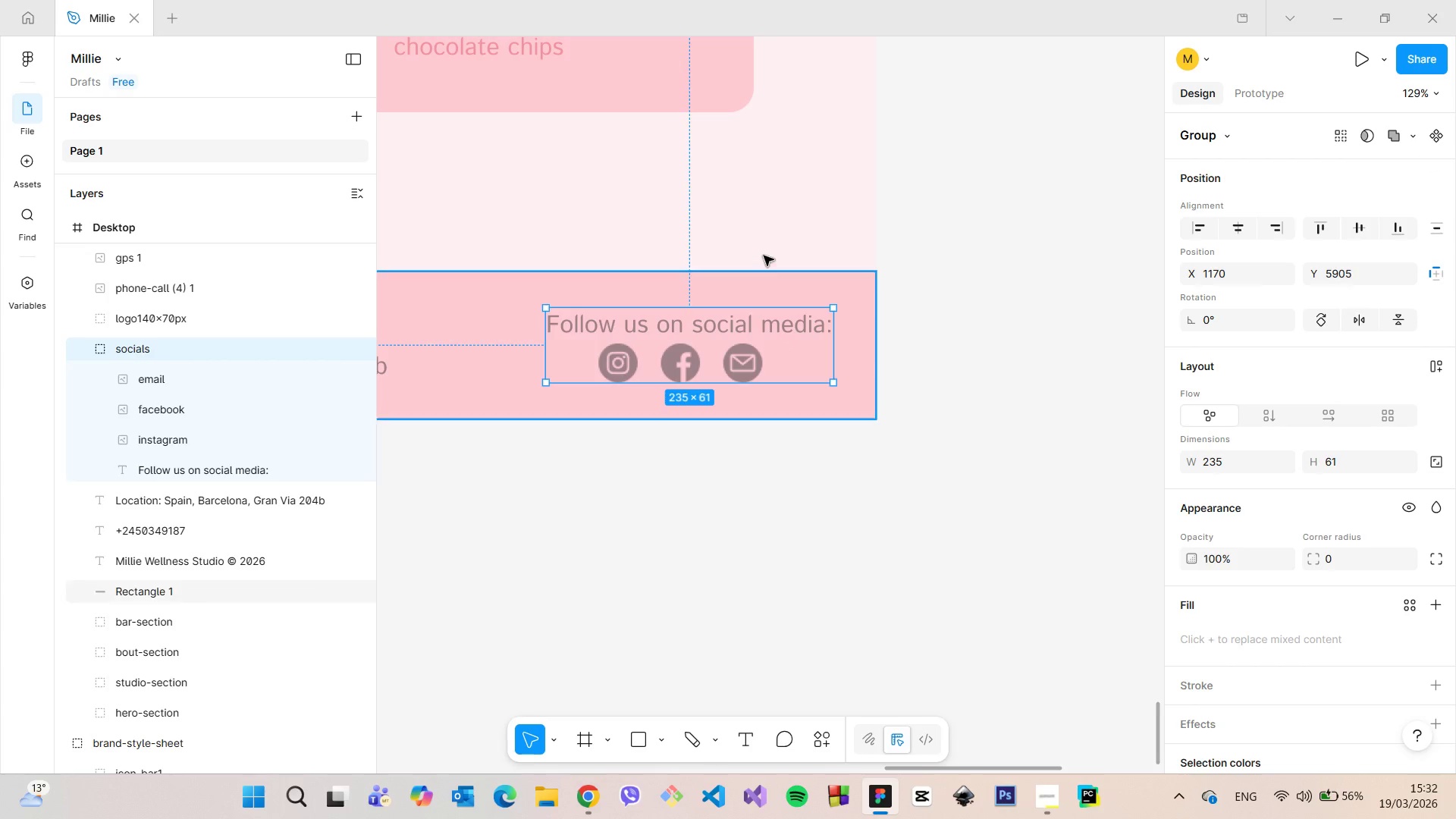 
hold_key(key=AltLeft, duration=0.67)
 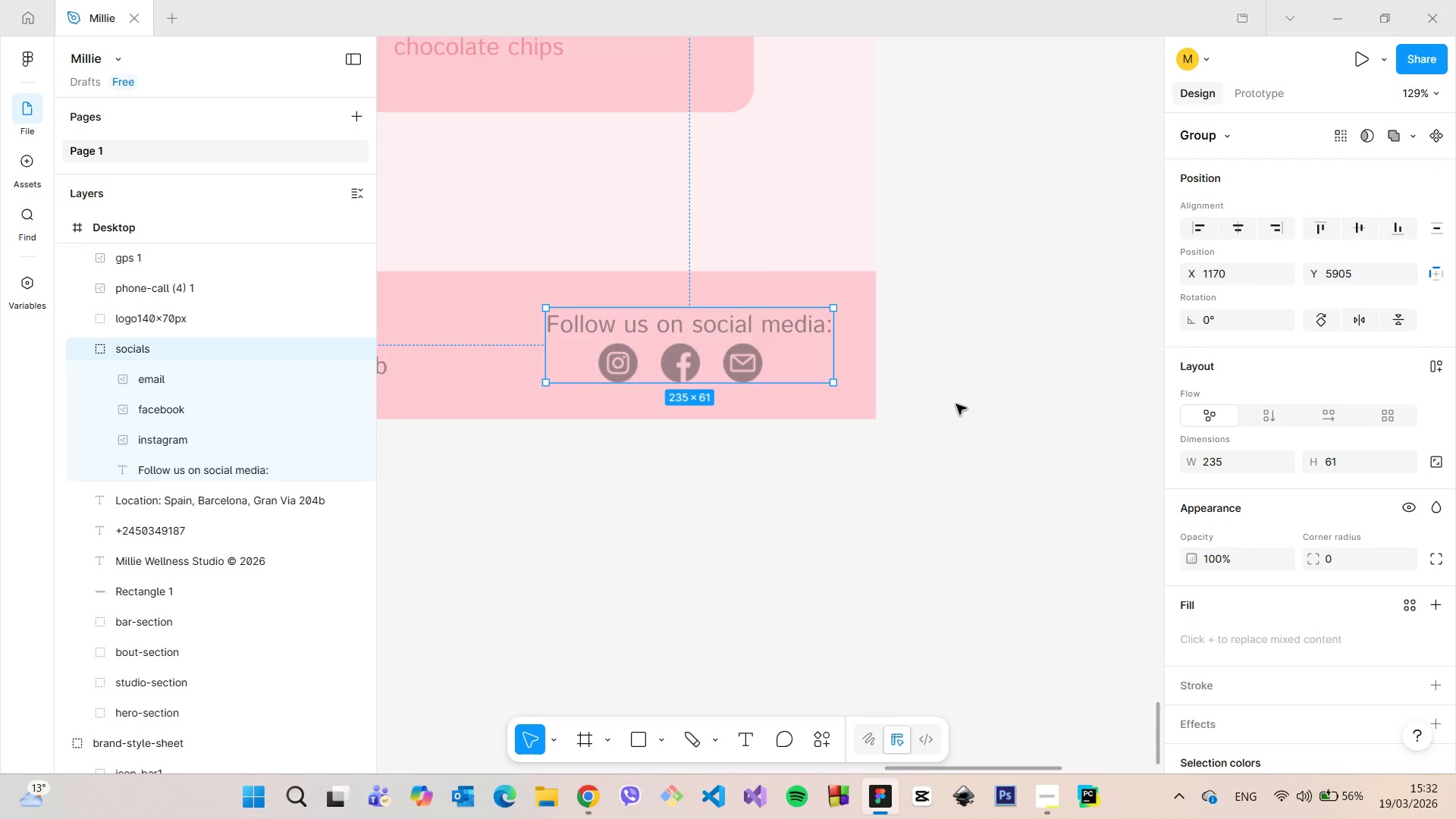 
left_click([956, 404])
 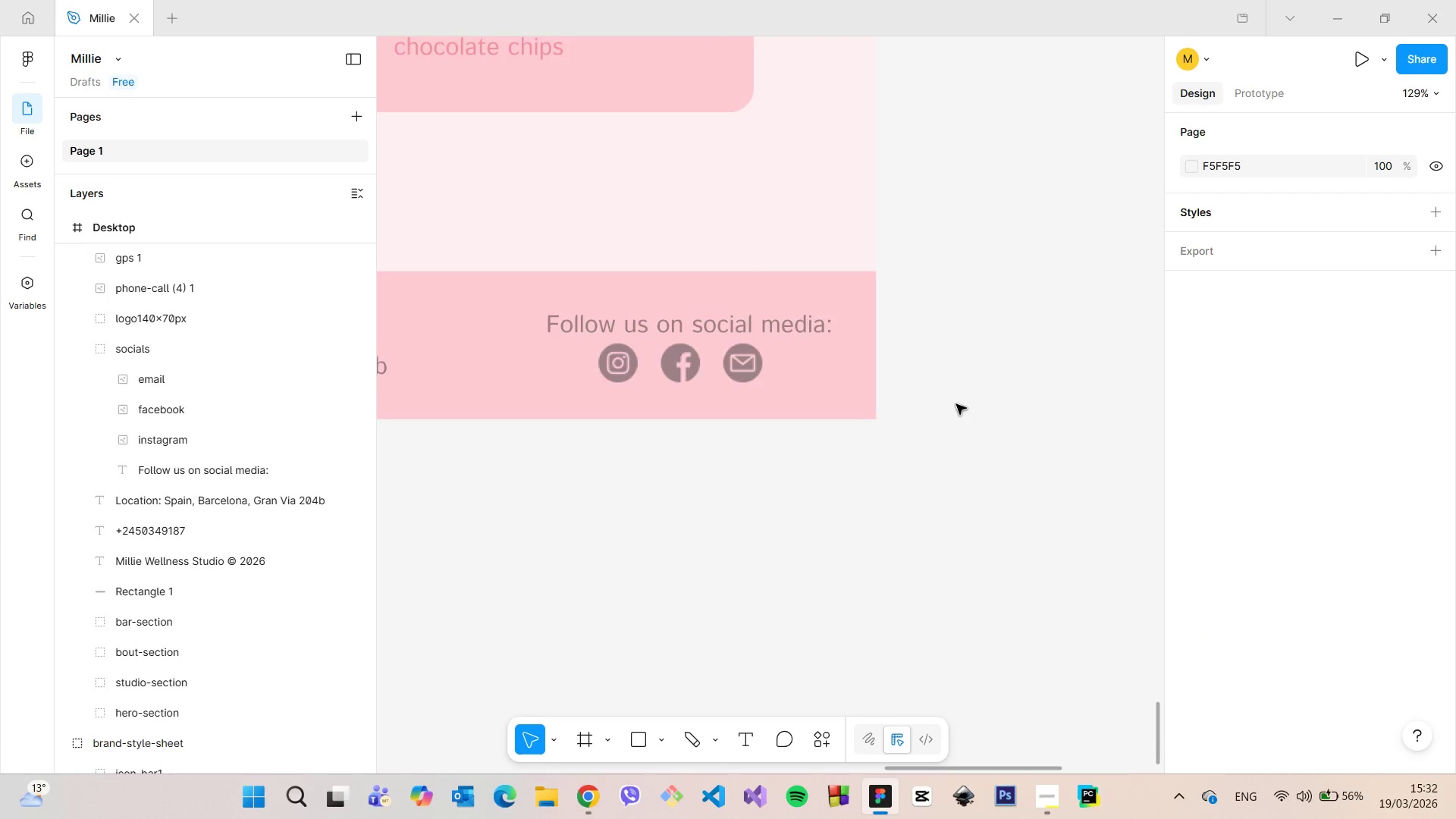 
scroll: coordinate [504, 450], scroll_direction: down, amount: 9.0
 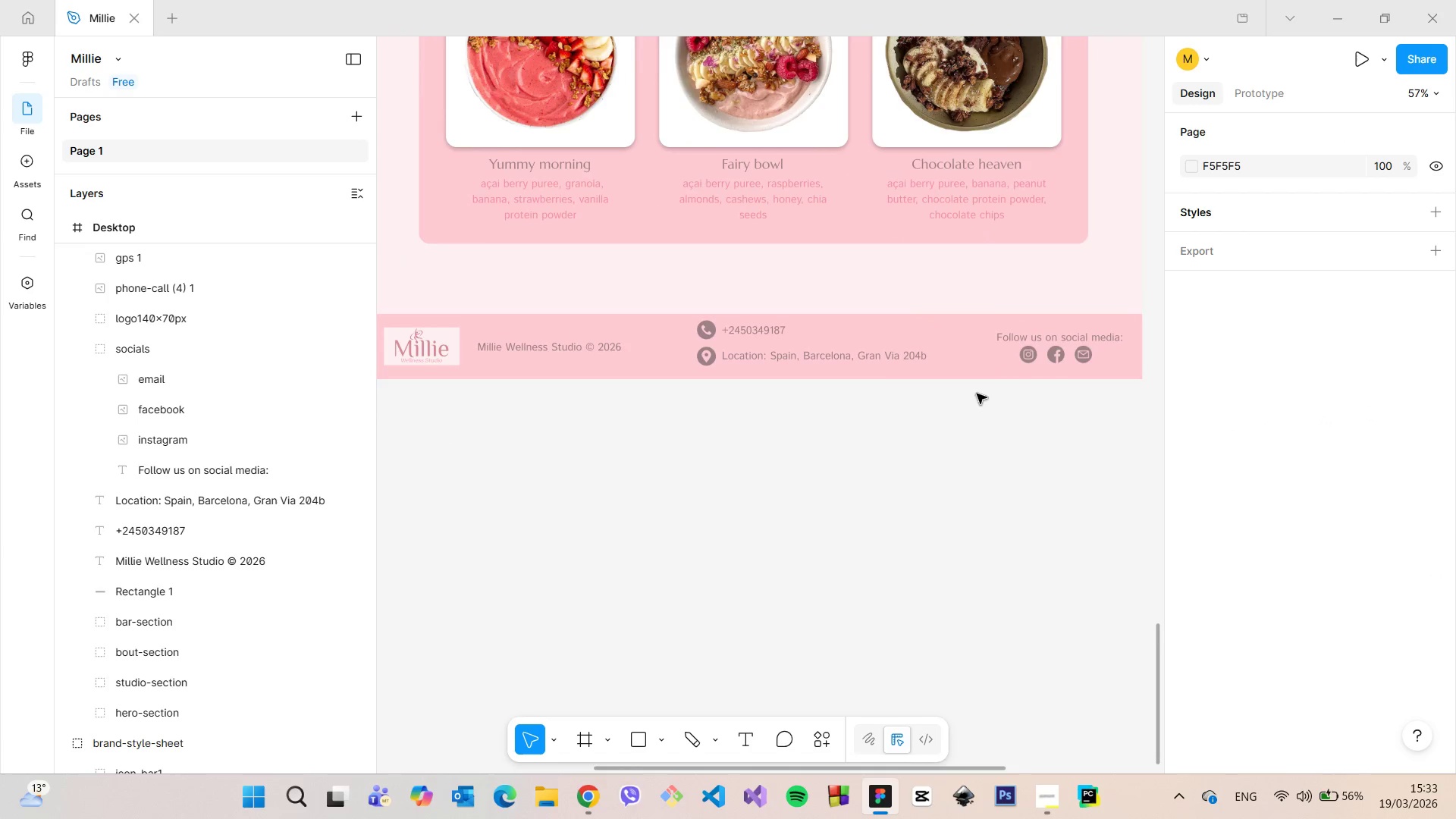 
scroll: coordinate [978, 394], scroll_direction: up, amount: 4.0
 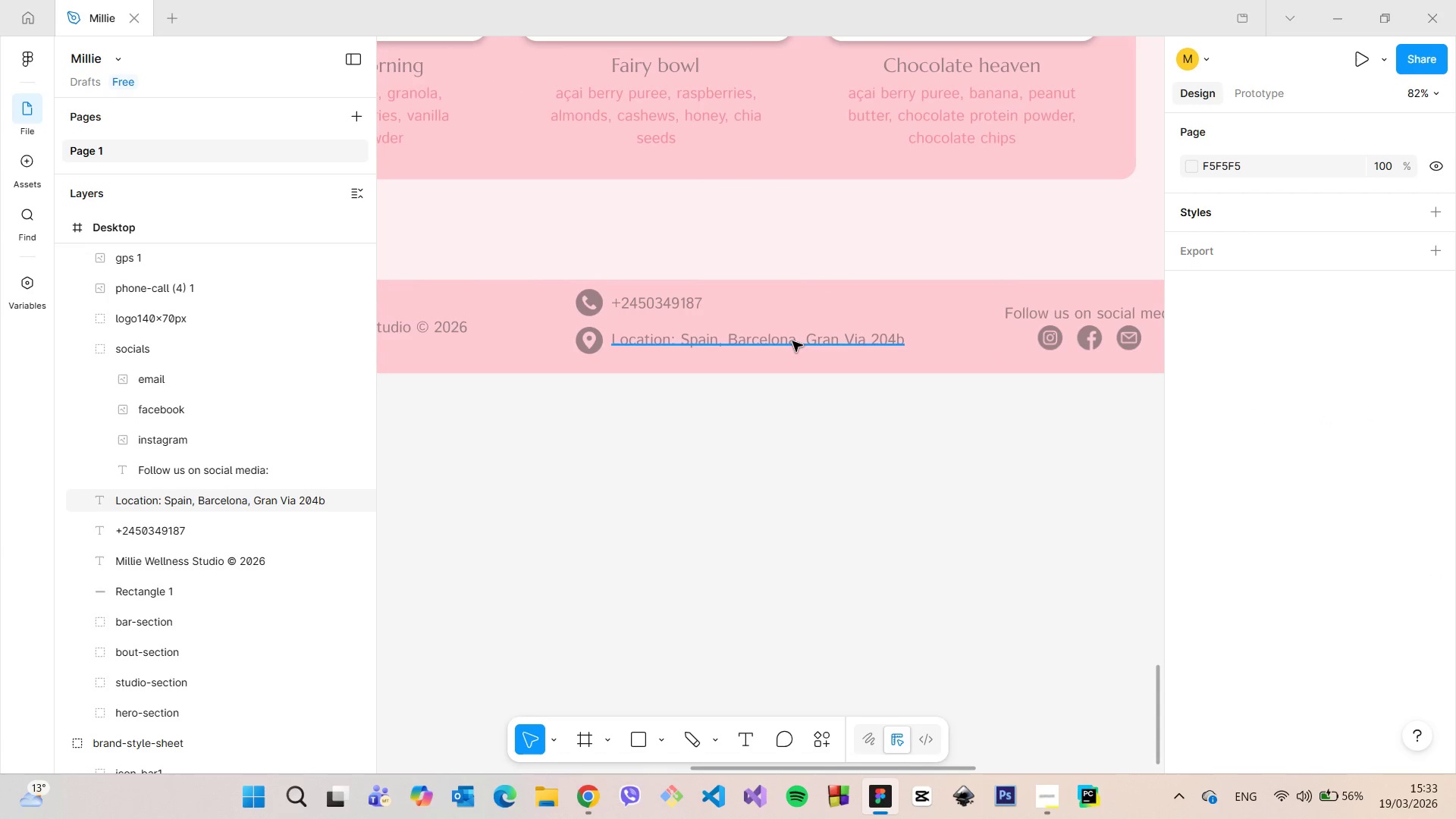 
left_click([792, 341])
 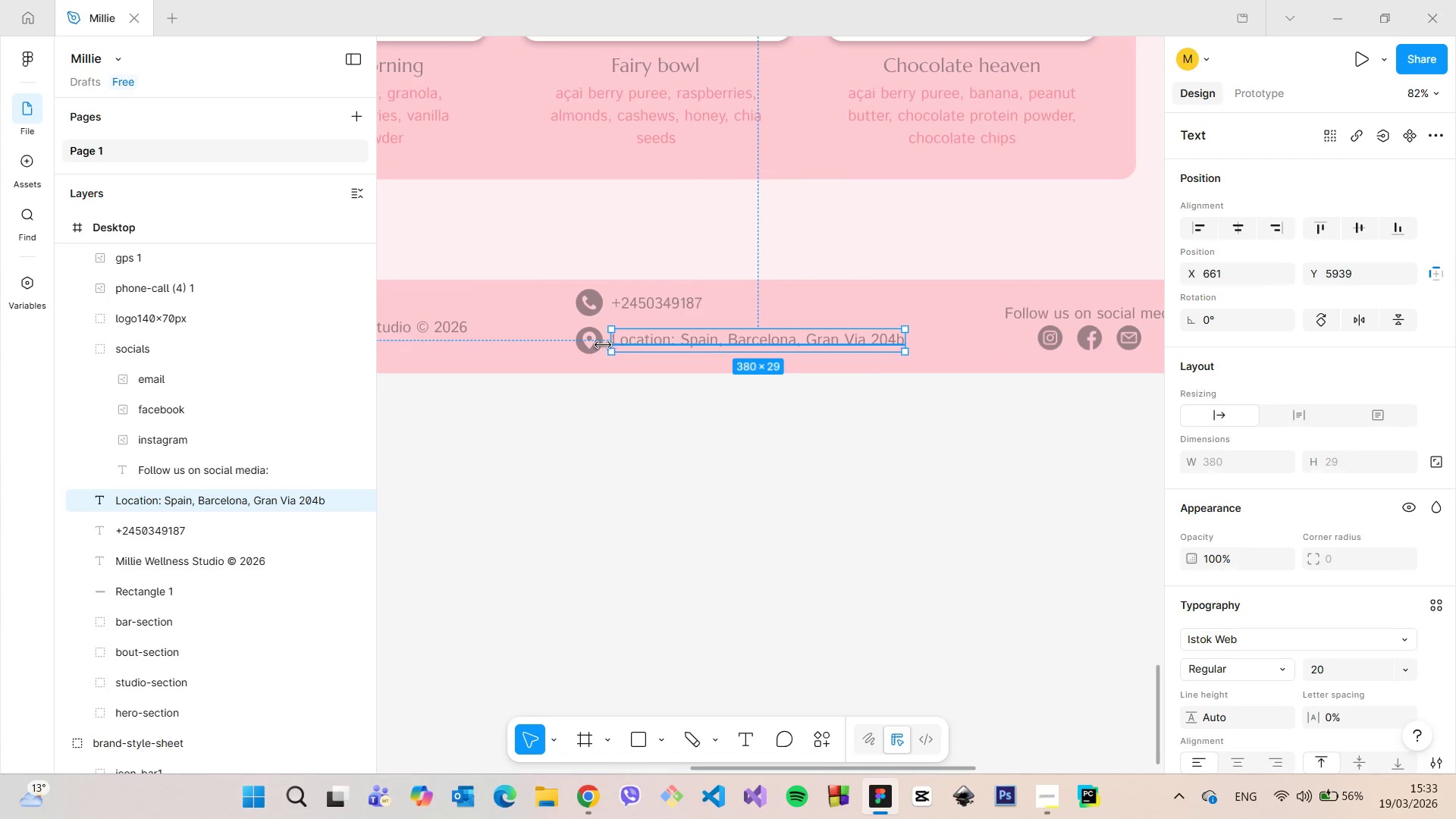 
hold_key(key=ShiftLeft, duration=0.78)
left_click([589, 344])
 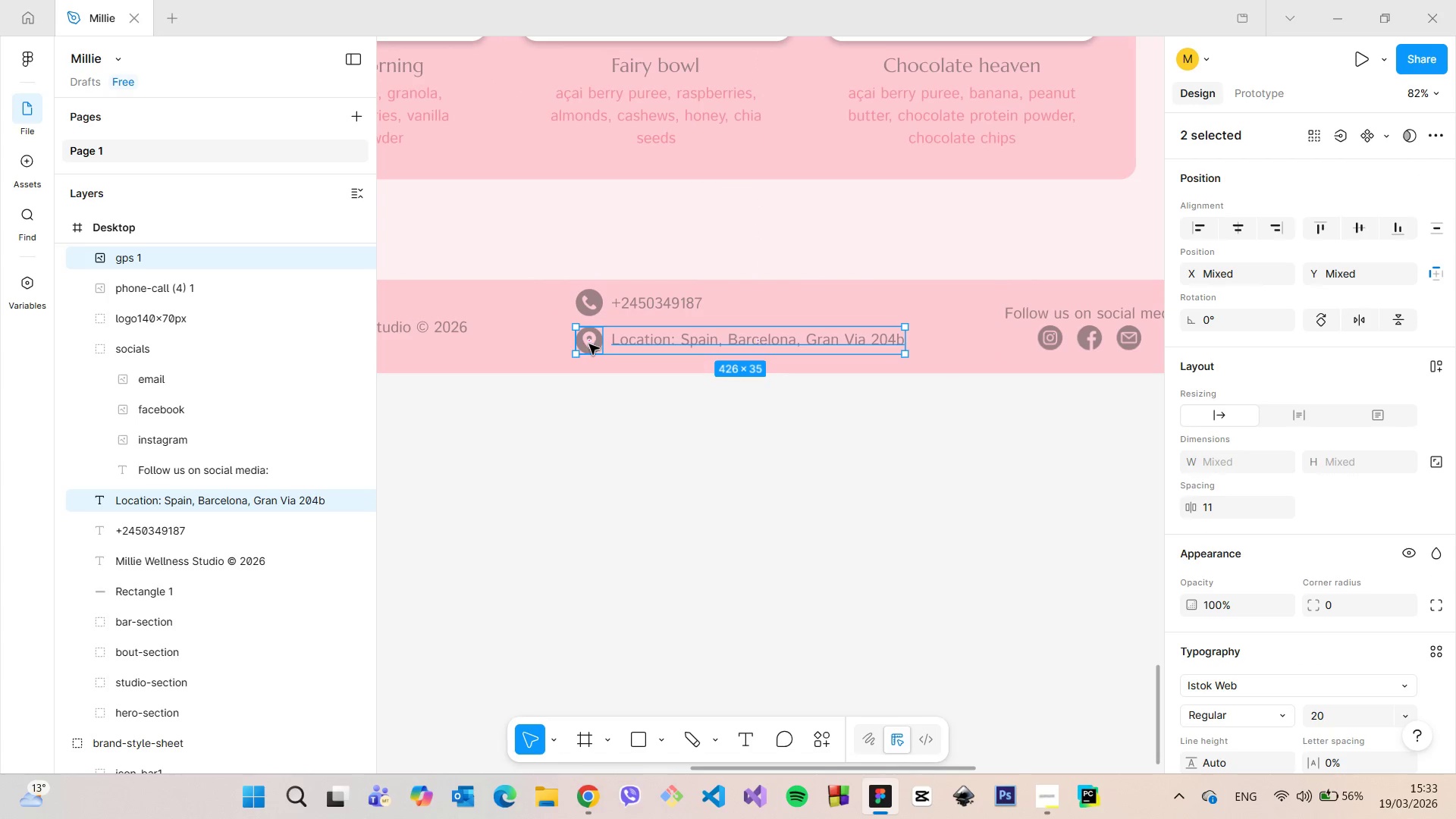 
right_click([589, 344])
 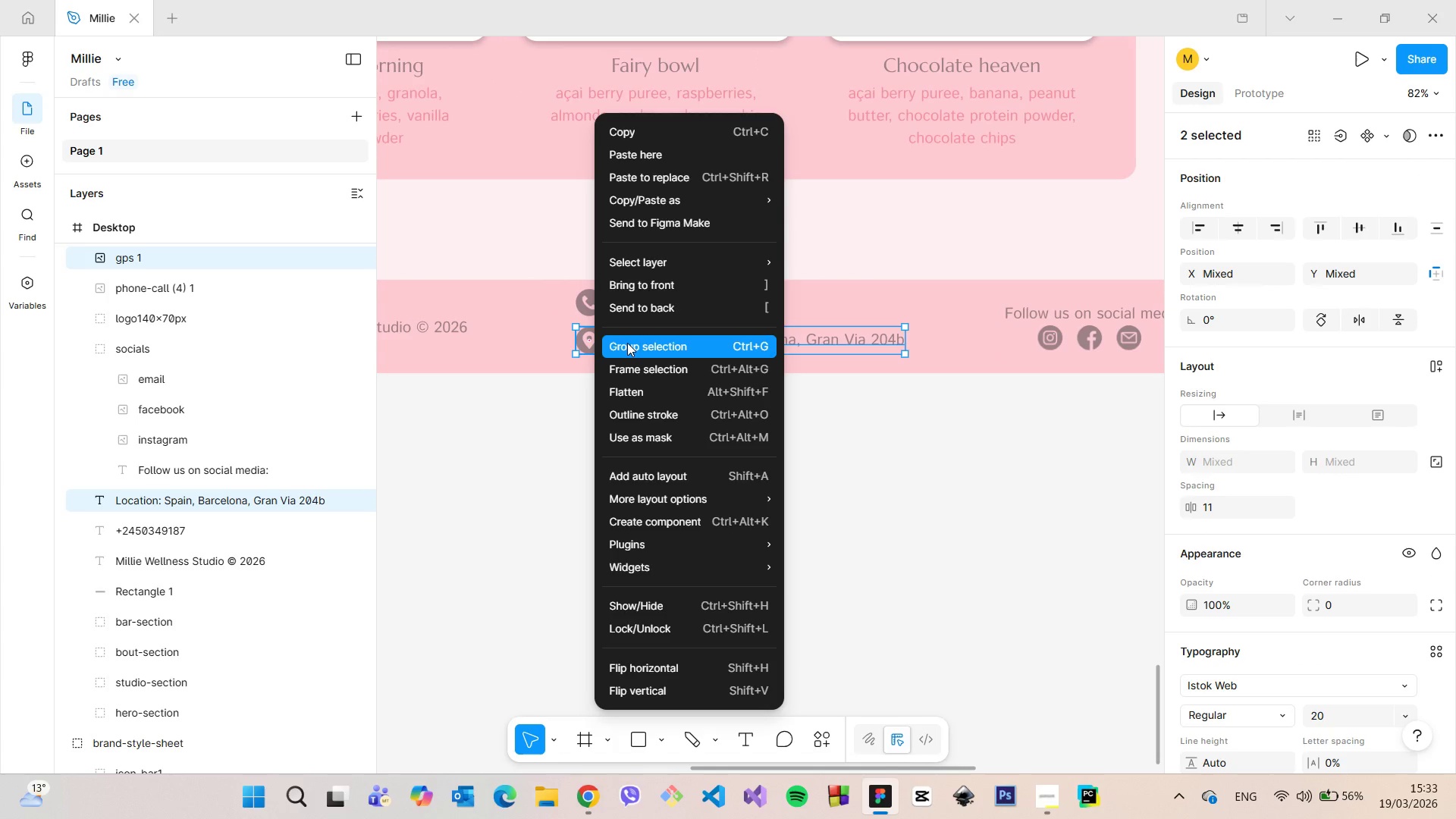 
left_click([627, 343])
 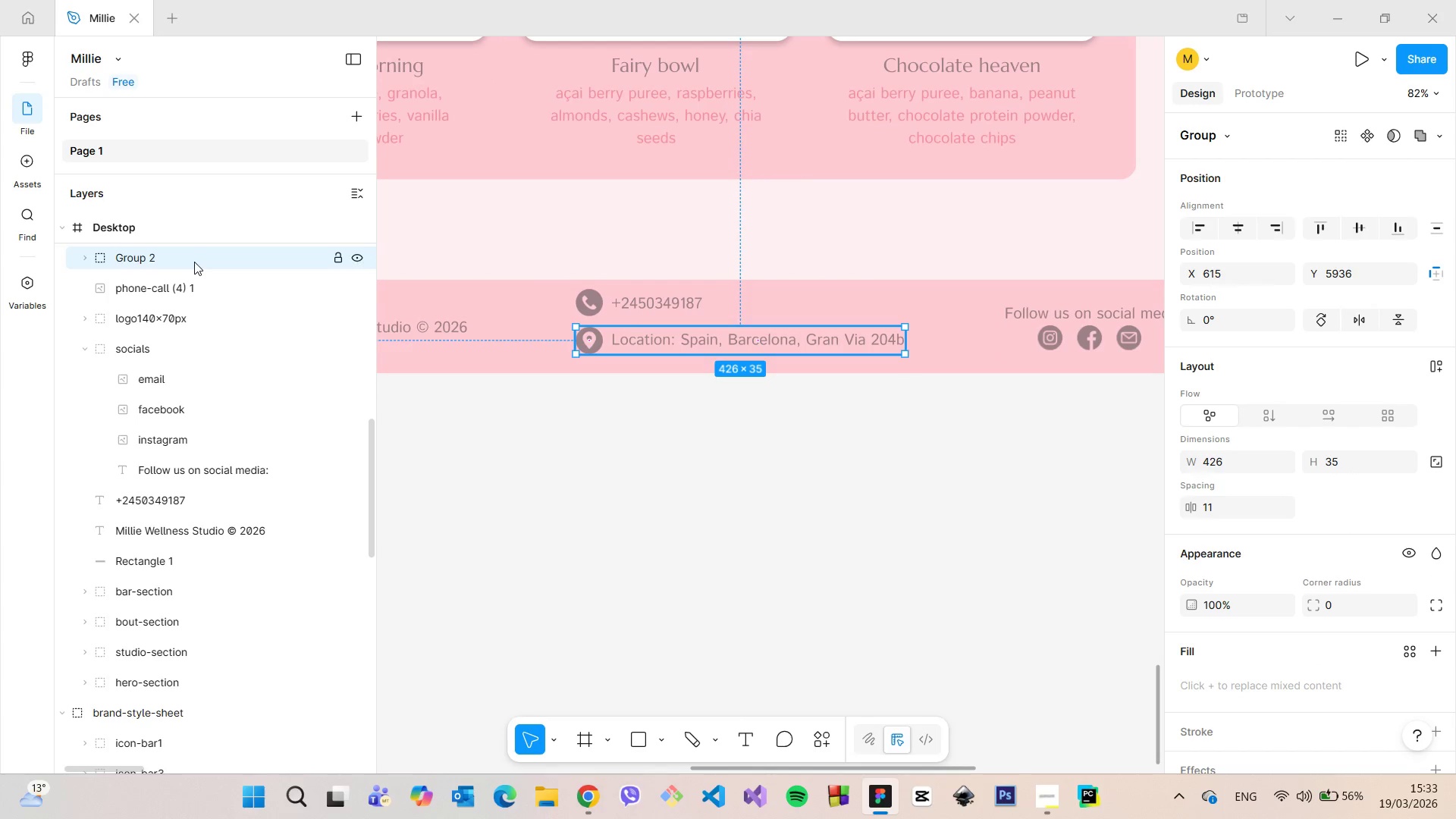 
double_click([194, 262])
 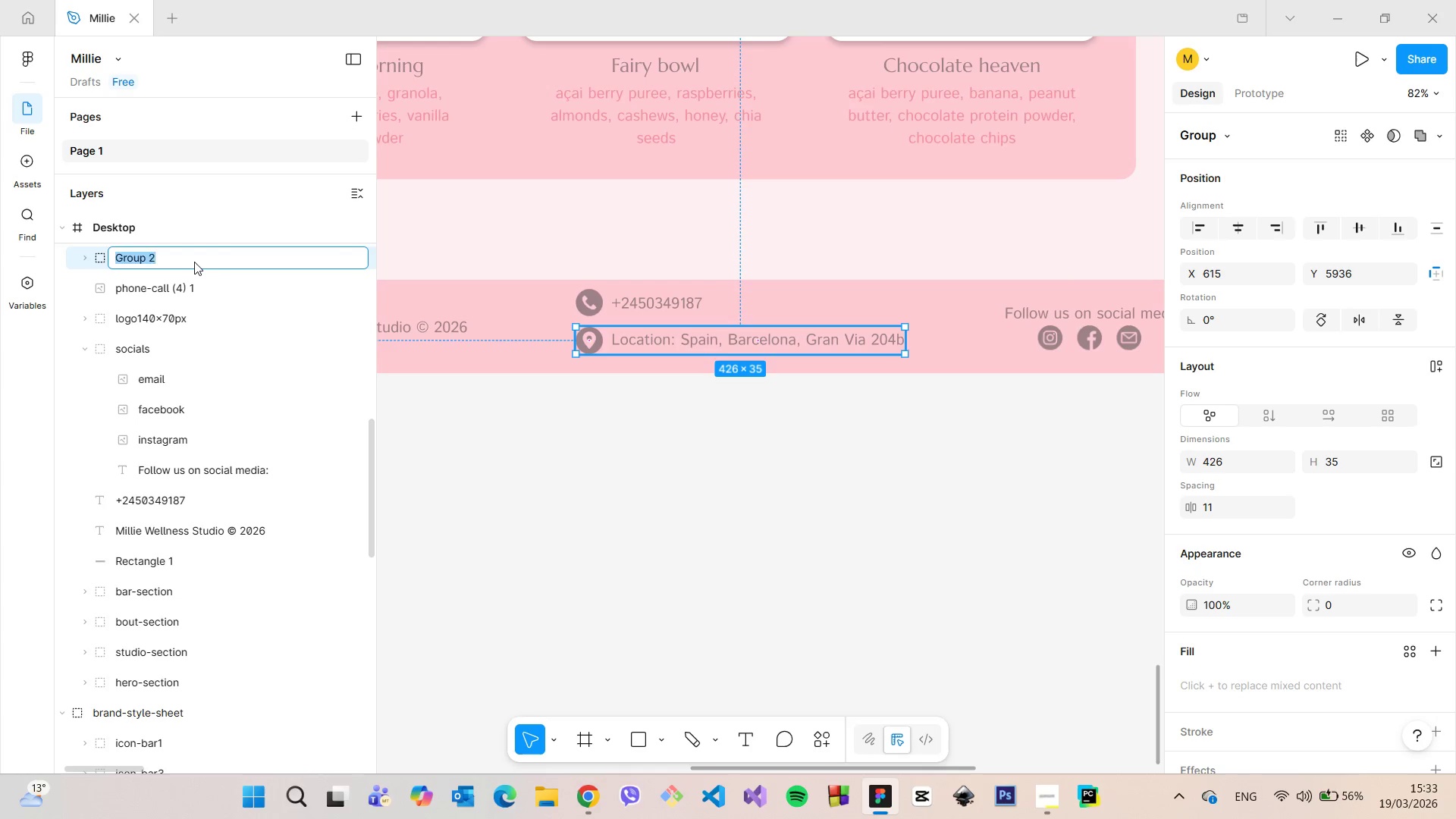 
type(location)
 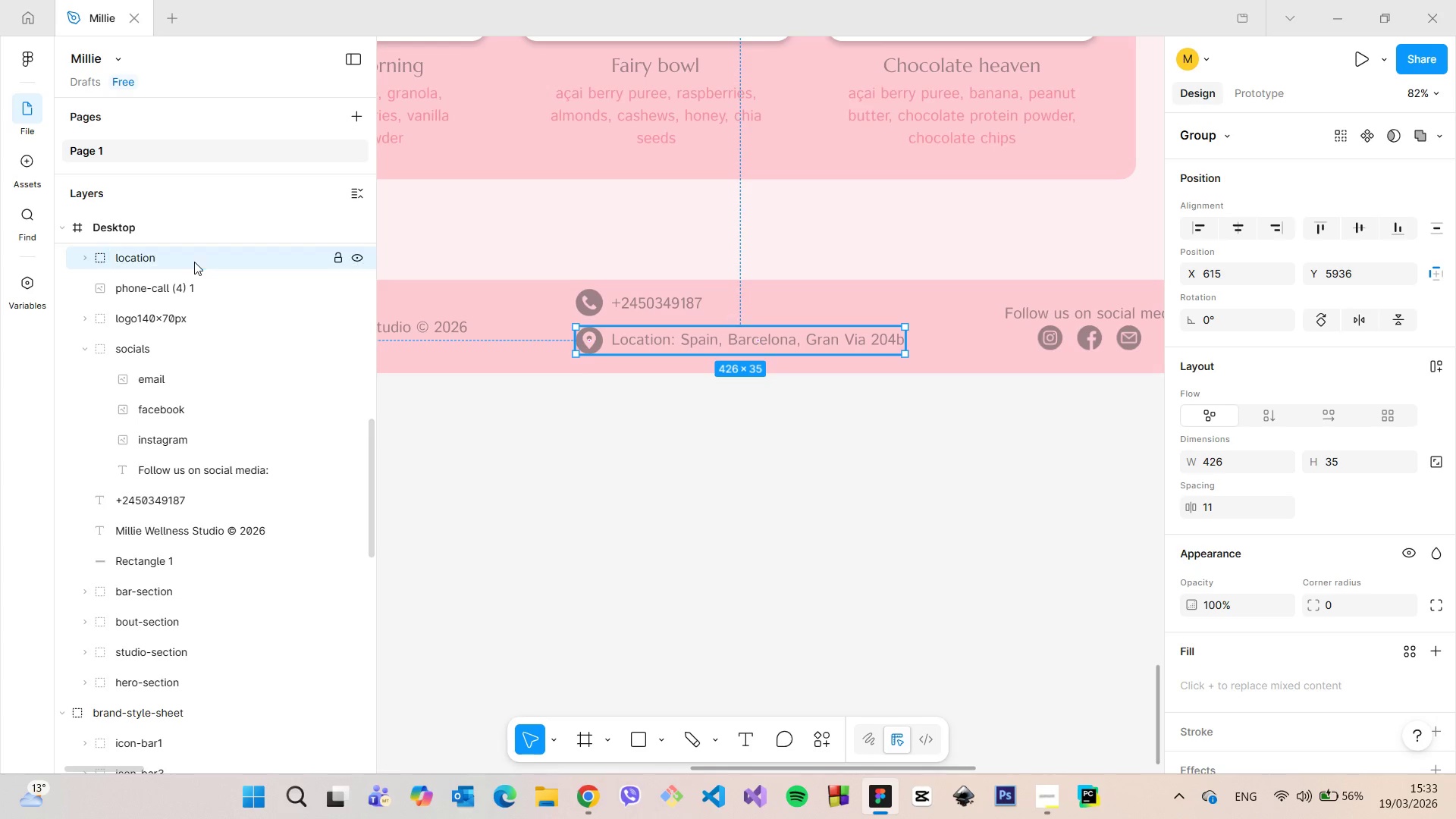 
key(Enter)
 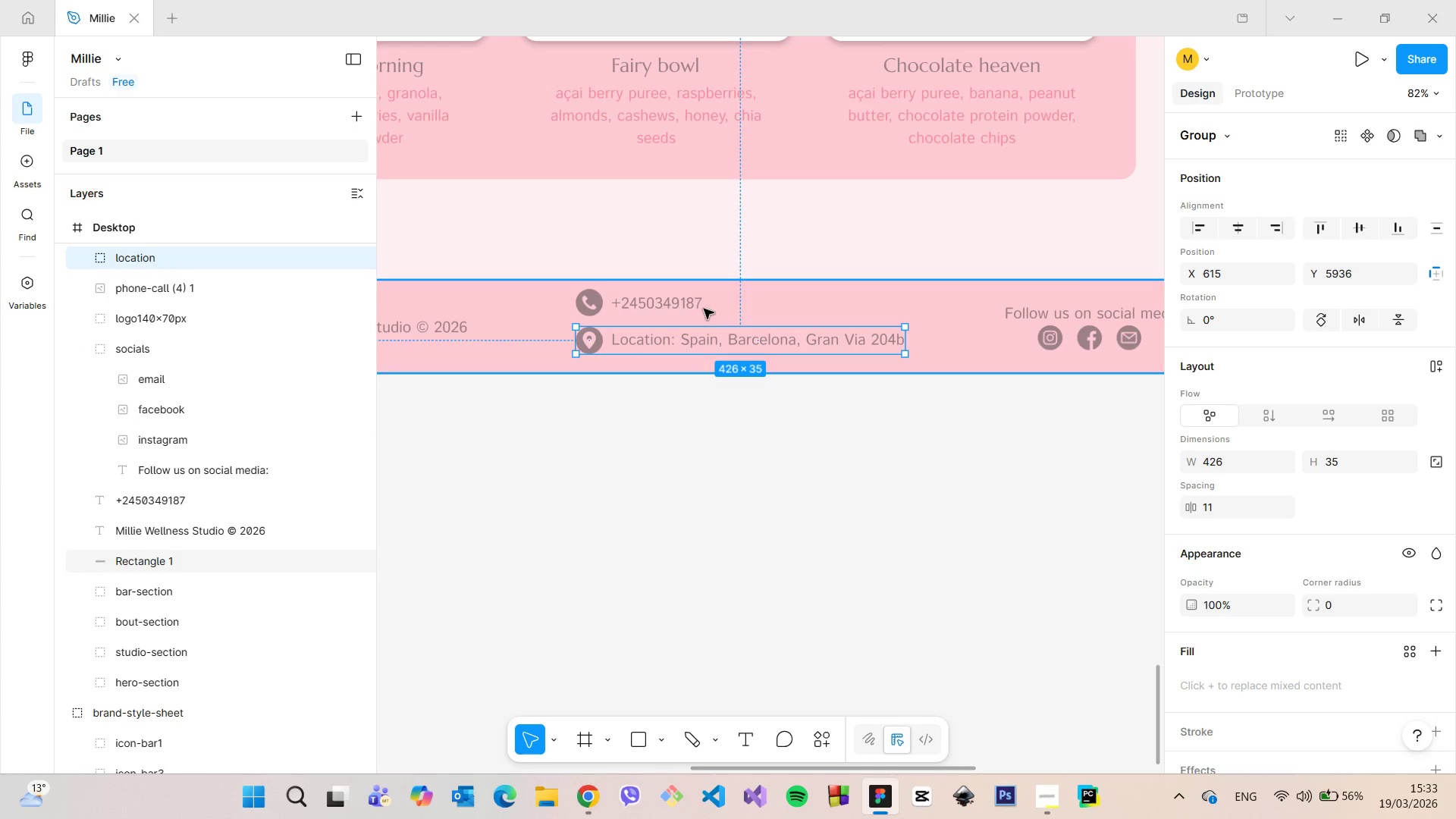 
left_click([676, 302])
 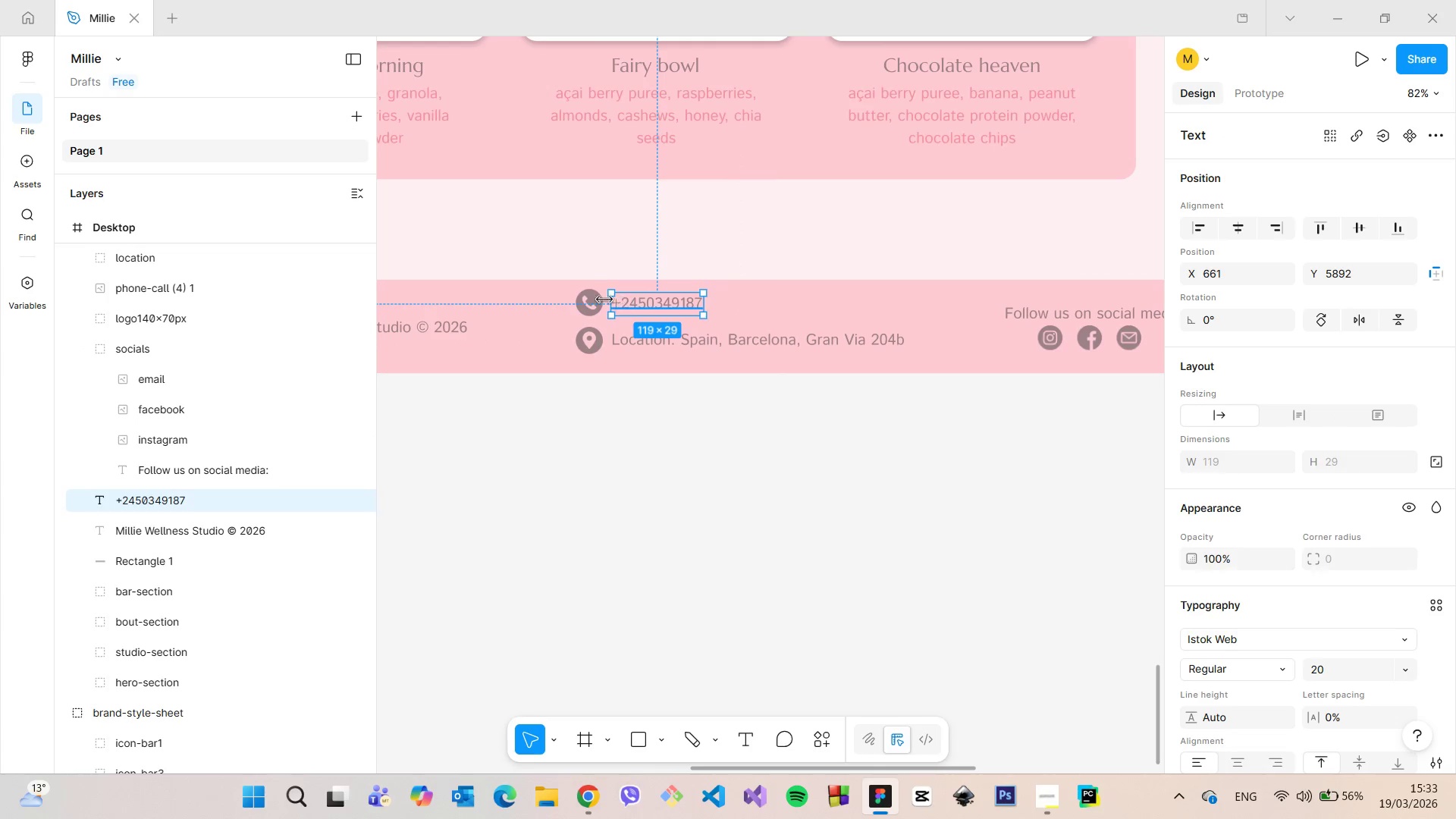 
hold_key(key=ShiftLeft, duration=0.73)
left_click([592, 301])
 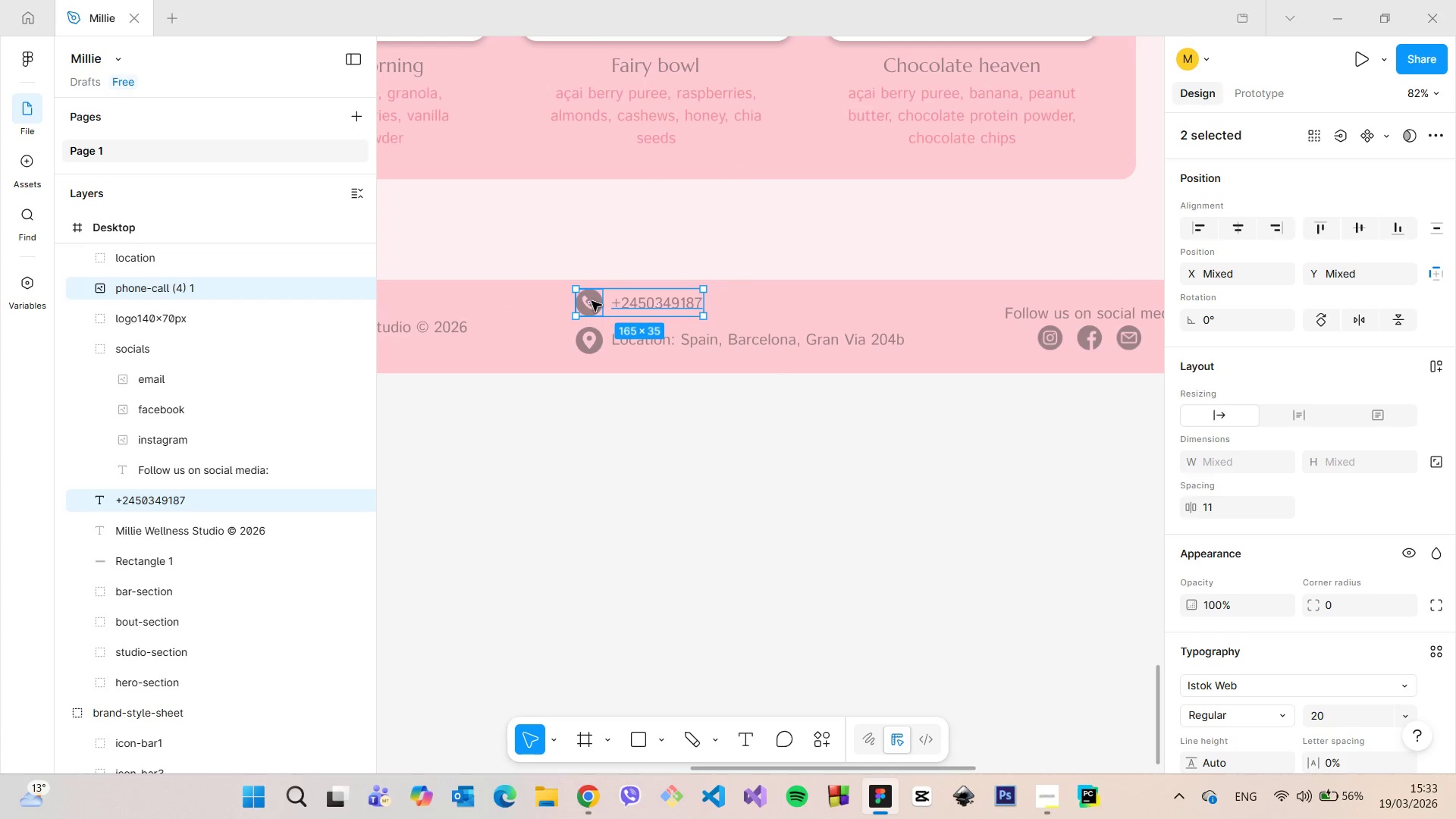 
right_click([592, 301])
 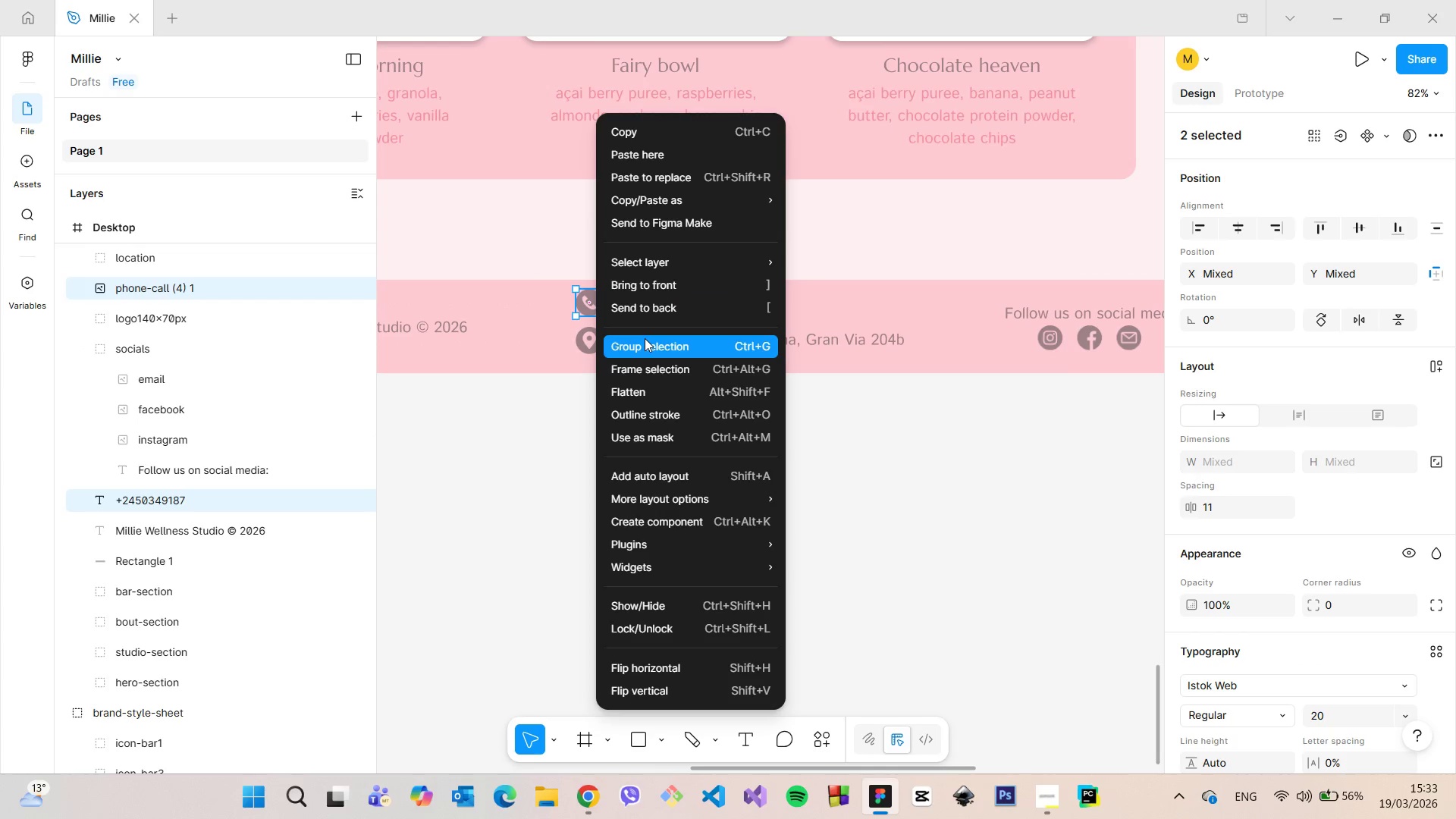 
left_click([645, 338])
 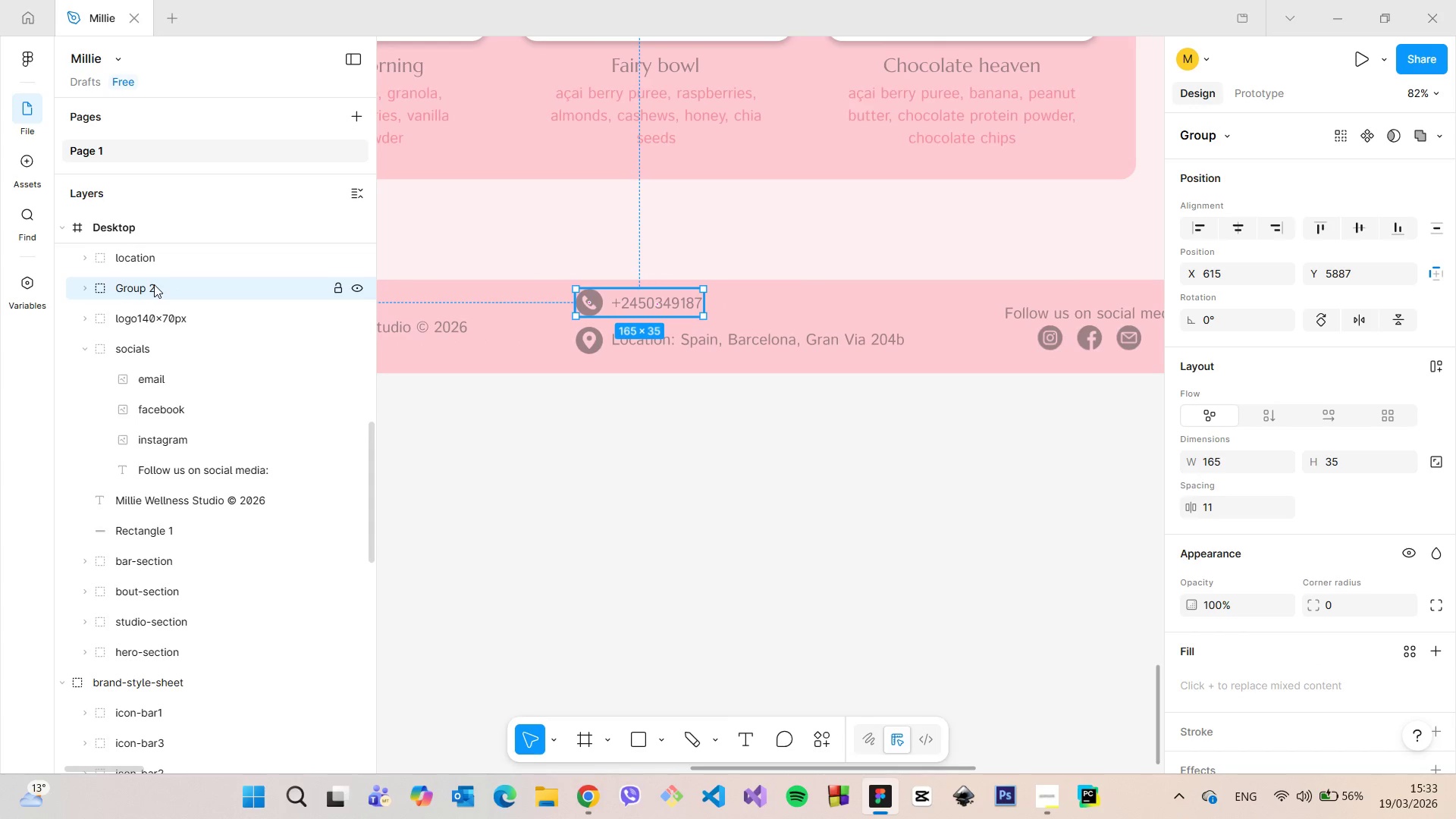 
double_click([154, 284])
 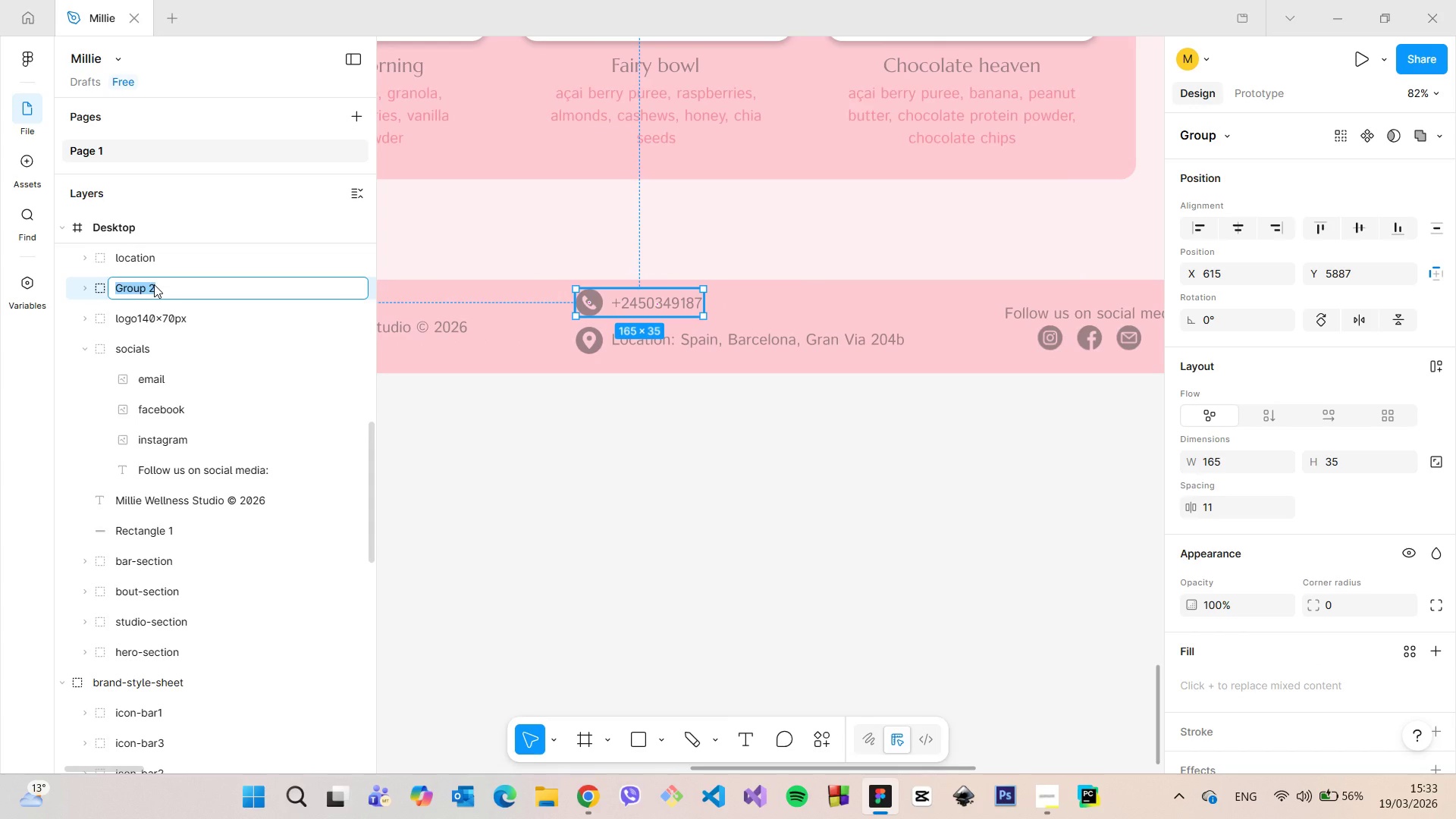 
type(phone)
 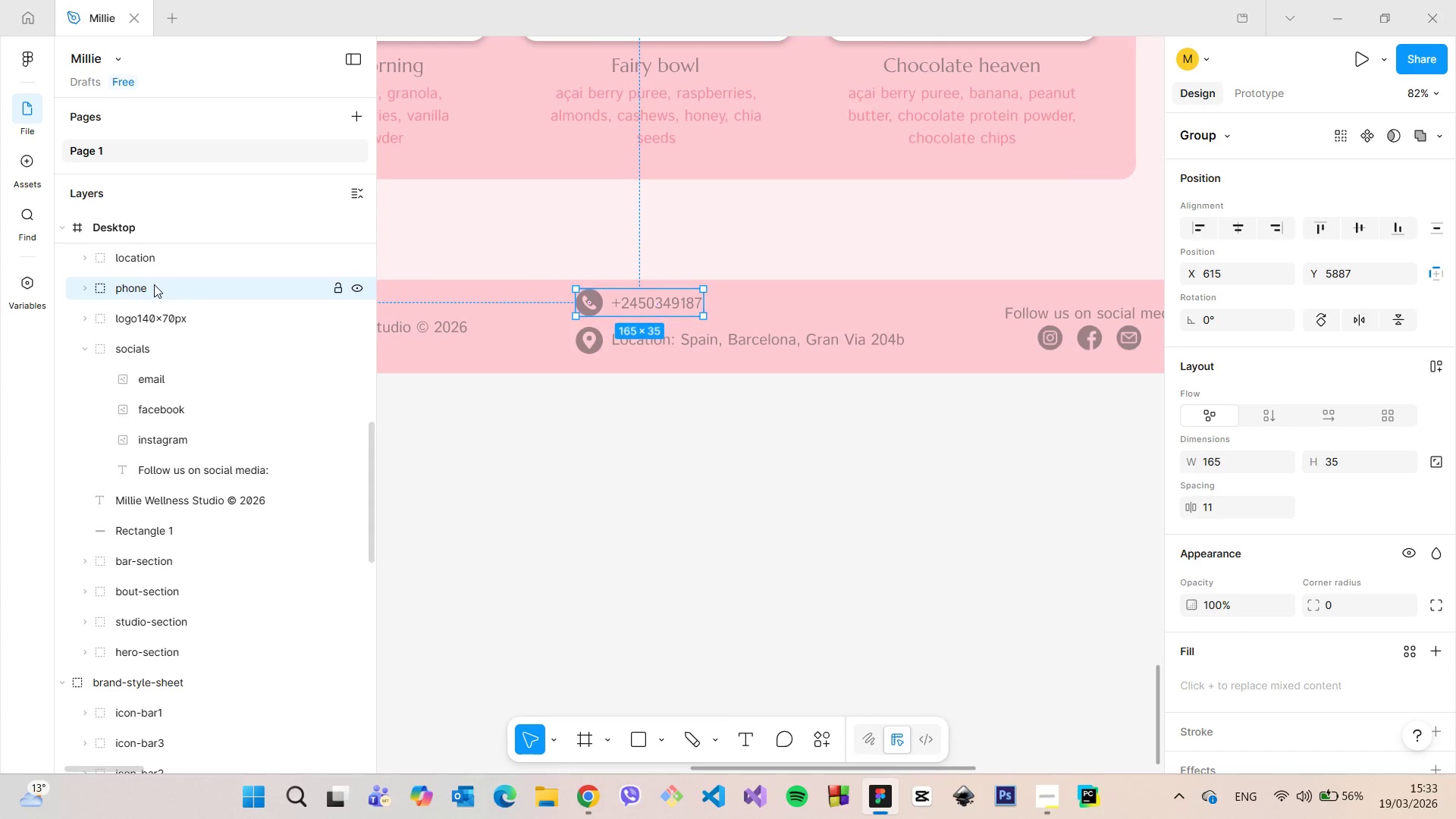 
key(Enter)
 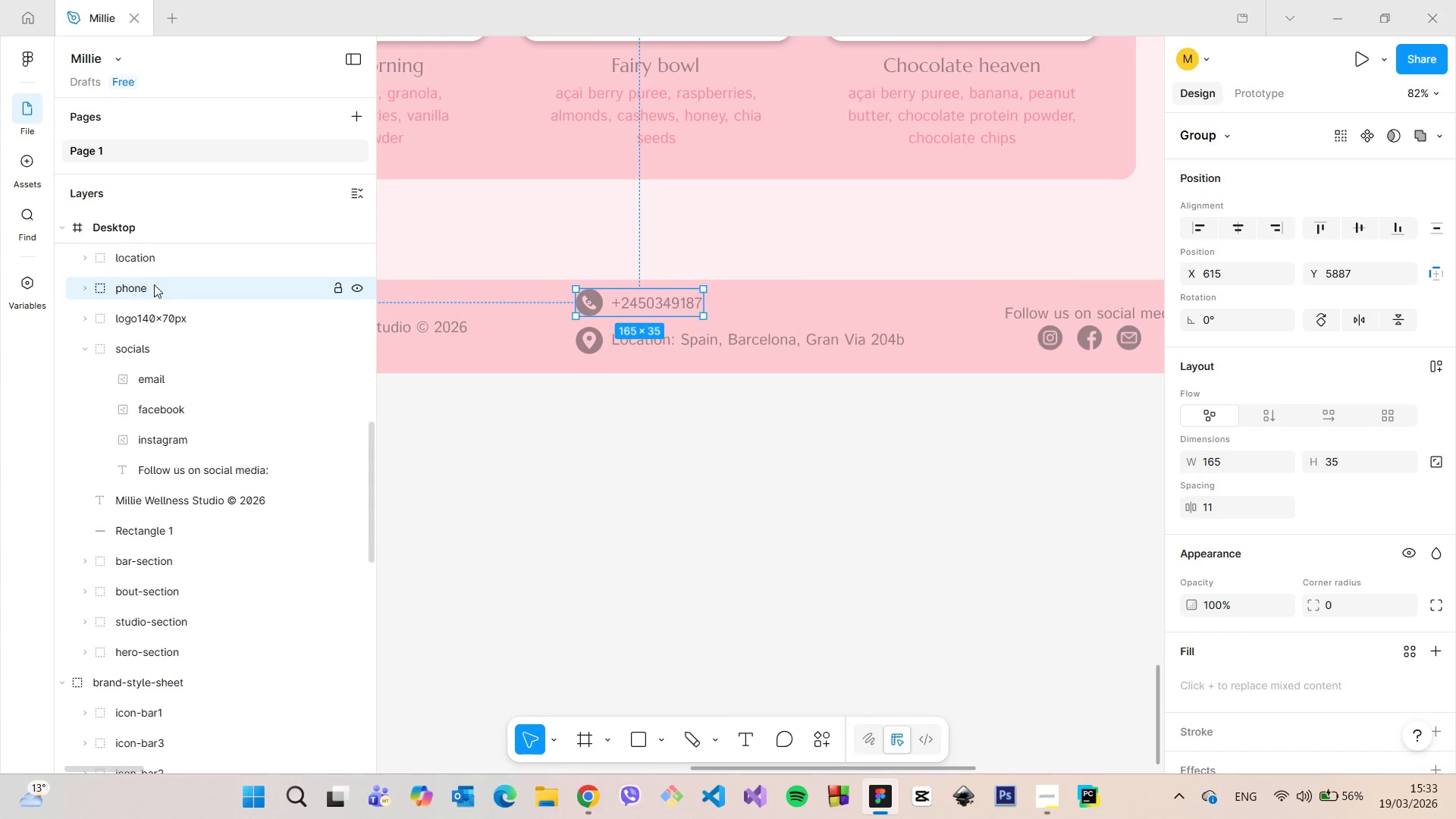 
hold_key(key=ShiftLeft, duration=1.17)
left_click([161, 264])
 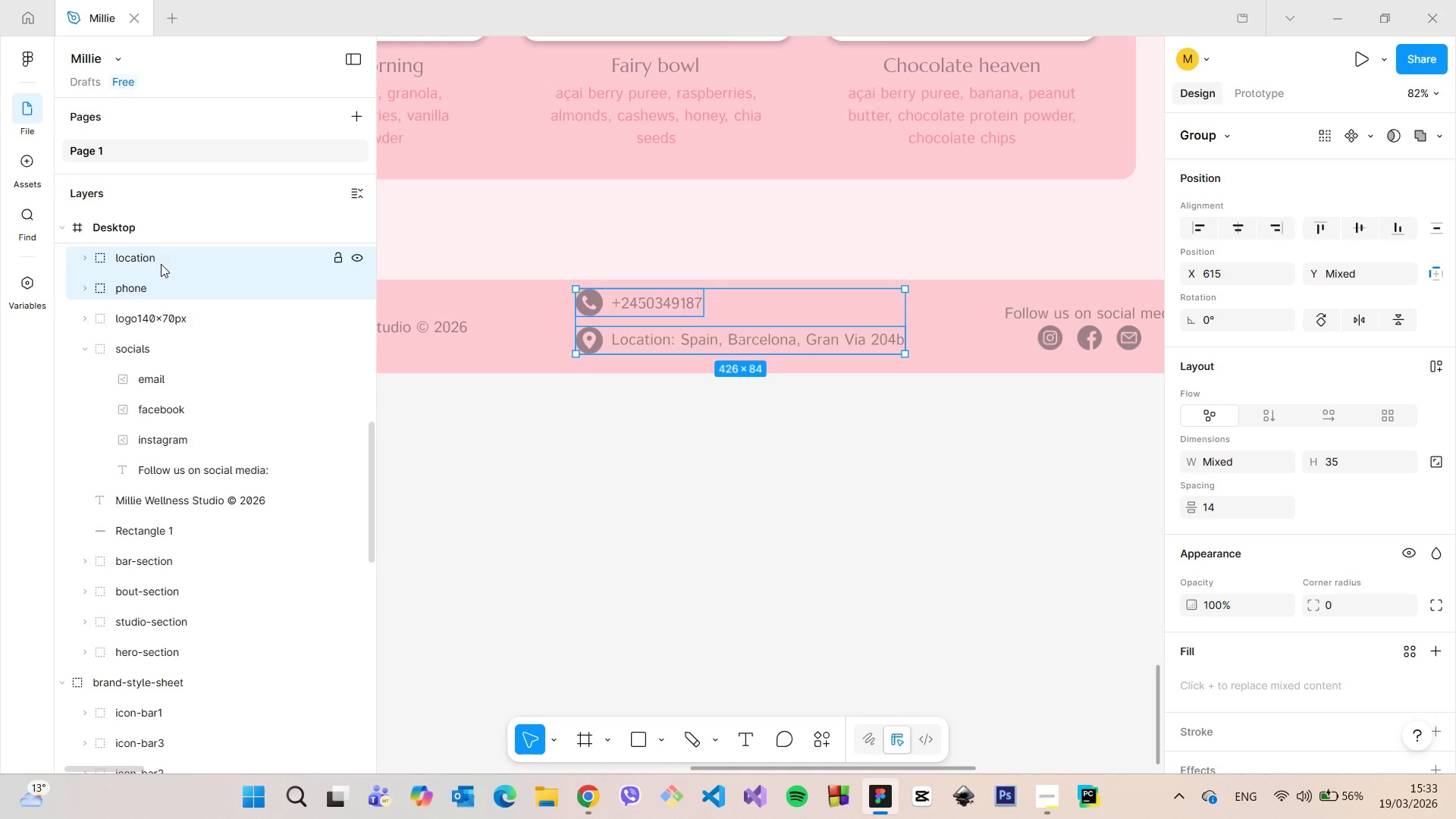 
right_click([161, 264])
 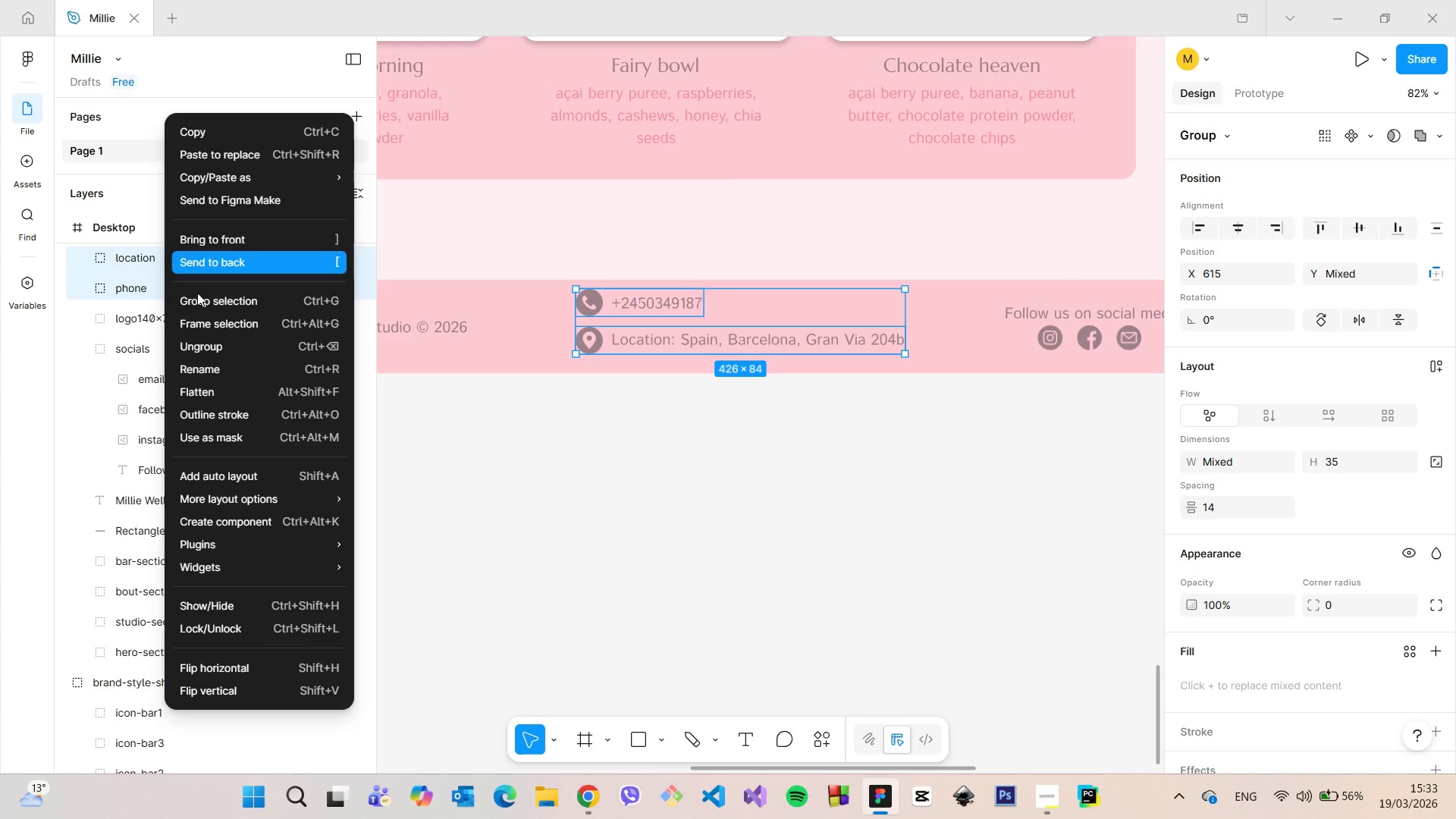 
left_click([196, 297])
 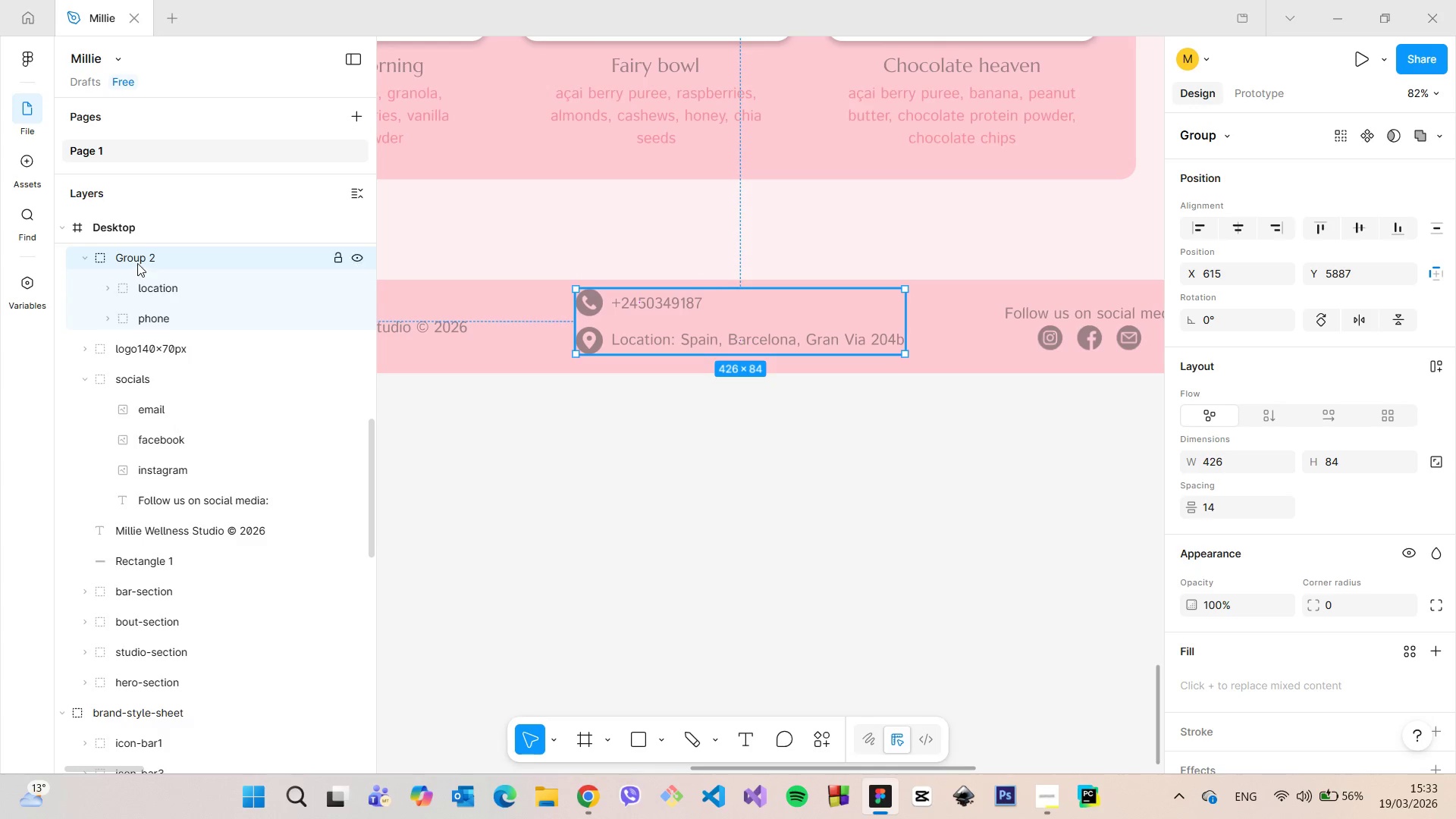 
left_click([137, 263])
 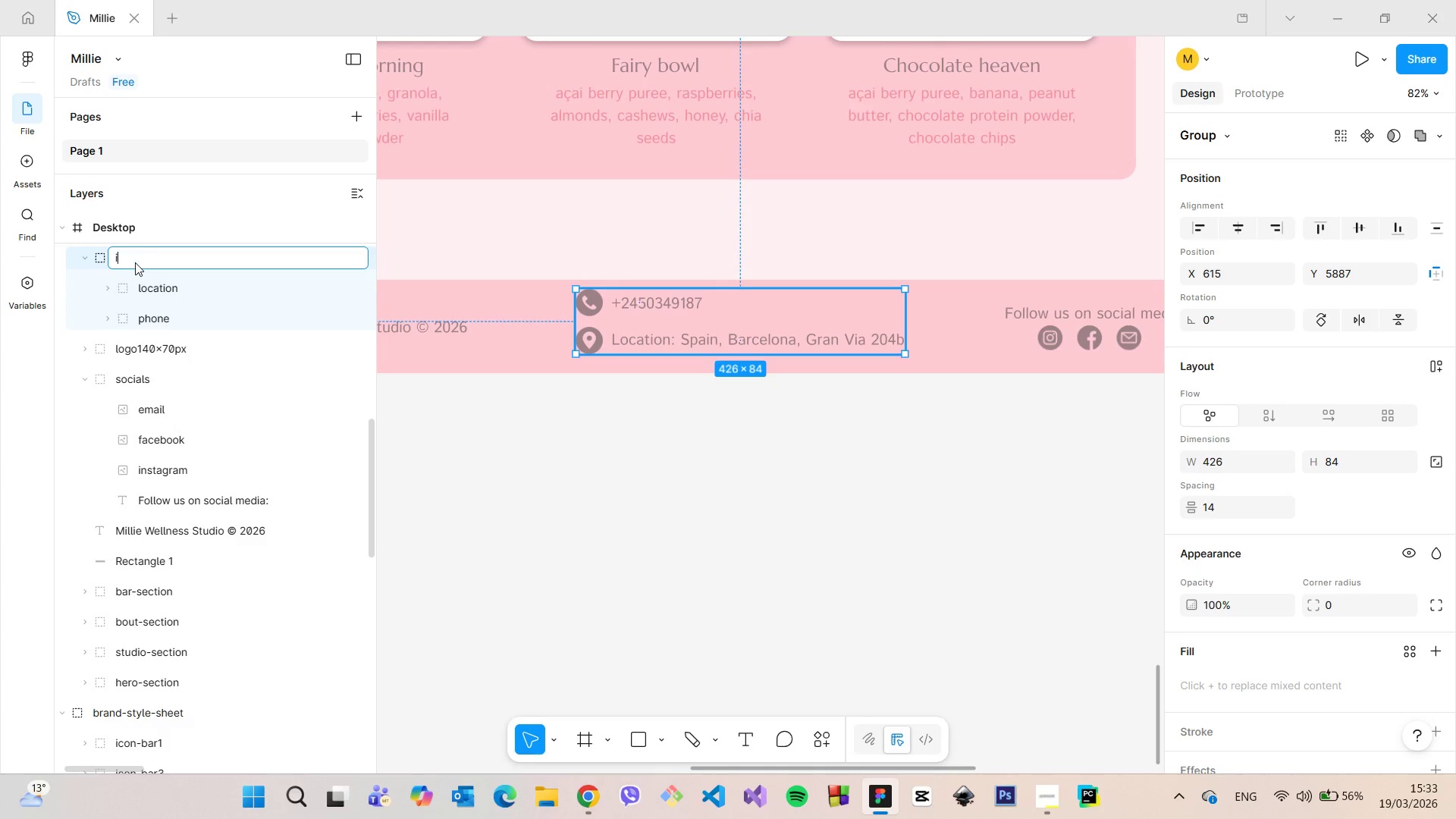 
type(infos)
 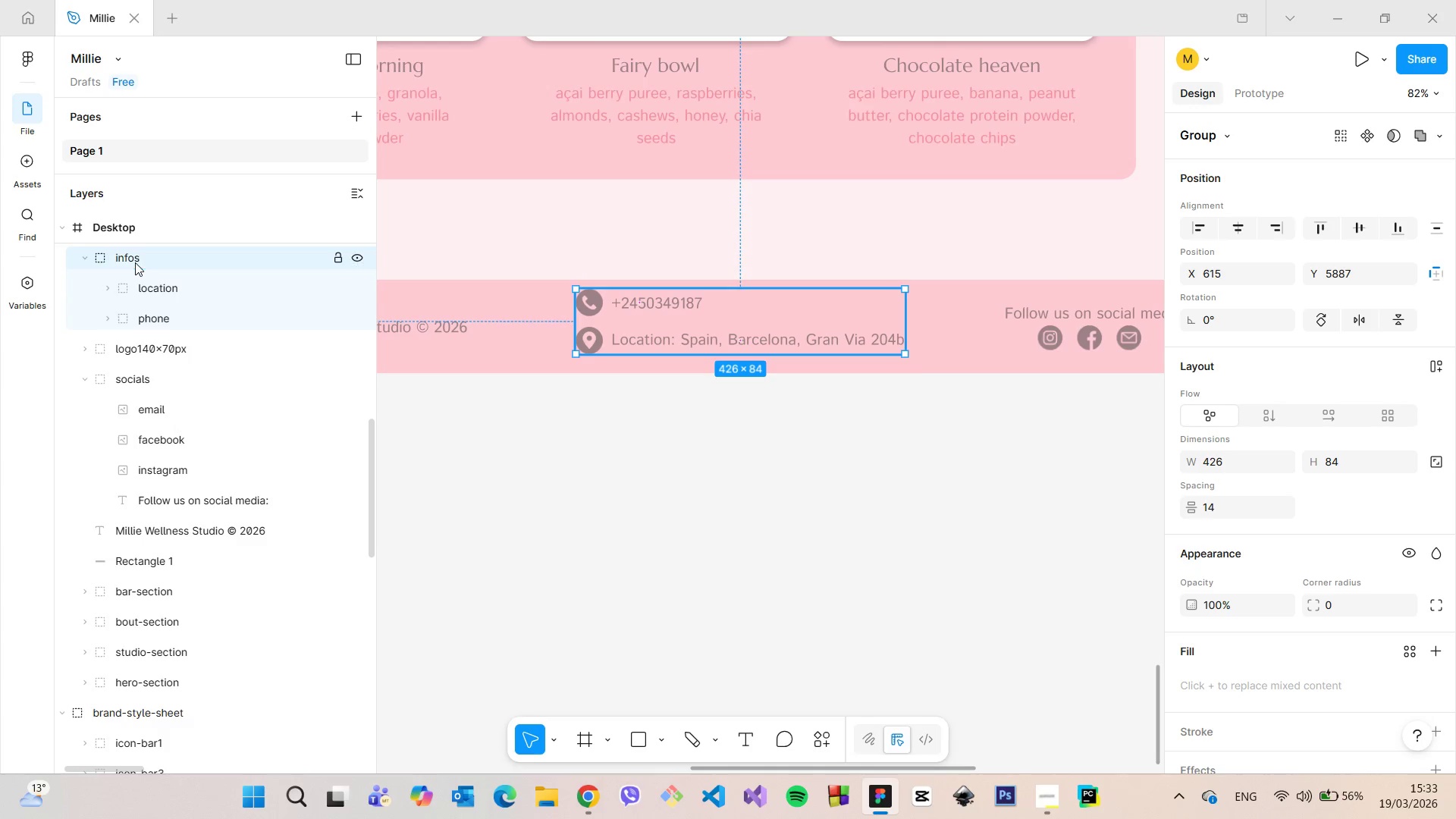 
key(Enter)
 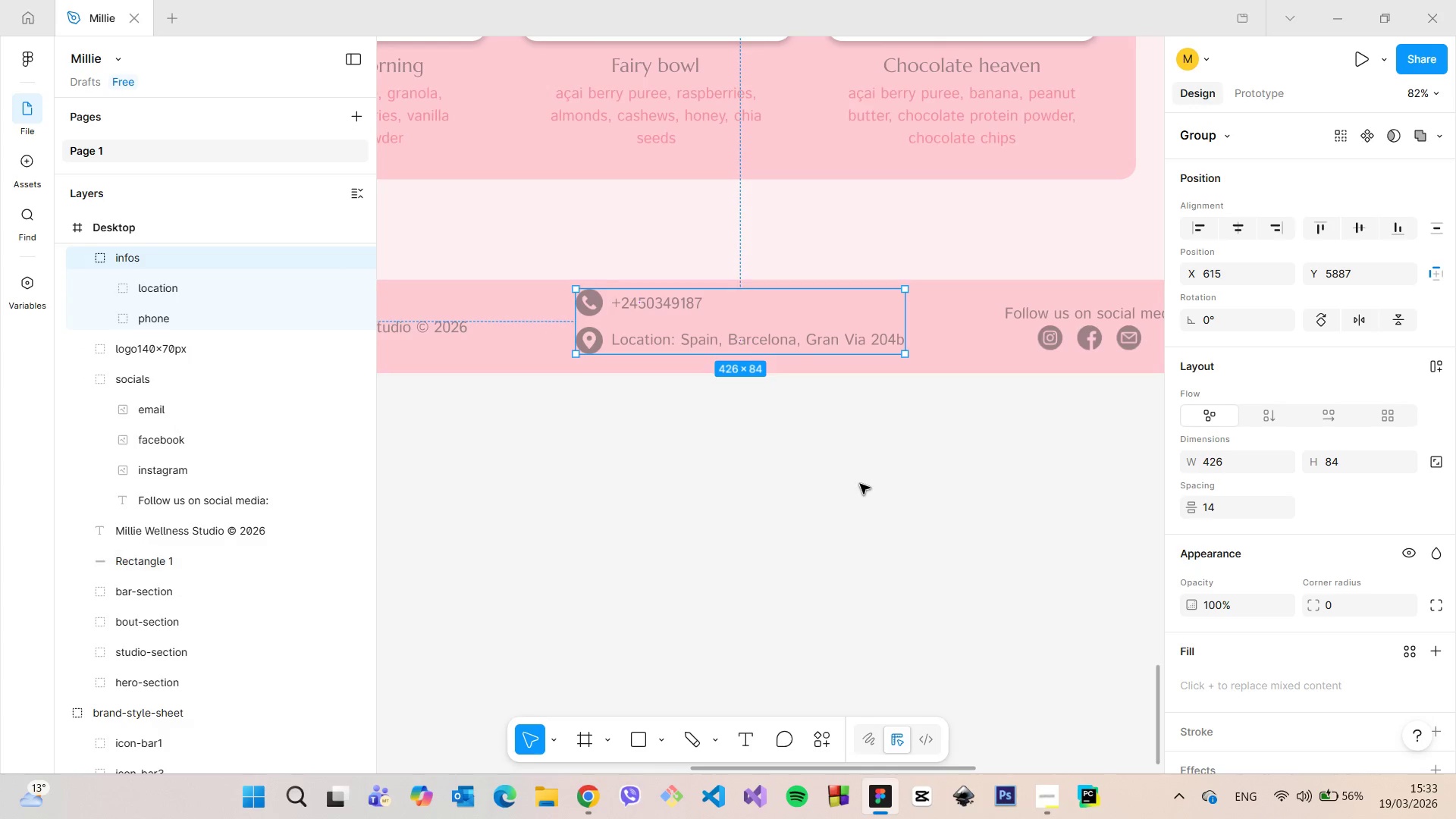 
scroll: coordinate [860, 484], scroll_direction: down, amount: 5.0
 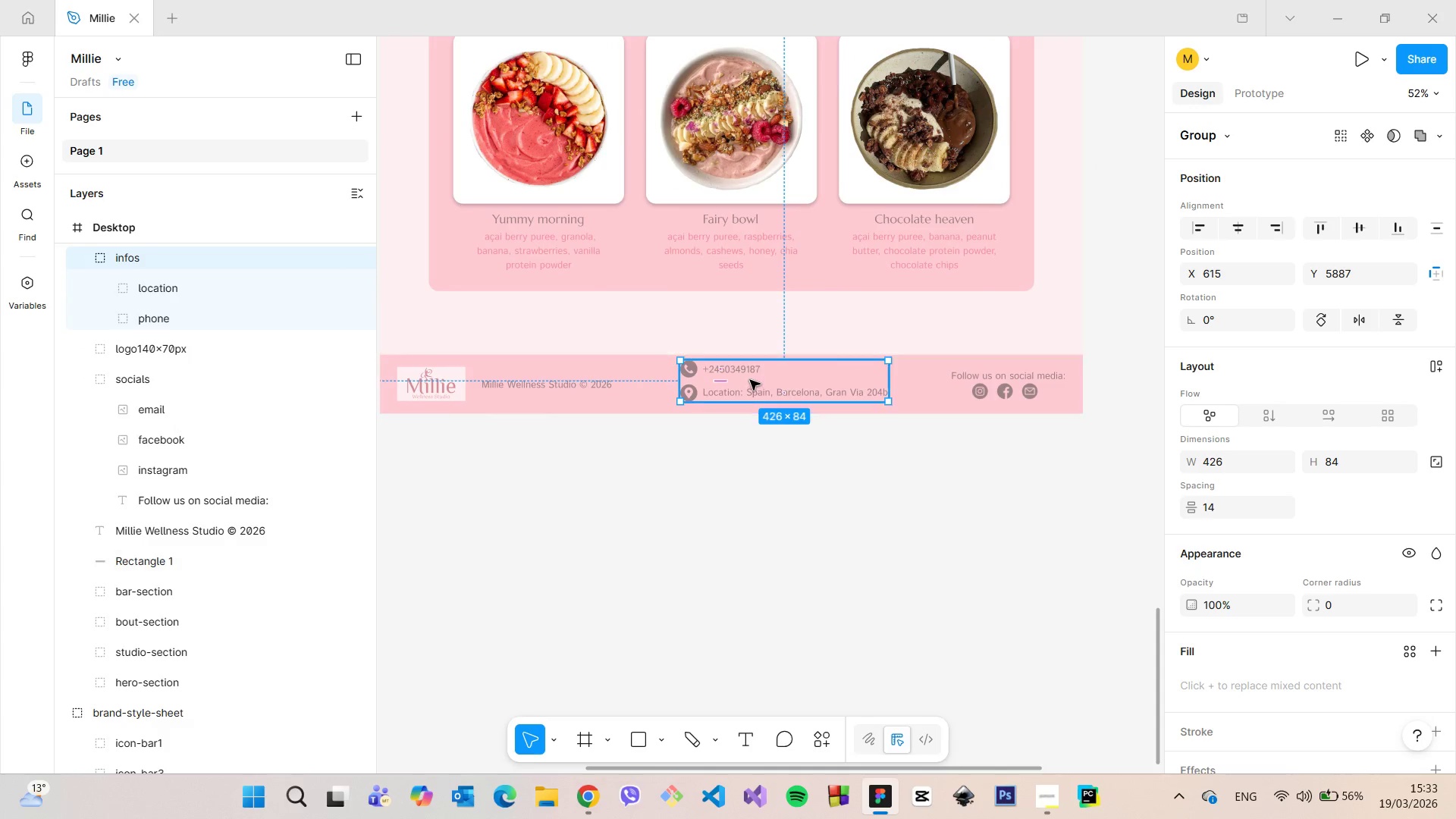 
left_click_drag(start_coordinate=[751, 380], to_coordinate=[753, 385])
 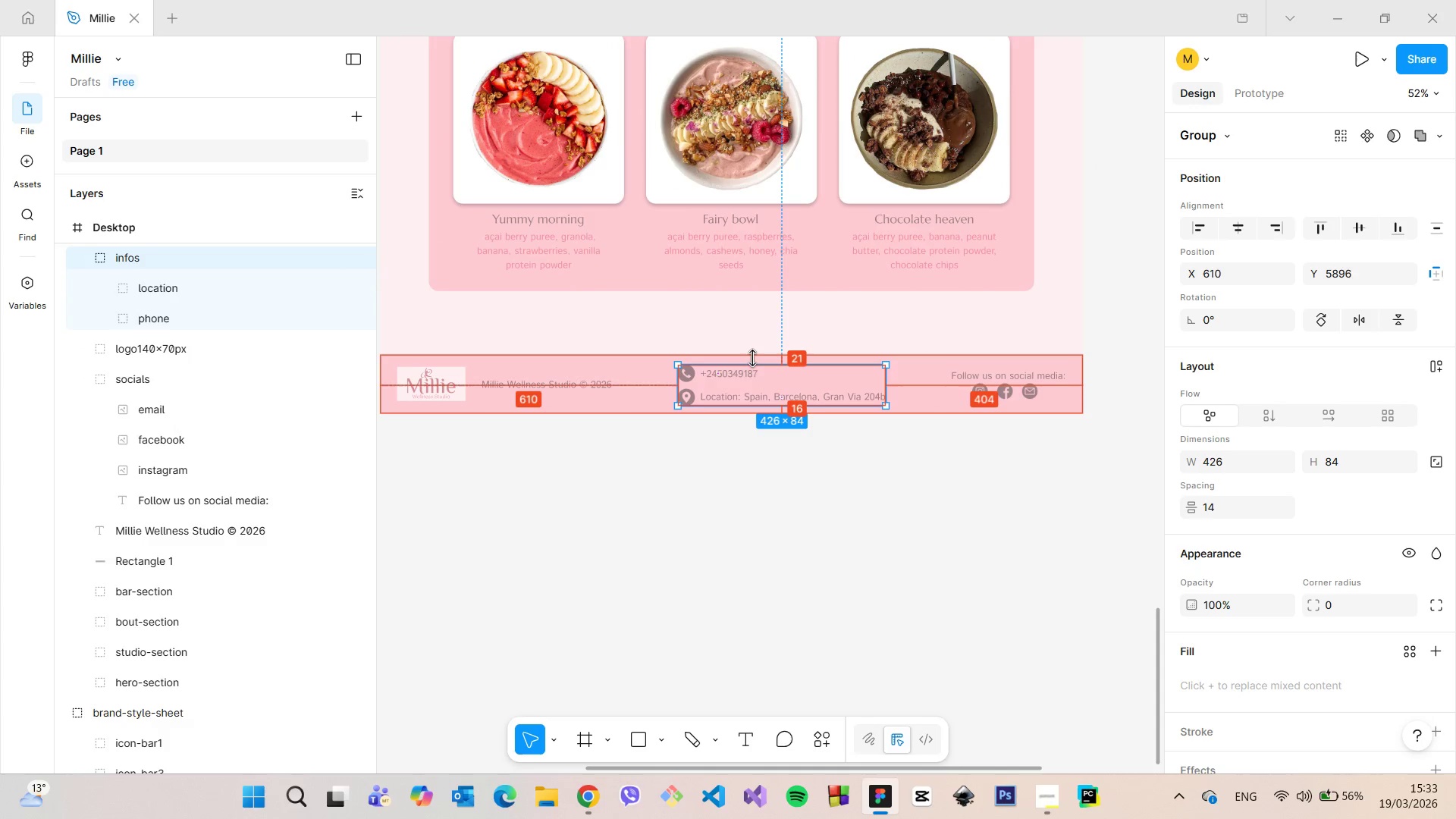 
hold_key(key=AltLeft, duration=1.03)
 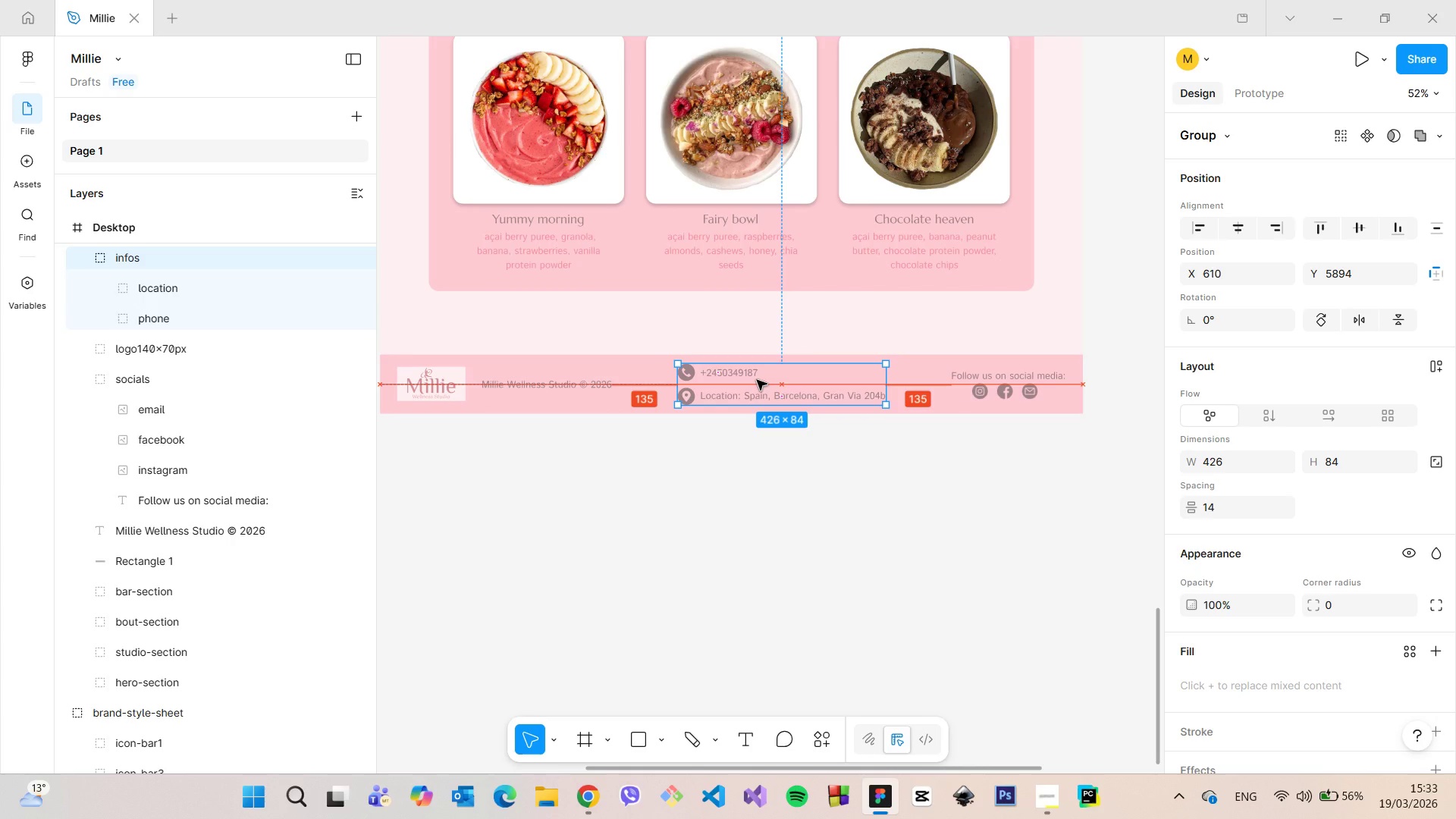 
hold_key(key=AltLeft, duration=0.45)
 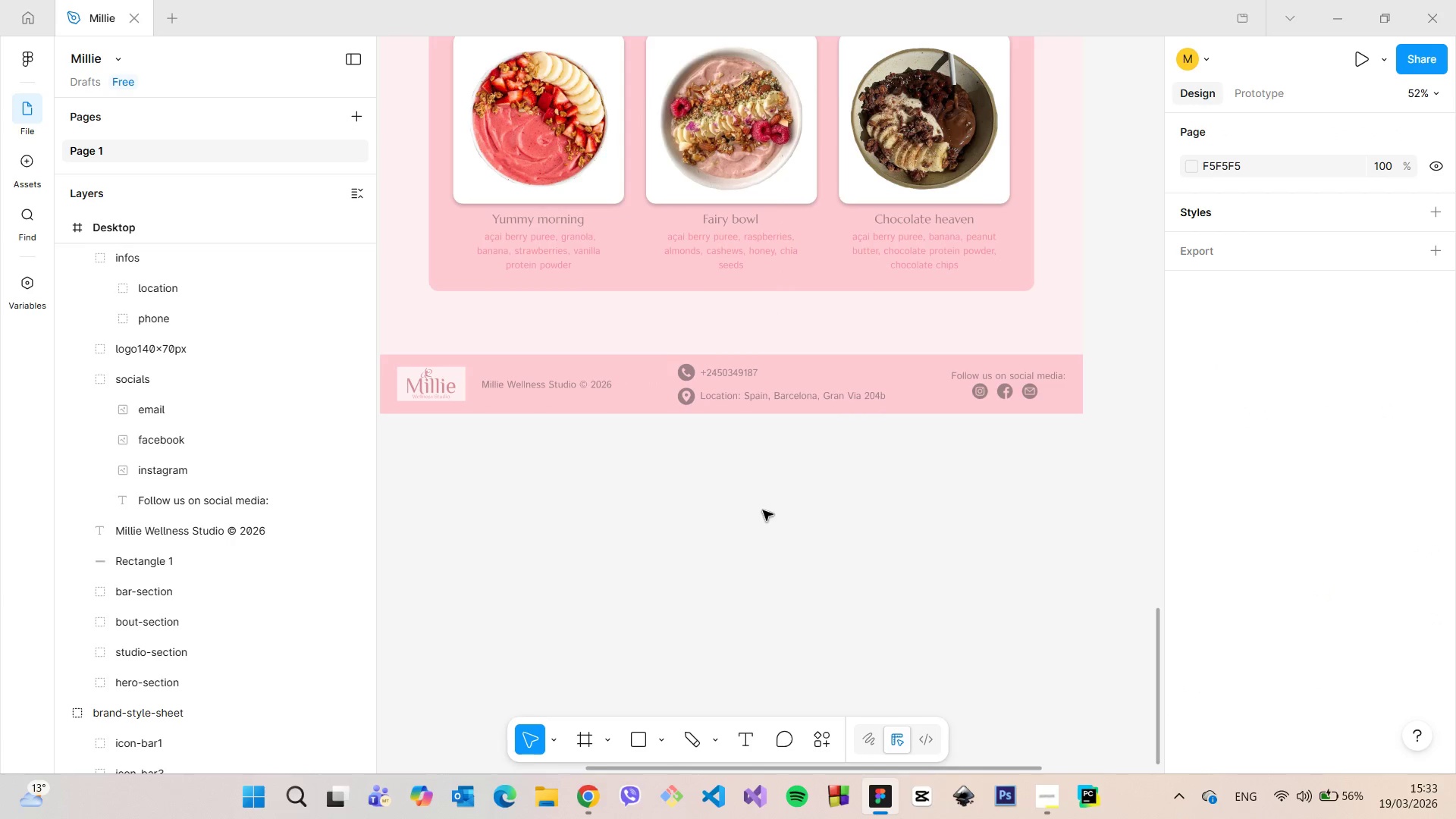 
scroll: coordinate [763, 510], scroll_direction: down, amount: 5.0
 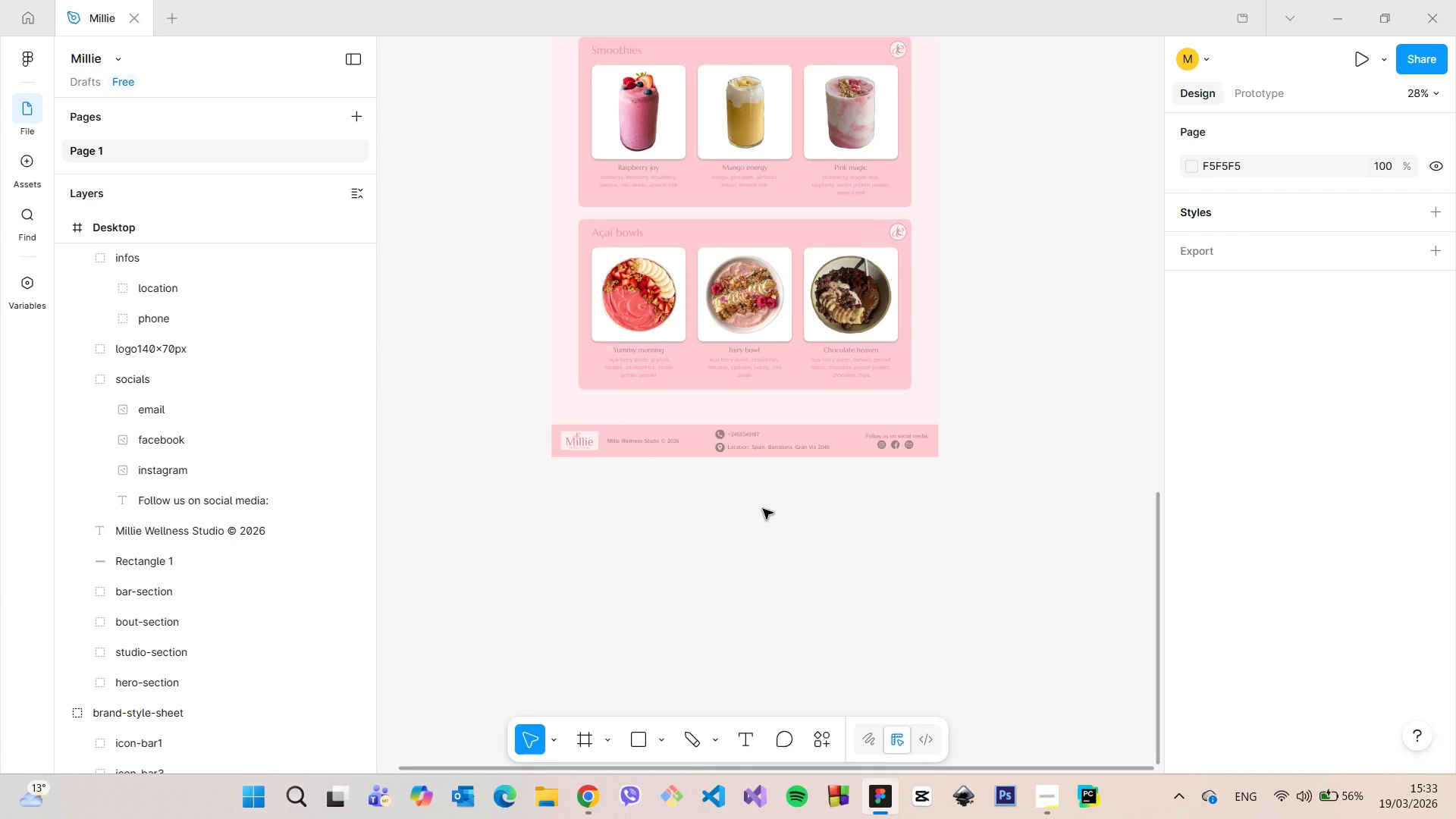 
scroll: coordinate [582, 466], scroll_direction: up, amount: 7.0
 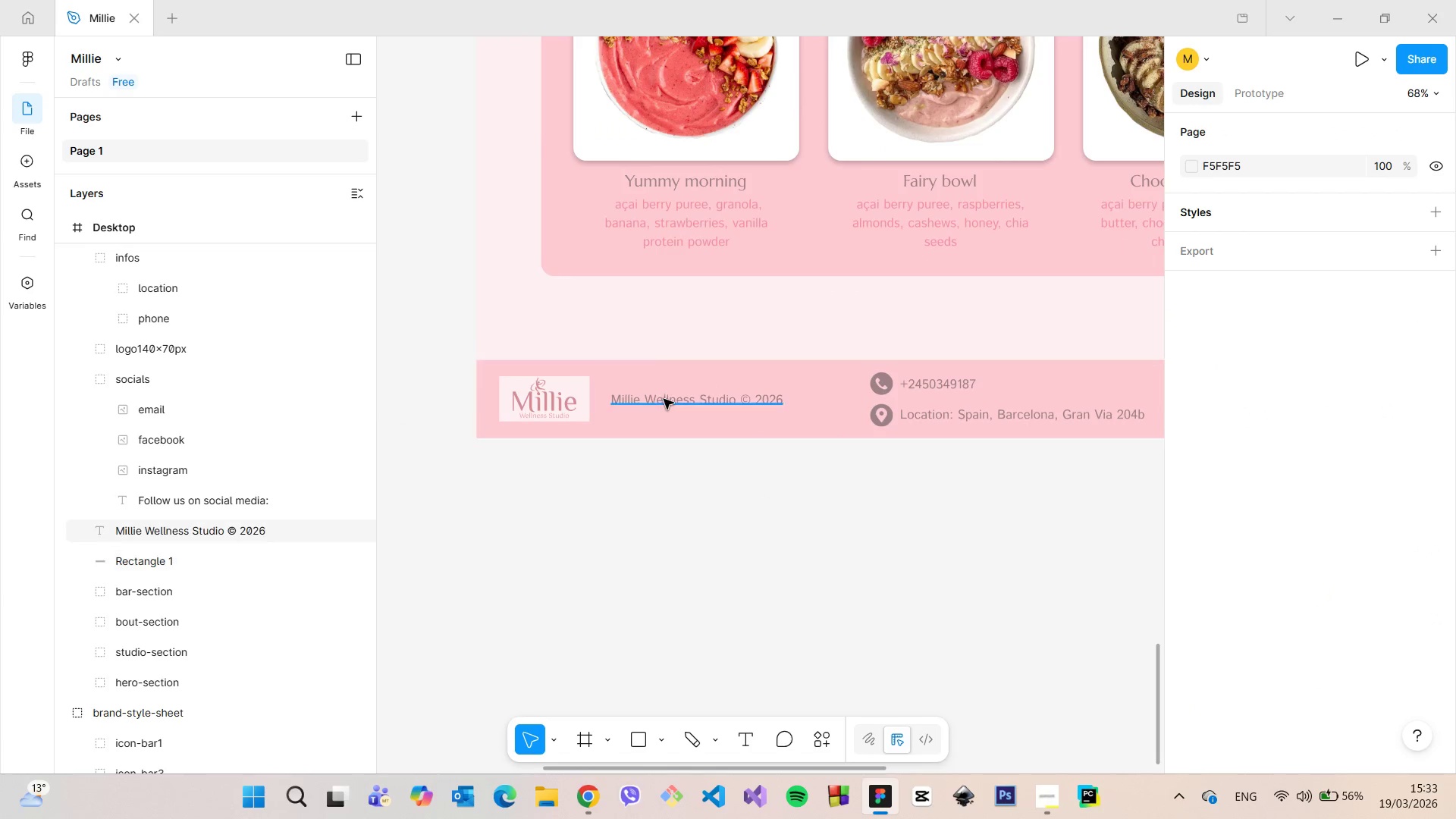 
left_click([664, 399])
 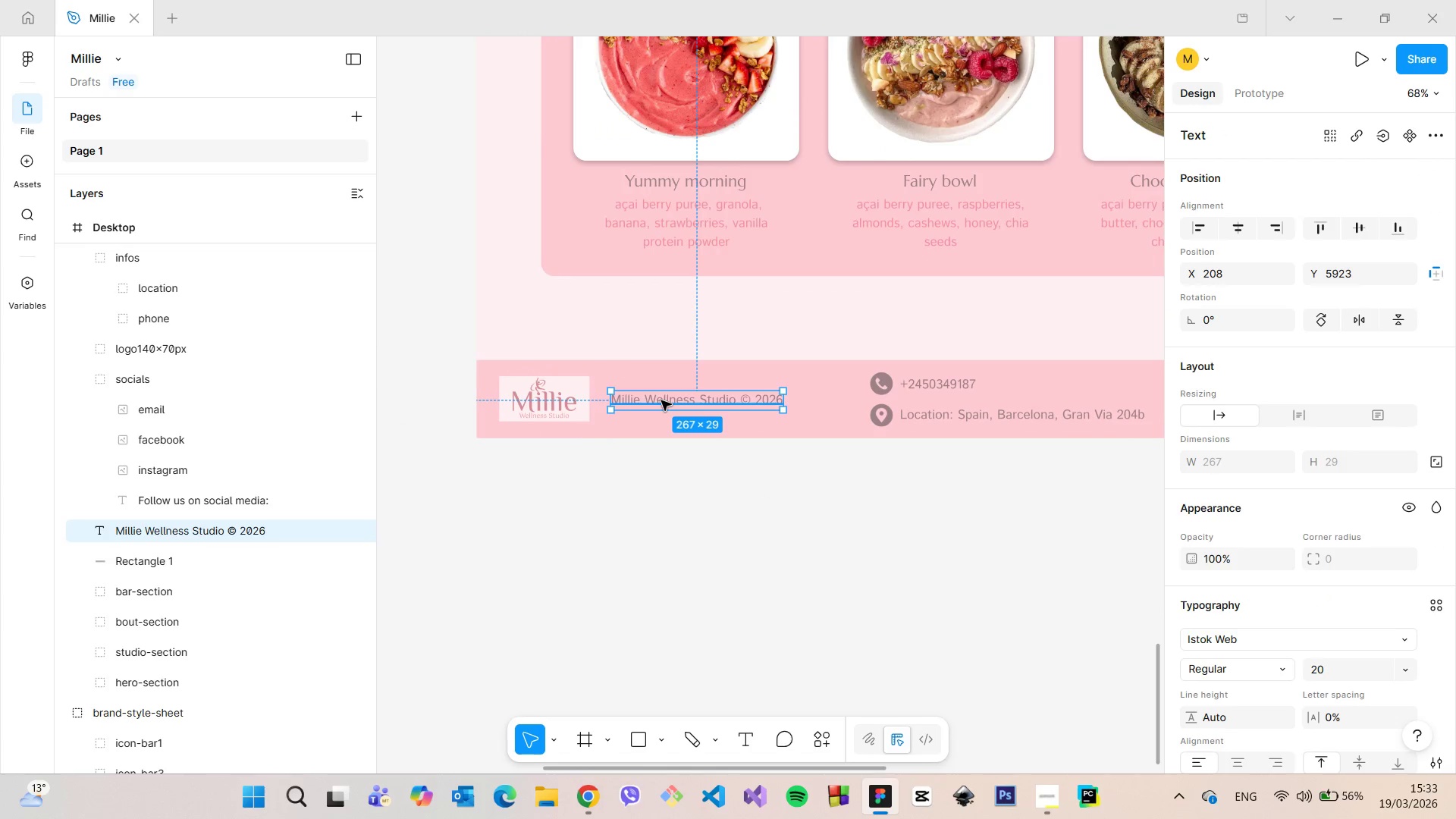 
left_click_drag(start_coordinate=[661, 400], to_coordinate=[692, 400])
 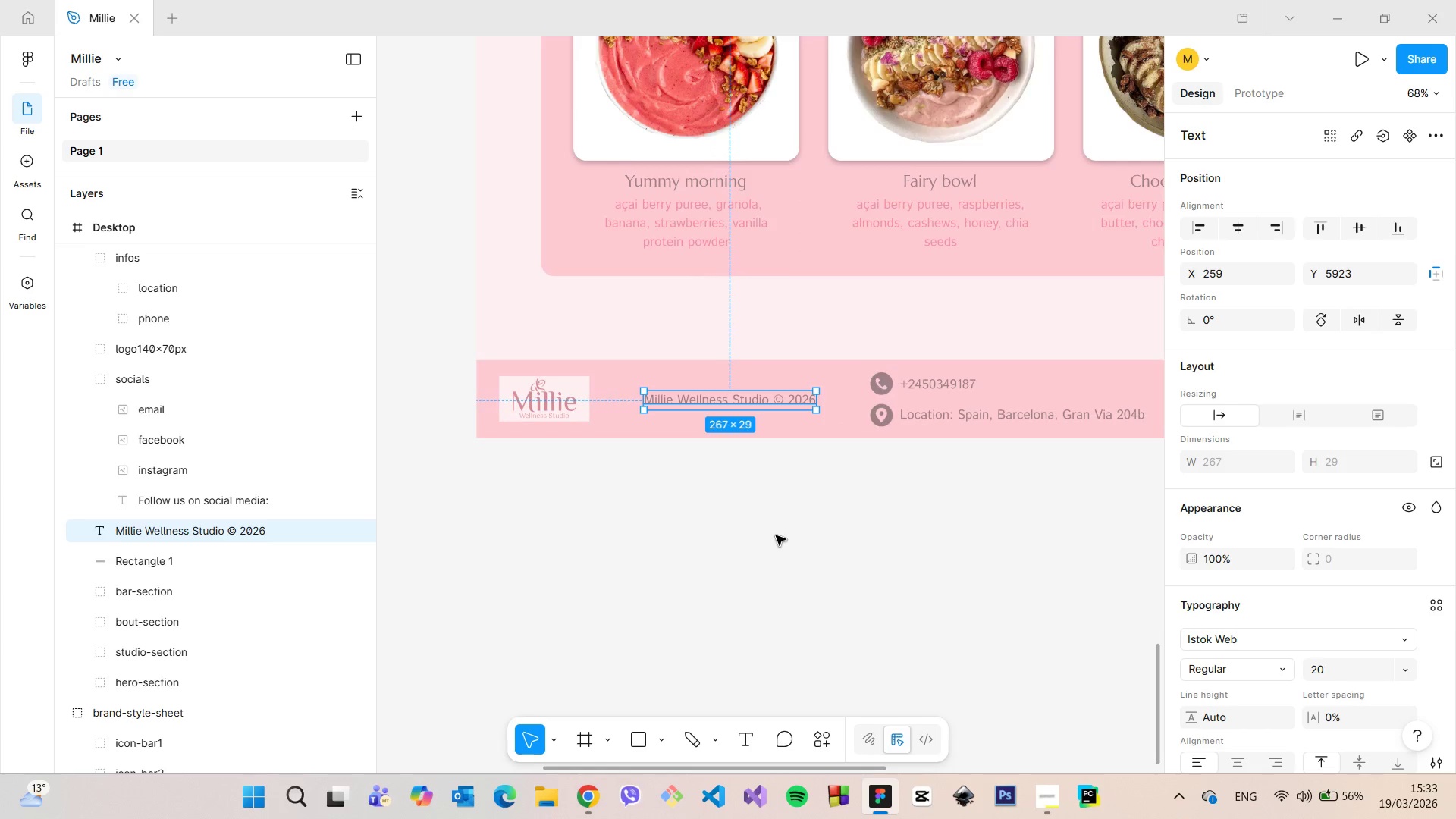 
scroll: coordinate [776, 535], scroll_direction: down, amount: 4.0
 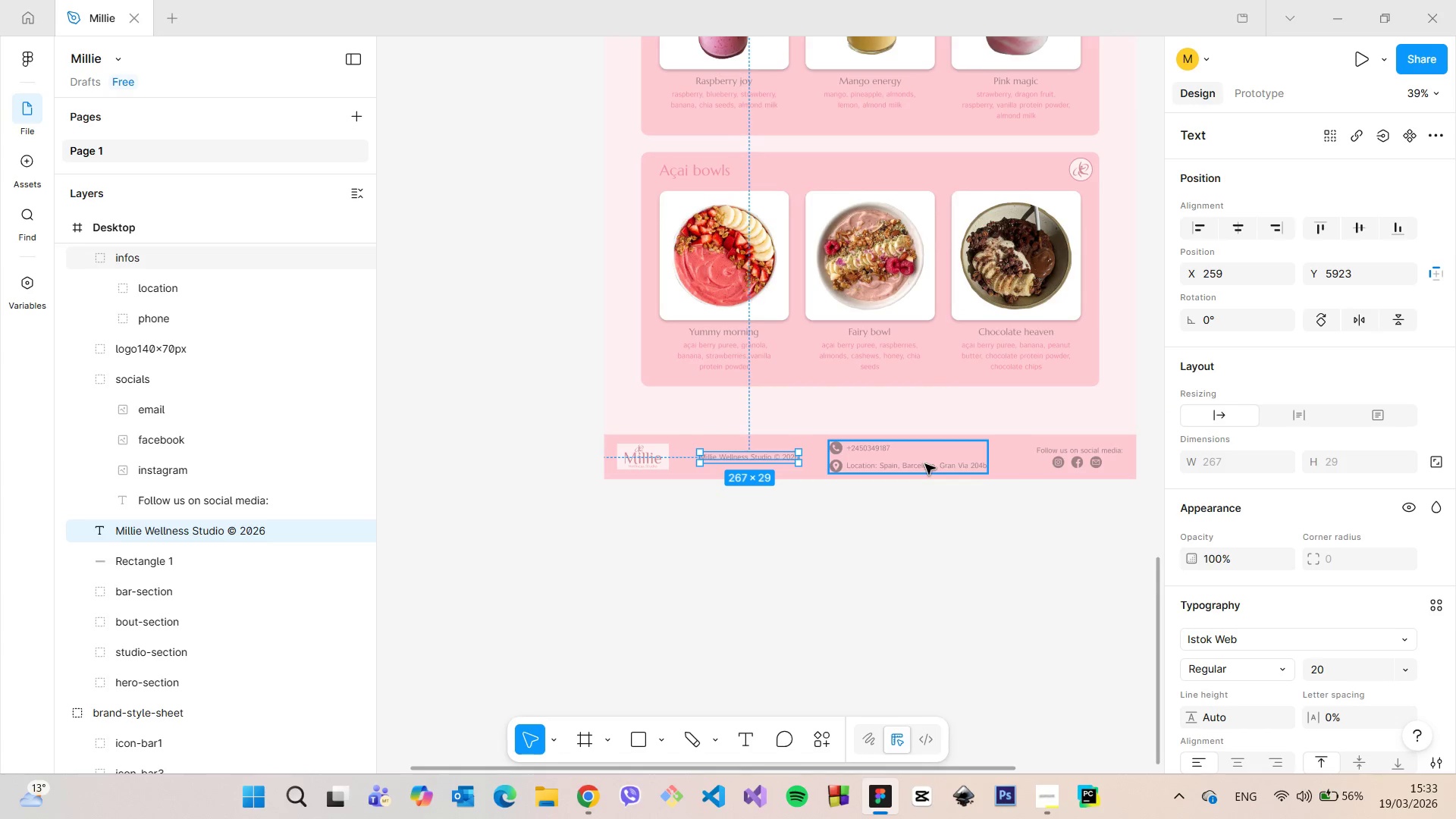 
left_click([925, 464])
 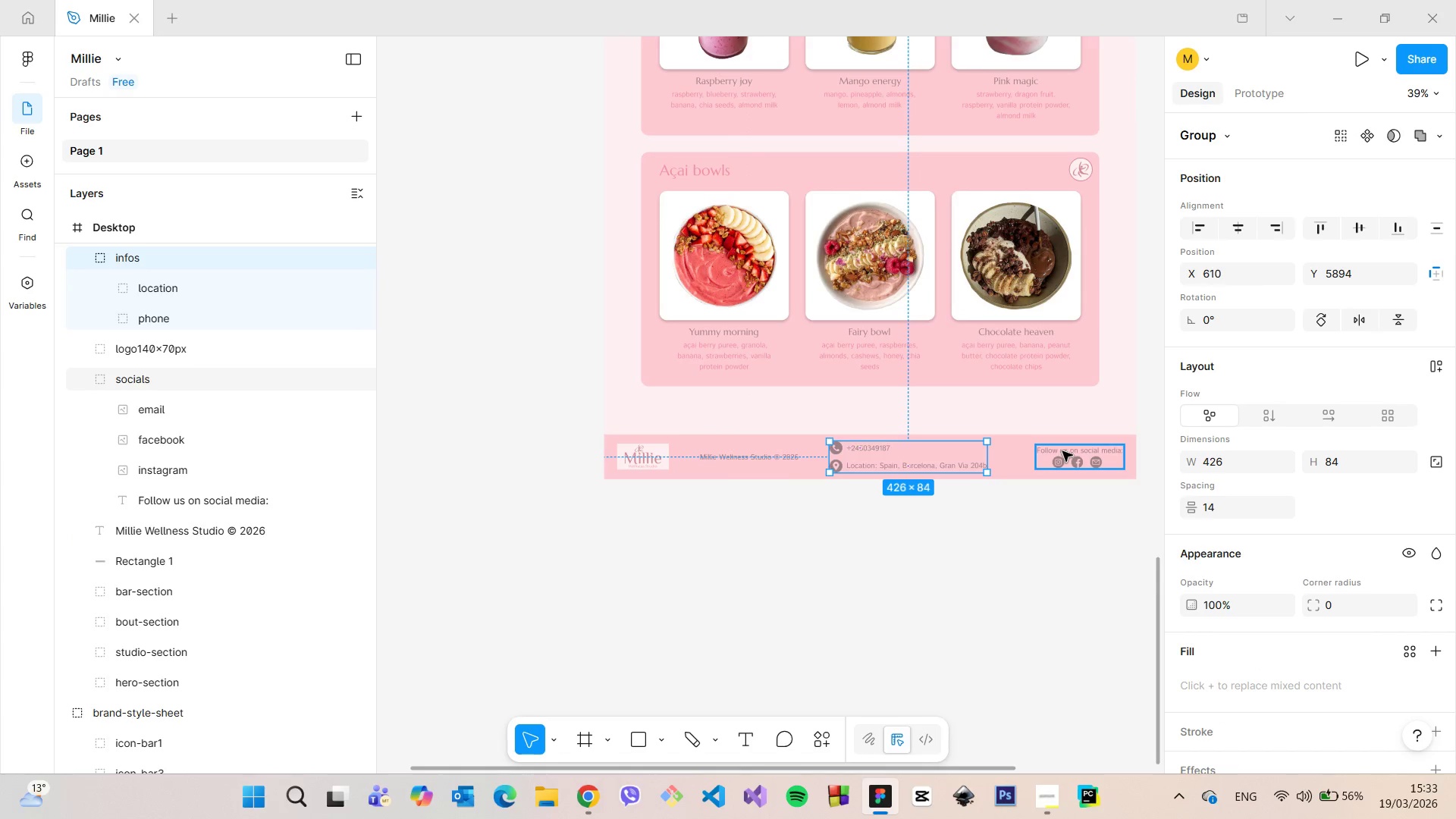 
hold_key(key=AltLeft, duration=0.55)
 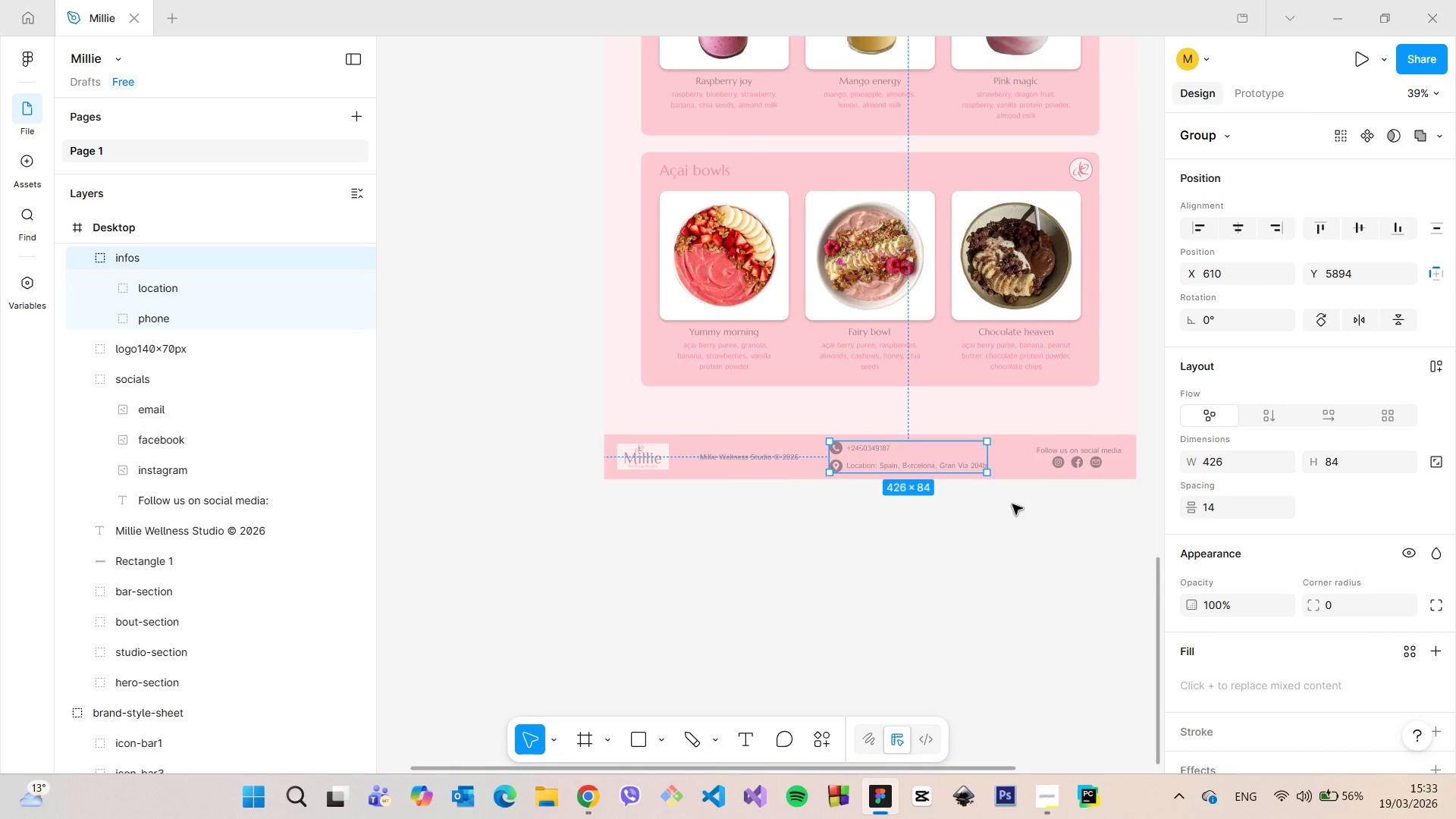 
scroll: coordinate [733, 500], scroll_direction: up, amount: 4.0
 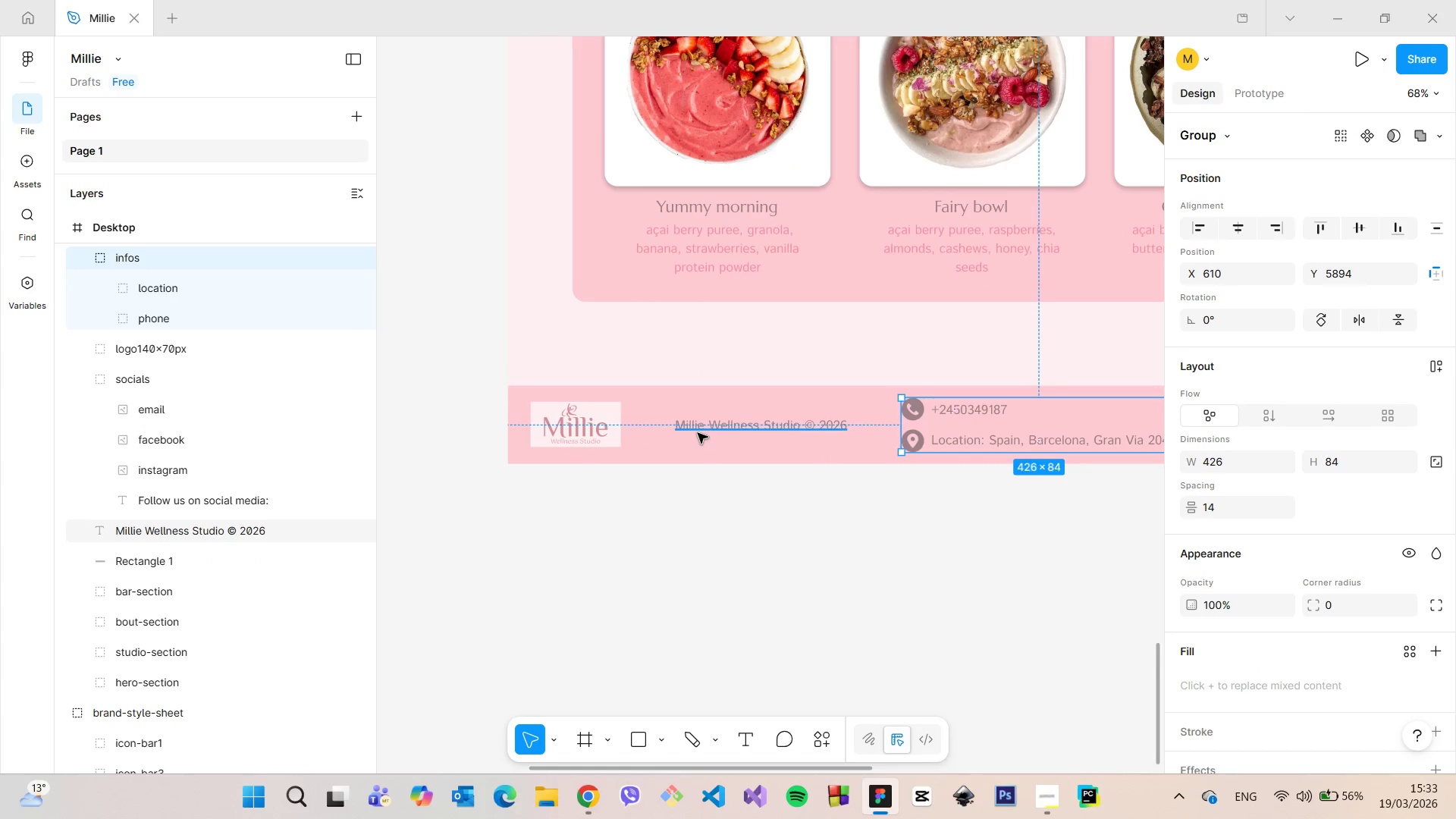 
left_click([698, 433])
 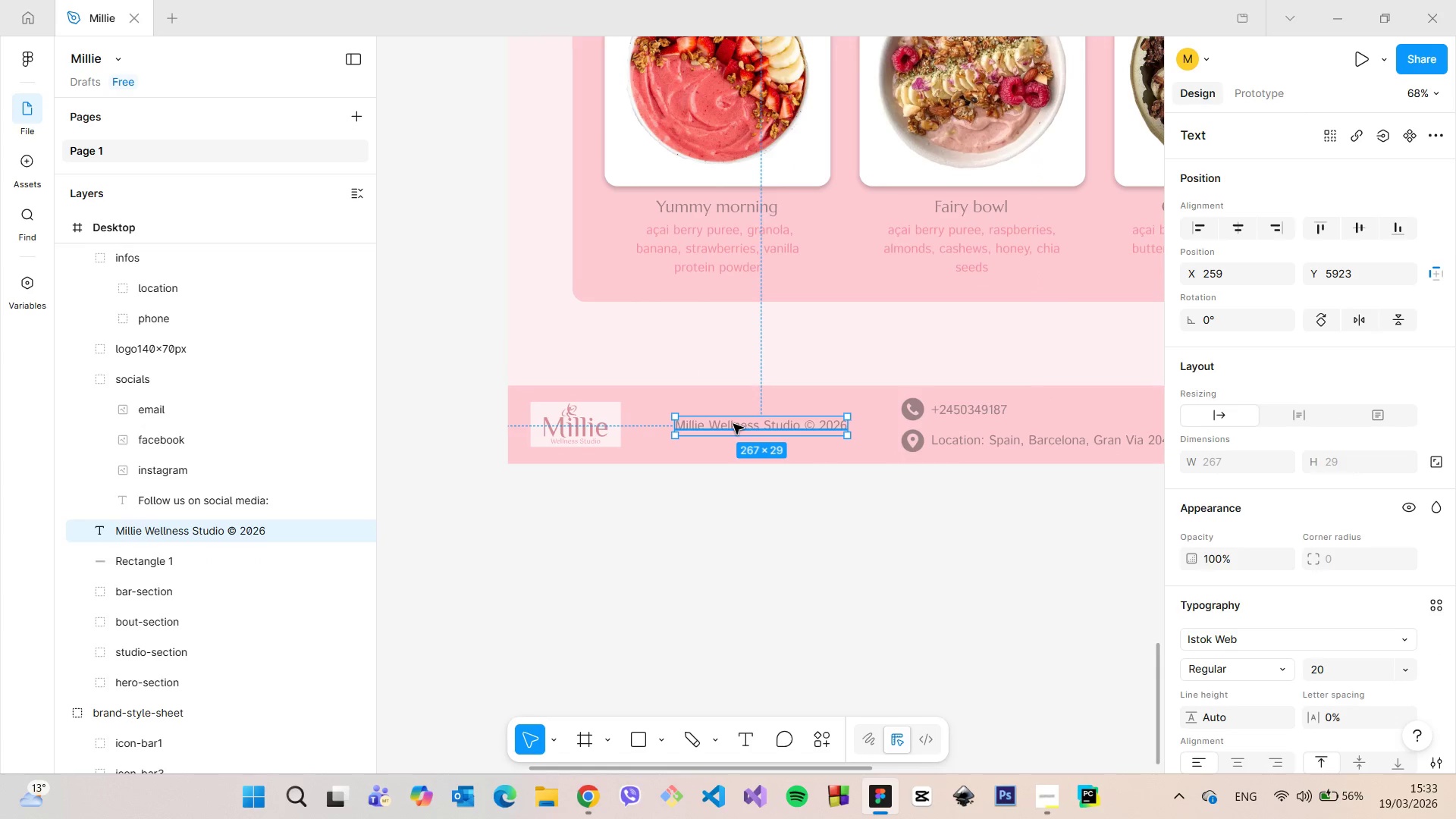 
left_click_drag(start_coordinate=[733, 424], to_coordinate=[588, 453])
 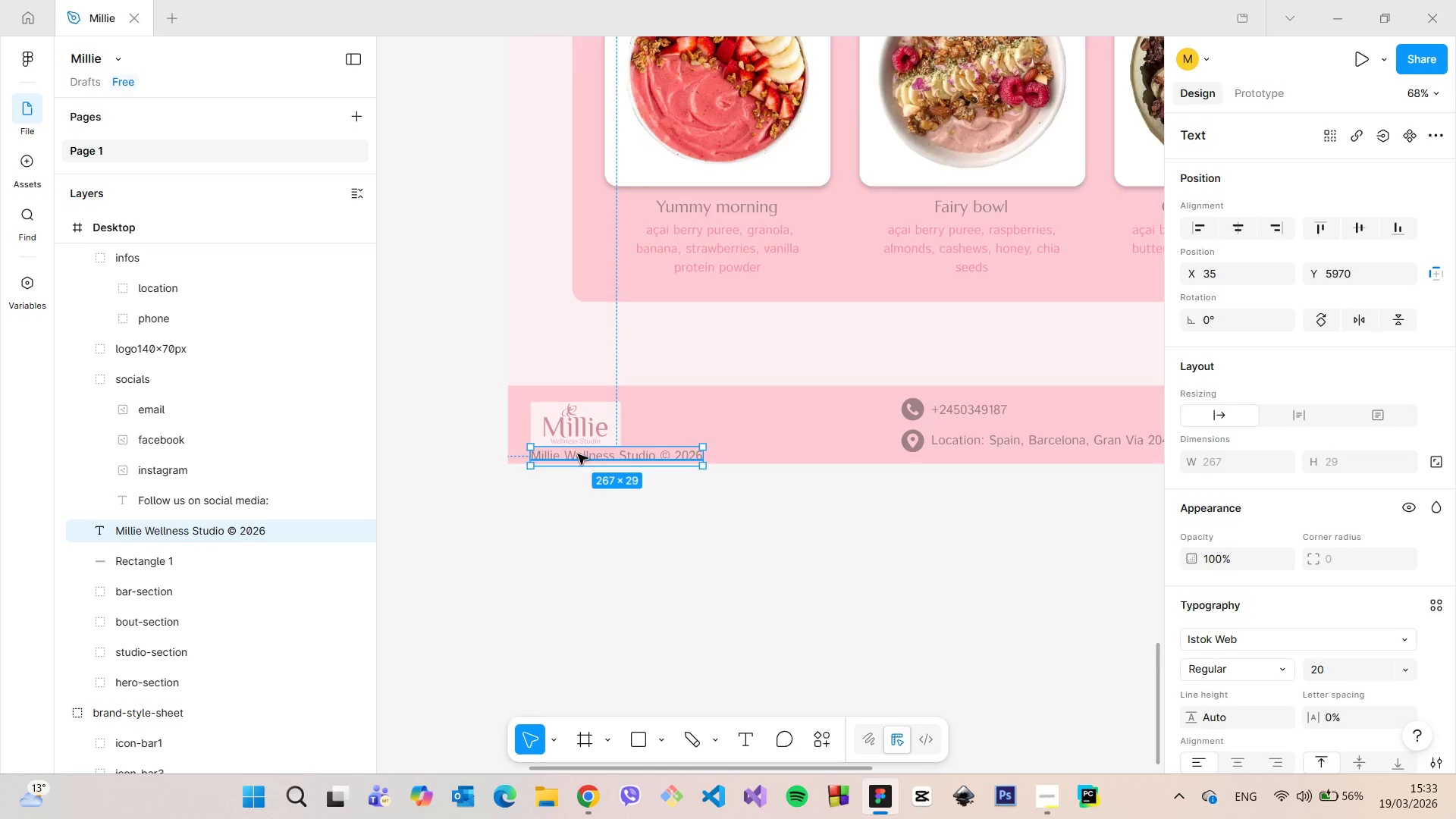 
left_click([567, 413])
 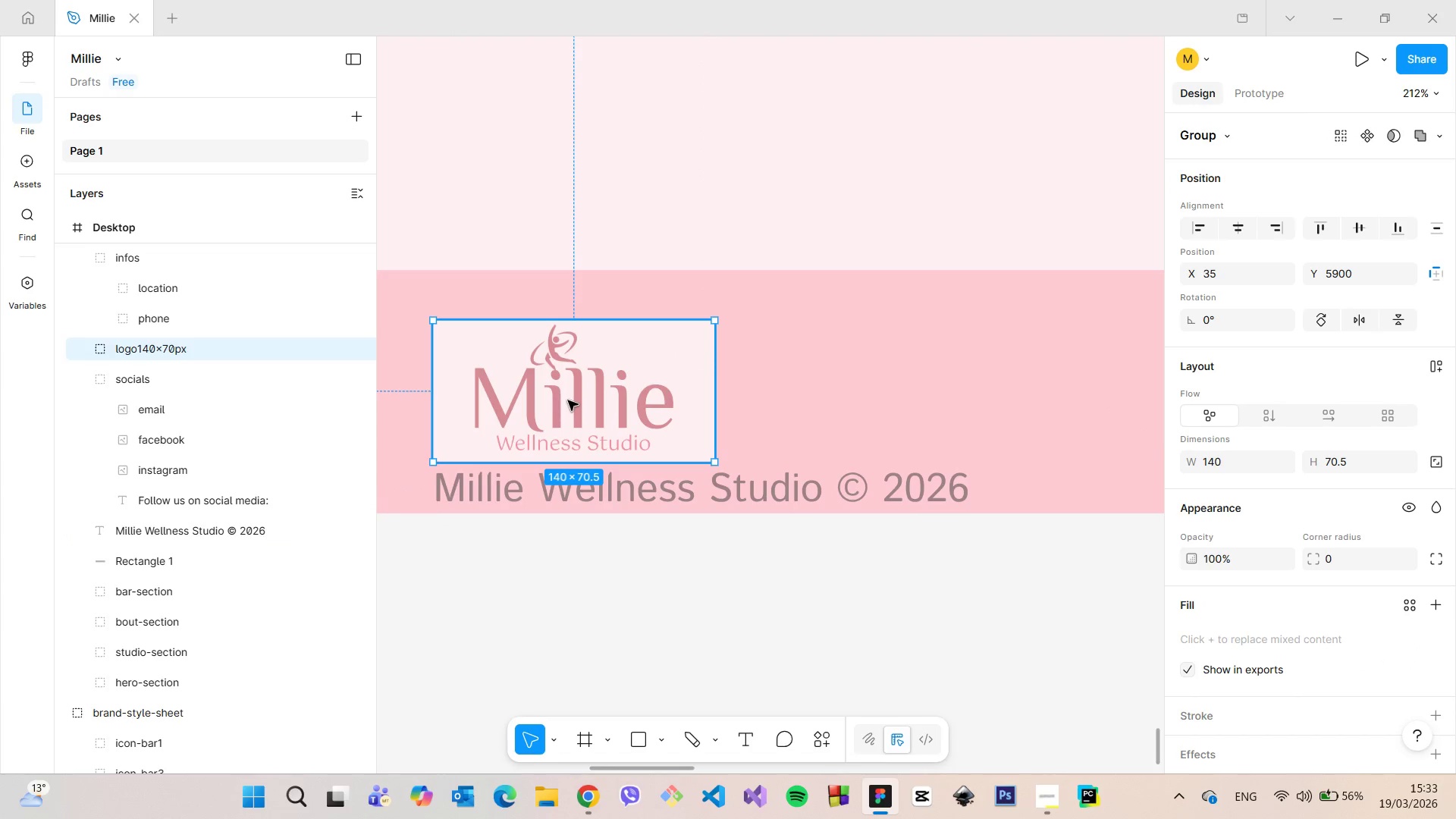 
scroll: coordinate [577, 434], scroll_direction: up, amount: 12.0
 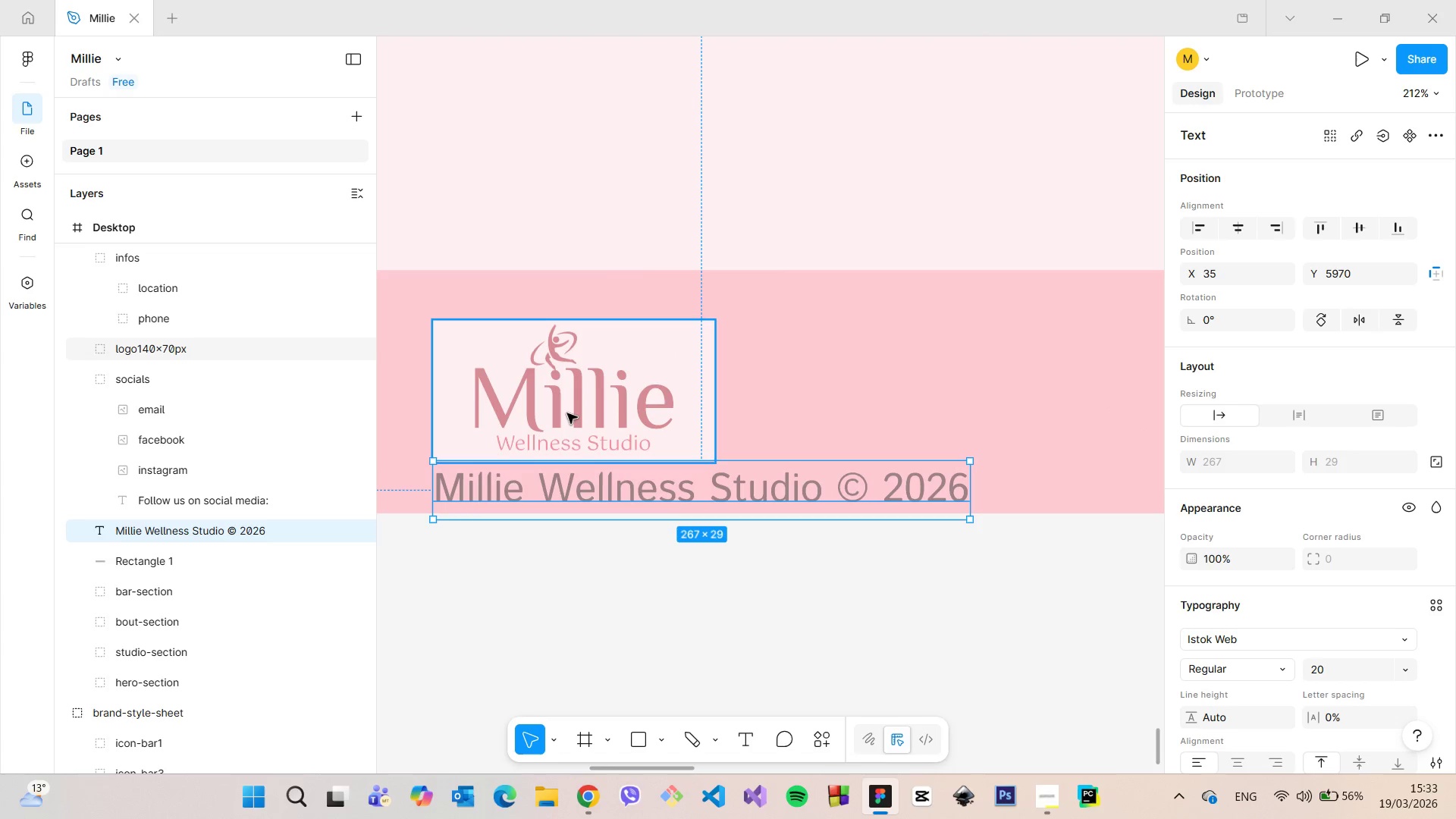 
left_click_drag(start_coordinate=[568, 400], to_coordinate=[569, 370])
 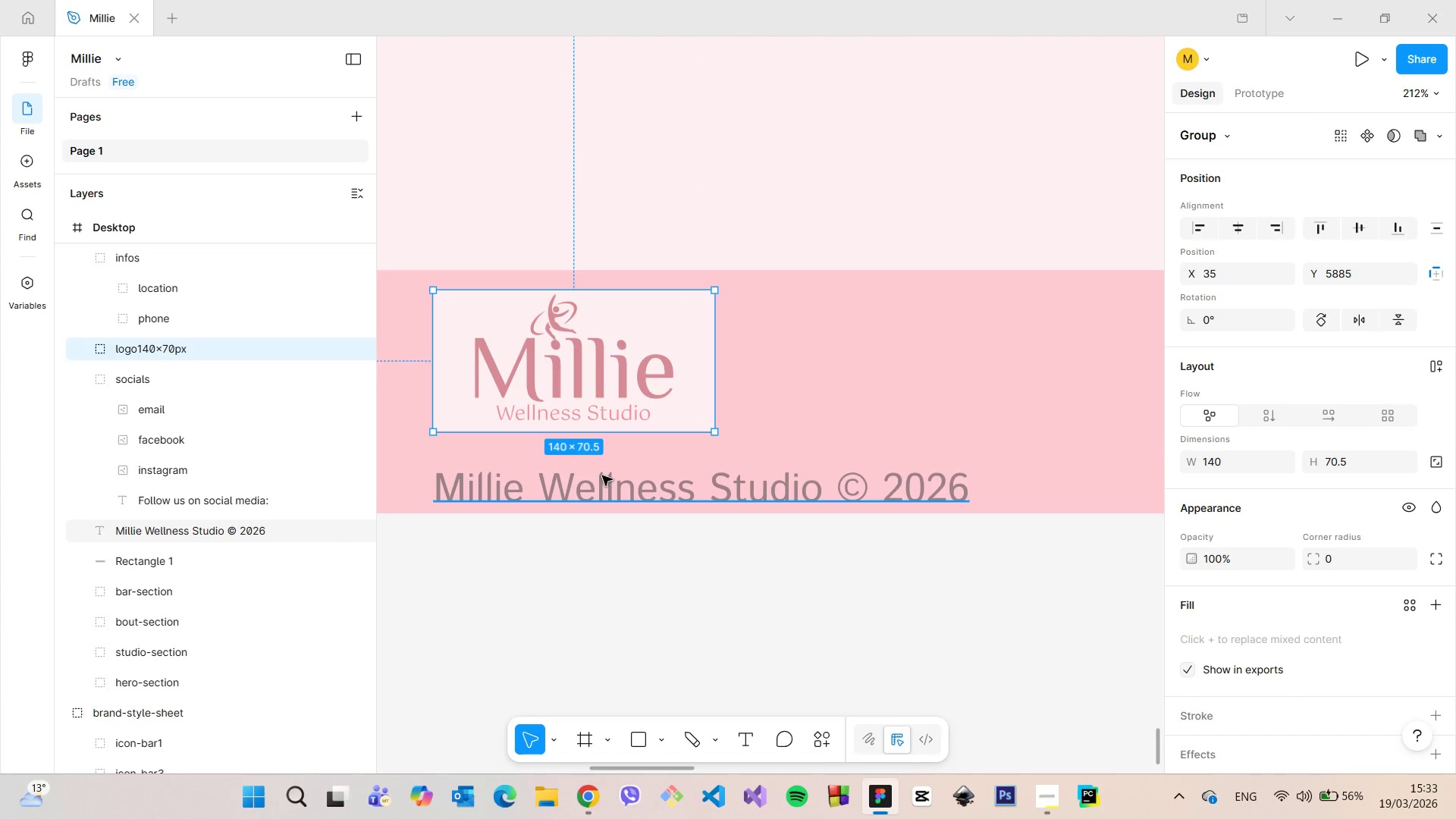 
left_click([602, 476])
 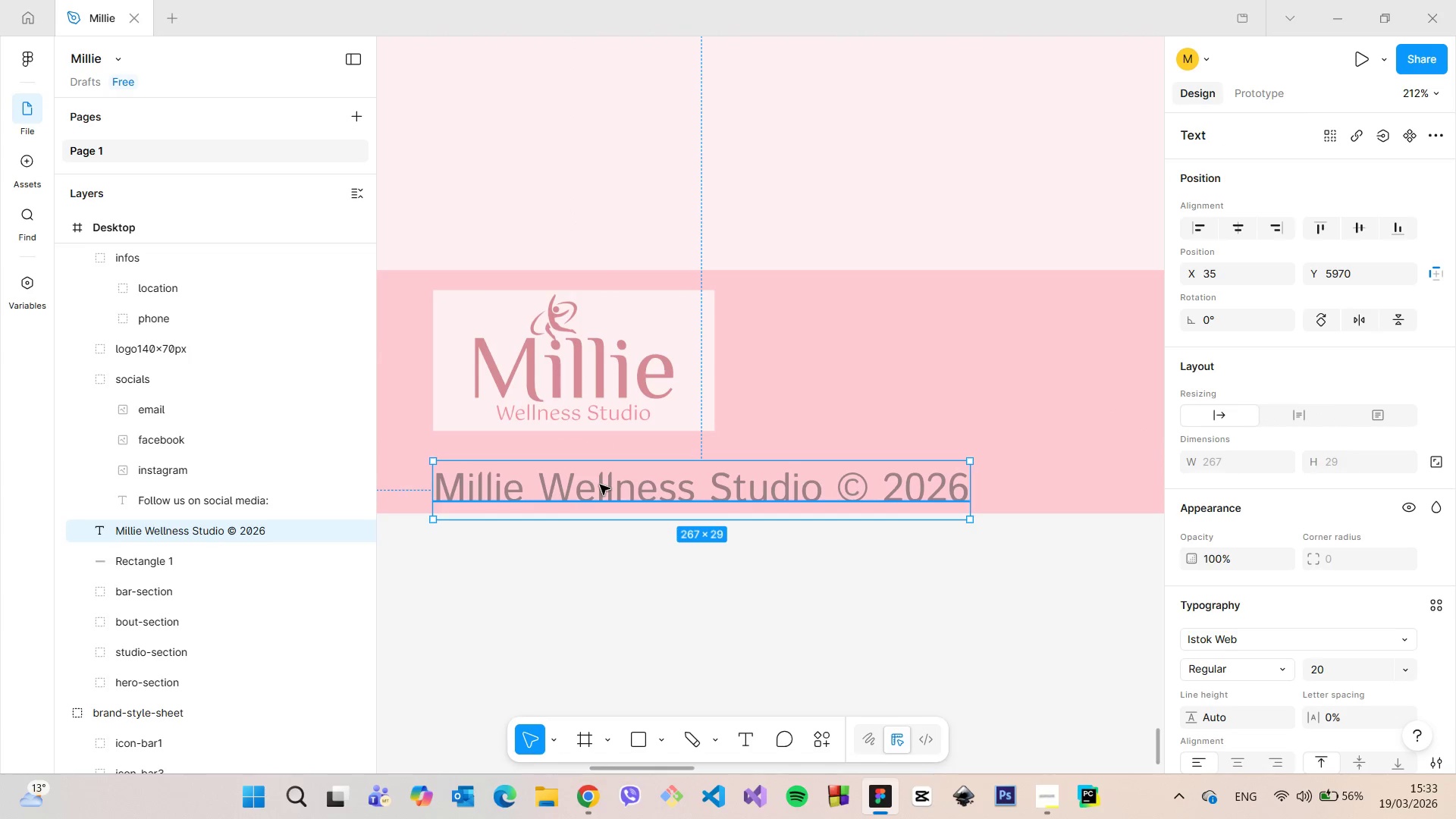 
left_click_drag(start_coordinate=[600, 485], to_coordinate=[598, 466])
 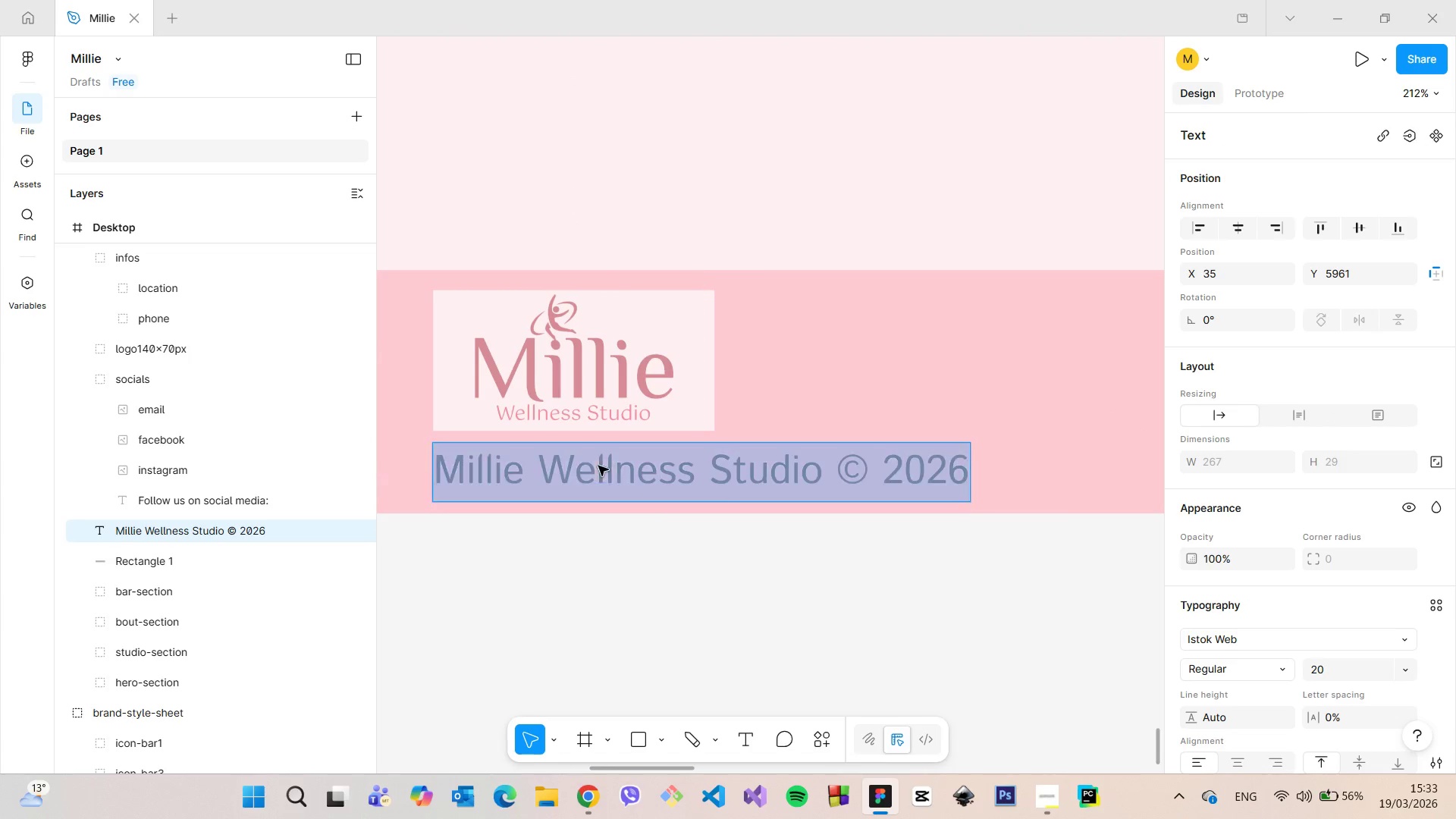 
double_click([598, 466])
 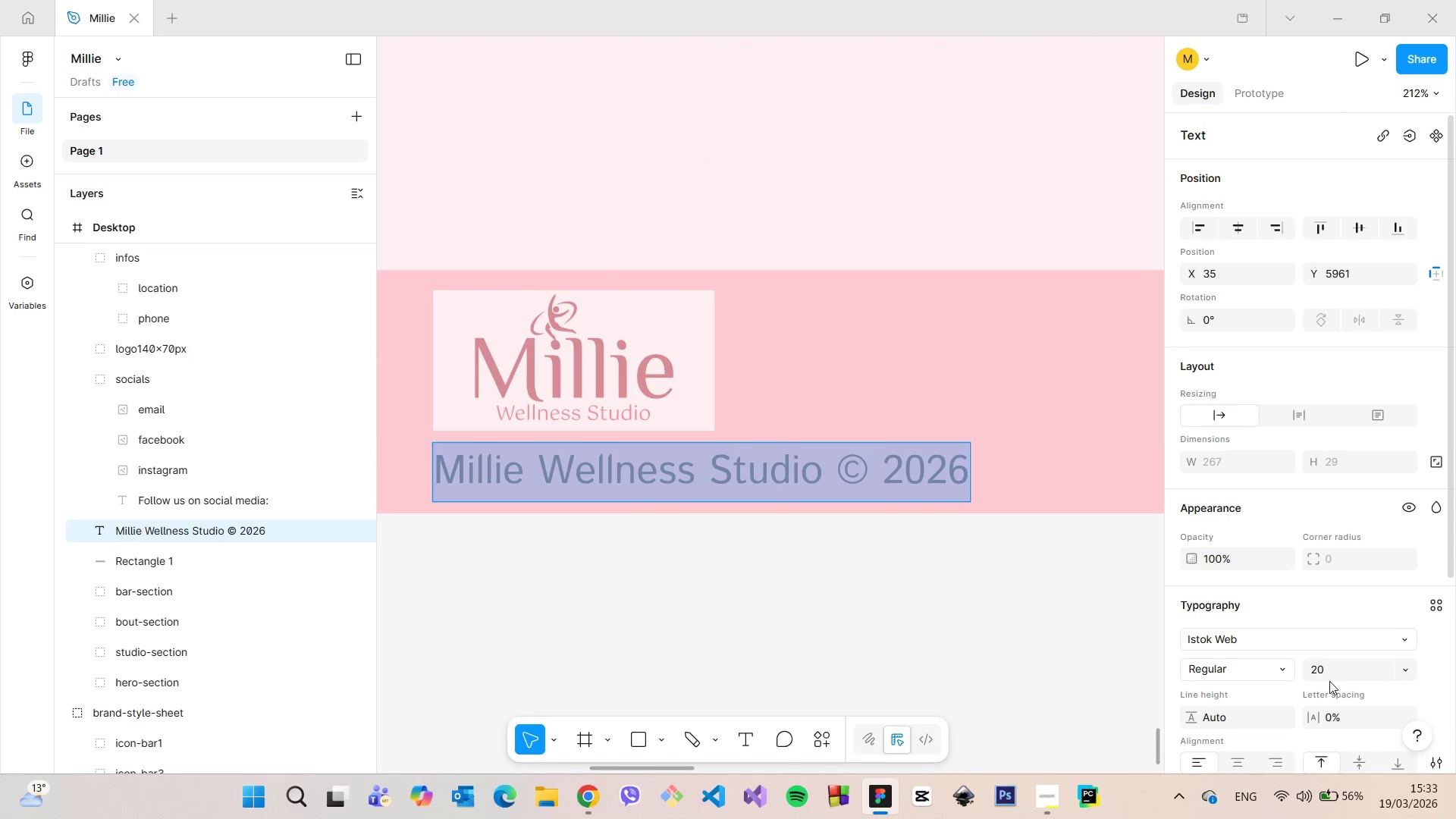 
double_click([1328, 676])
 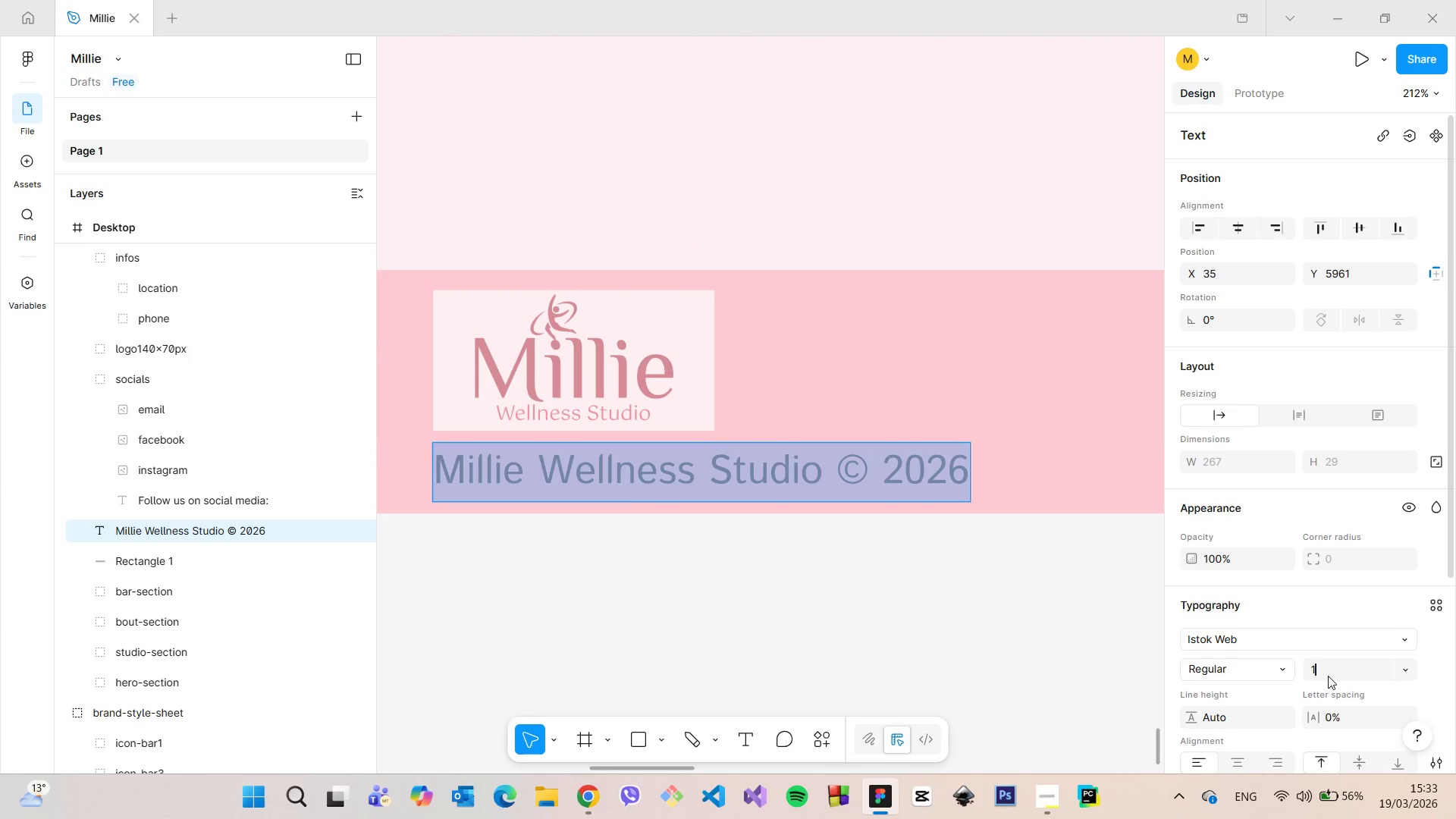 
type(12)
 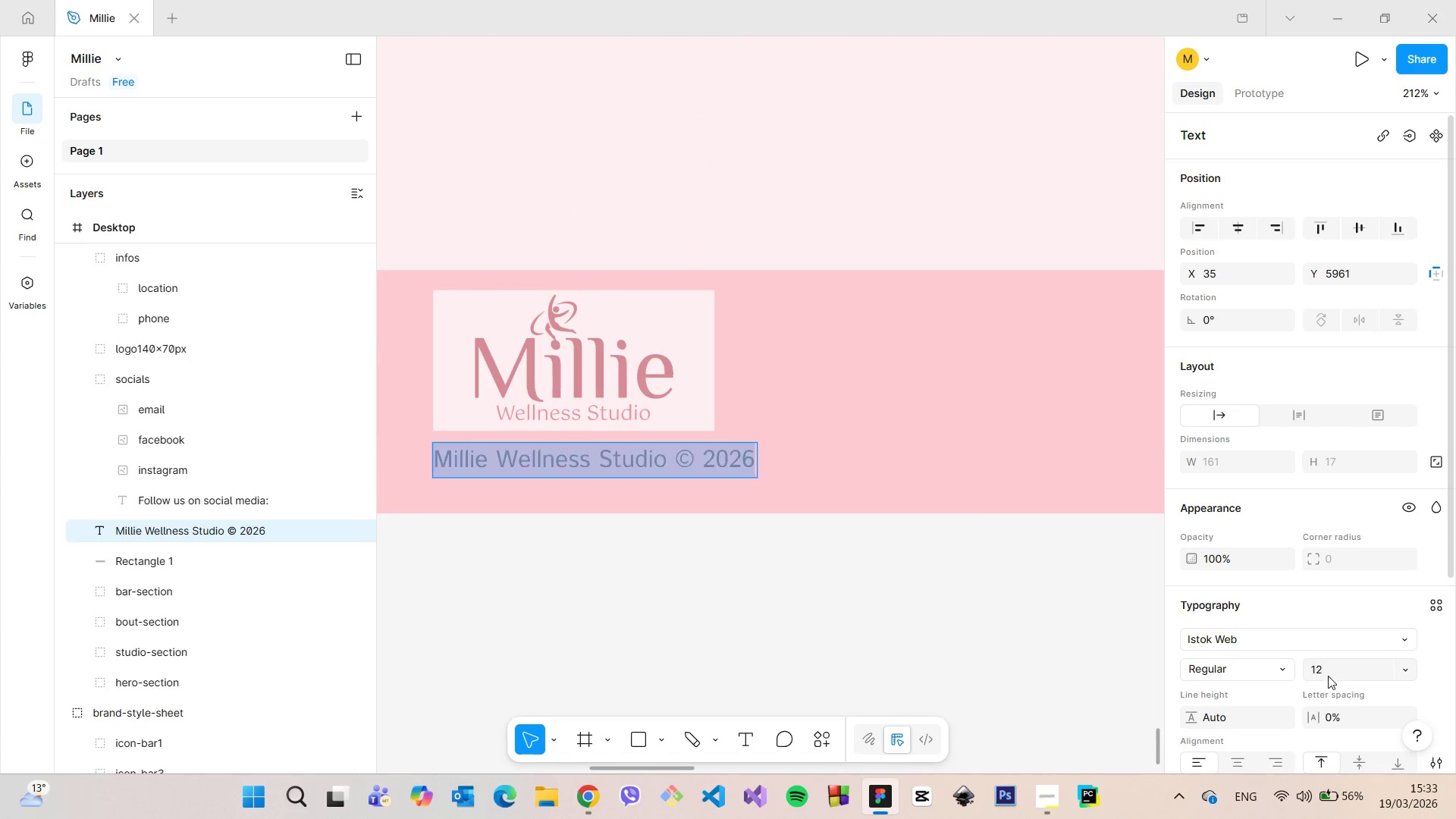 
key(Enter)
 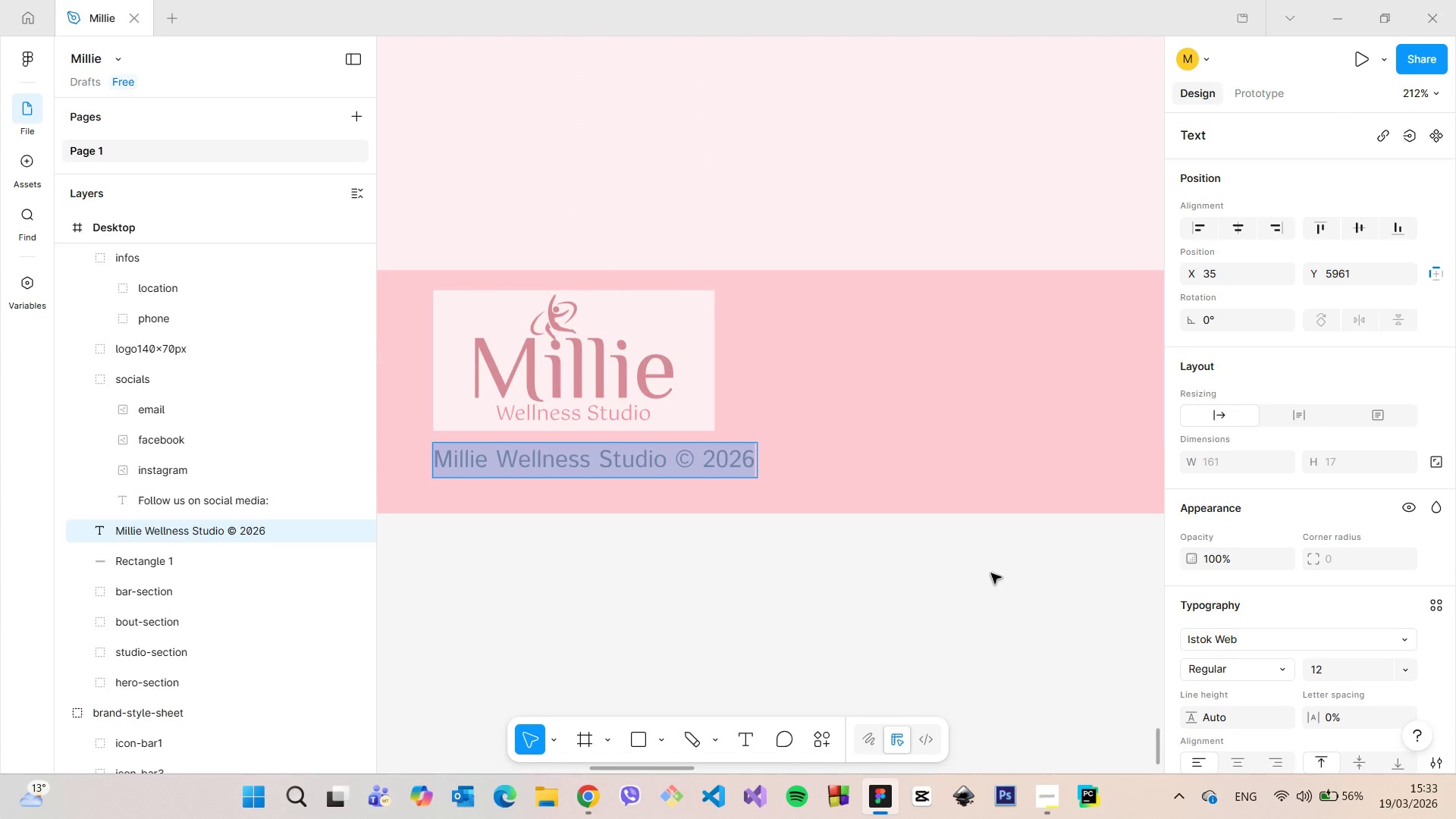 
left_click([886, 588])
 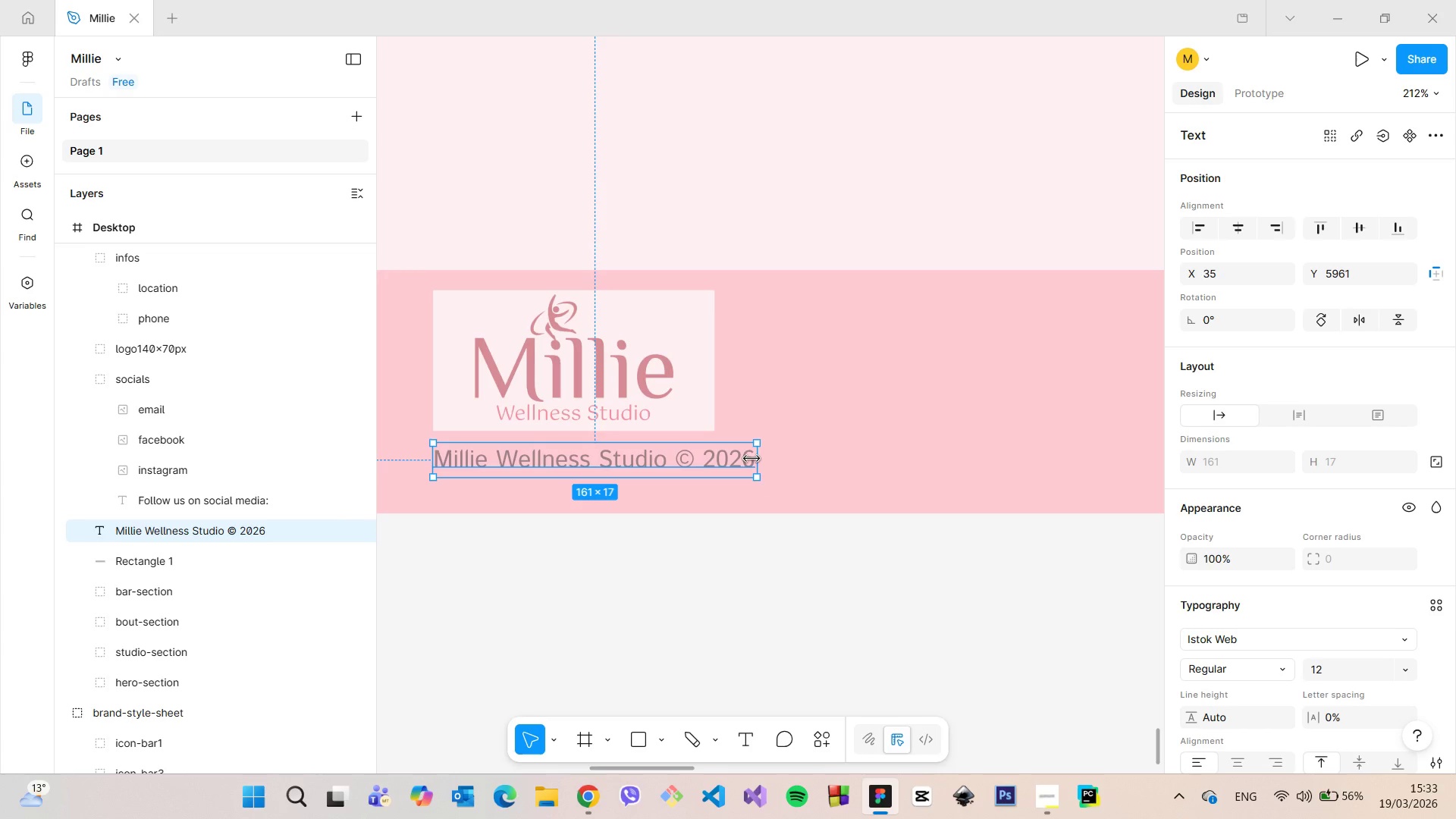 
left_click_drag(start_coordinate=[758, 457], to_coordinate=[682, 458])
 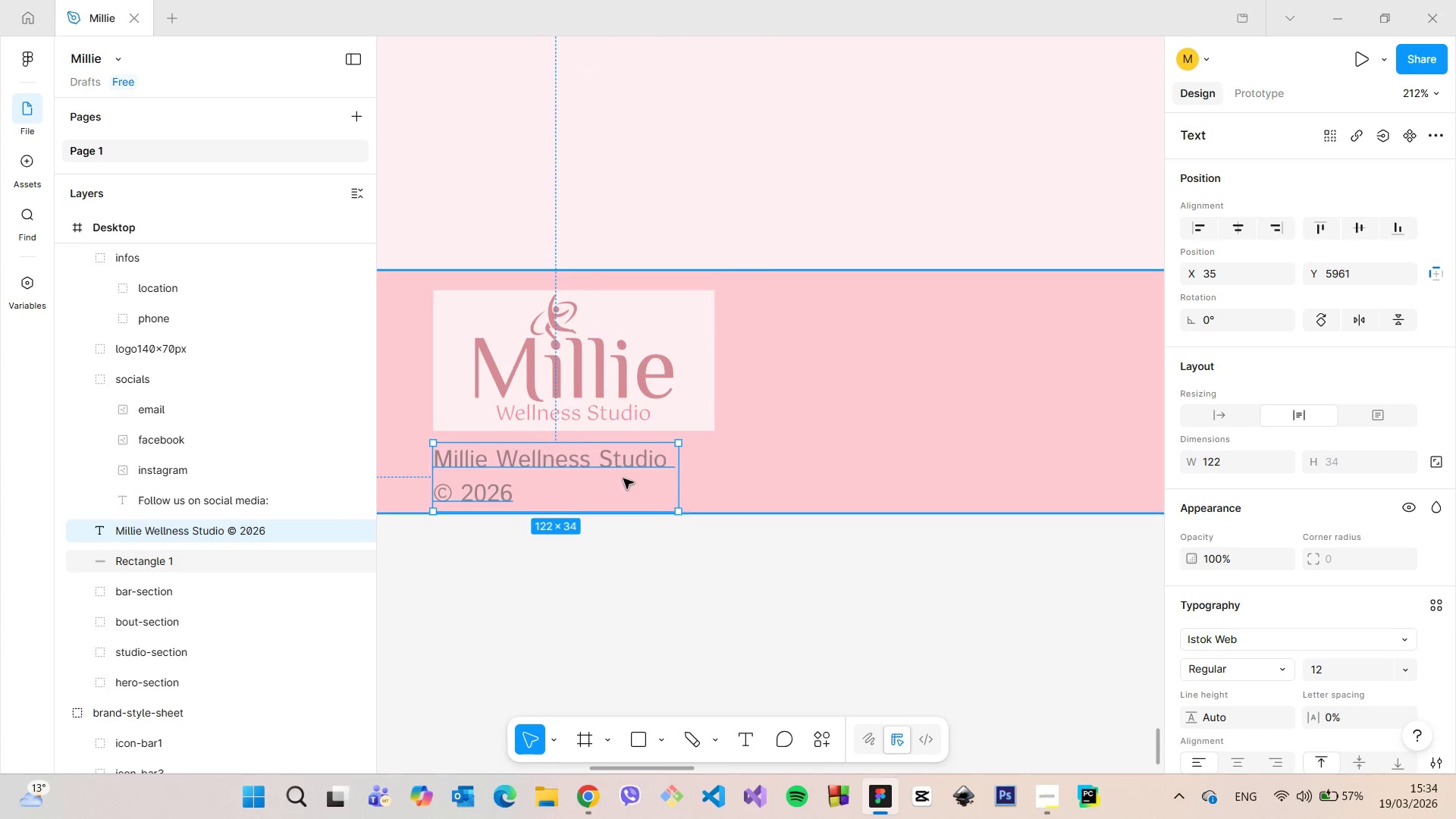 
left_click_drag(start_coordinate=[620, 473], to_coordinate=[620, 469])
 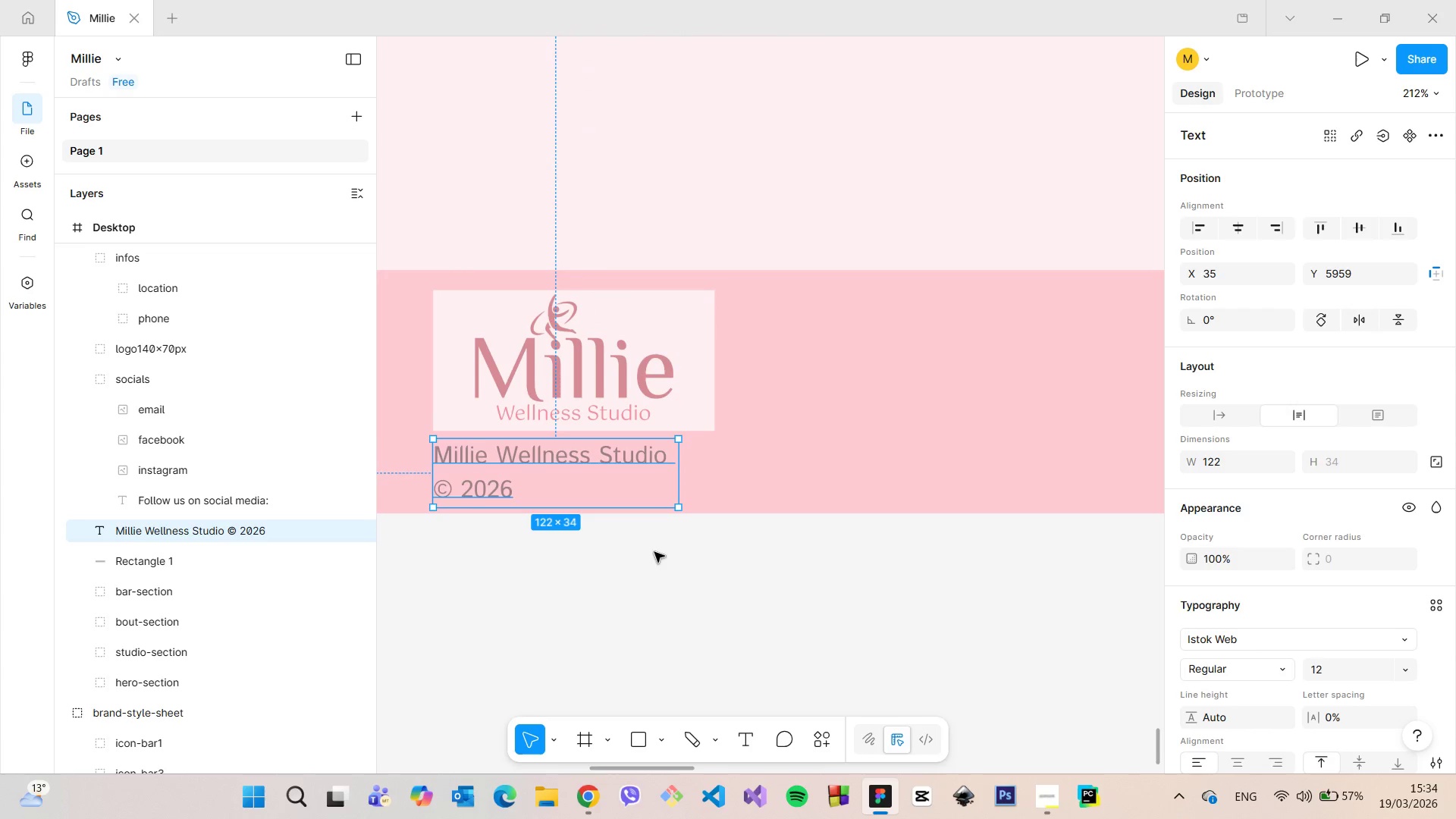 
left_click([654, 552])
 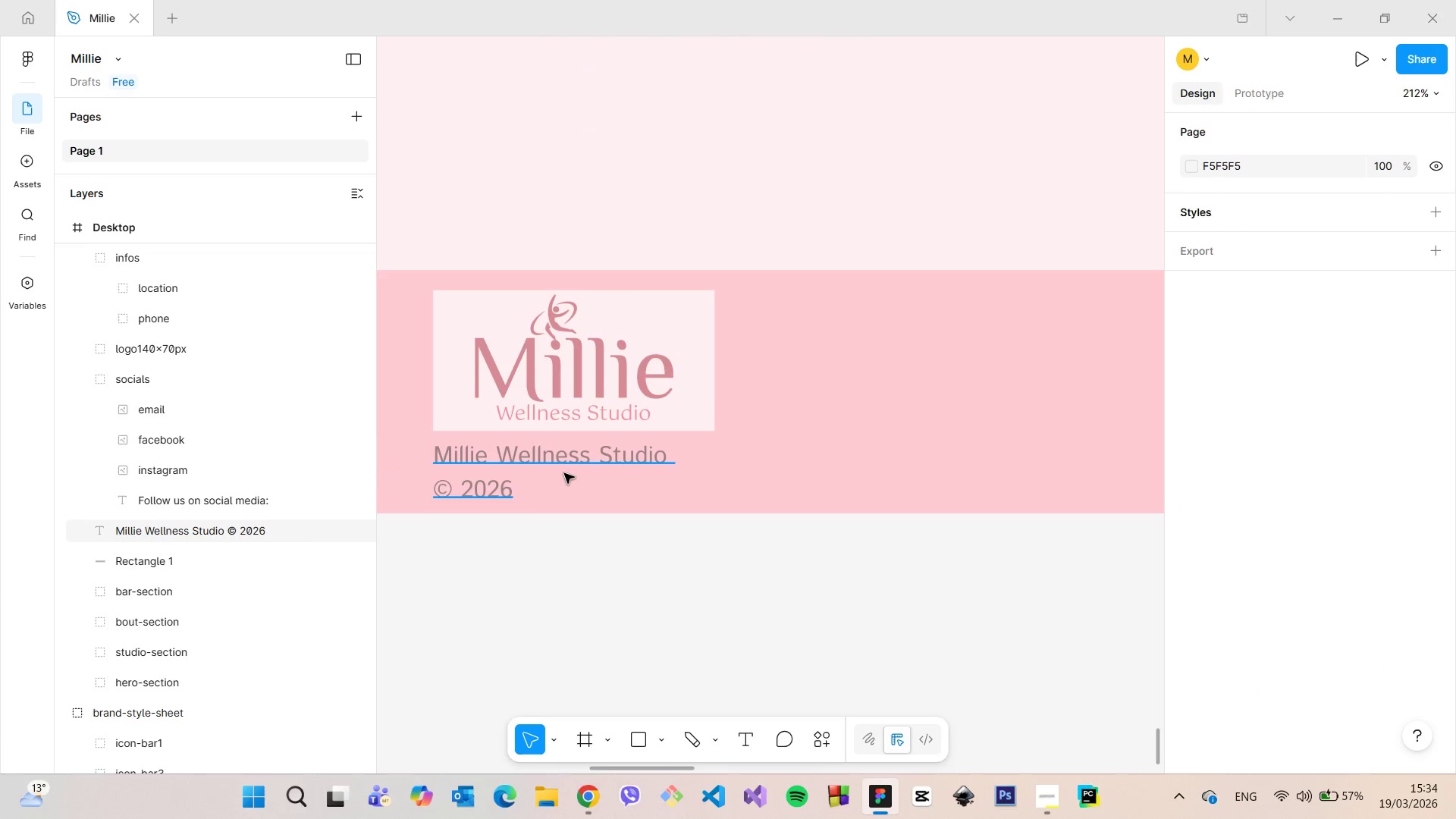 
left_click([563, 472])
 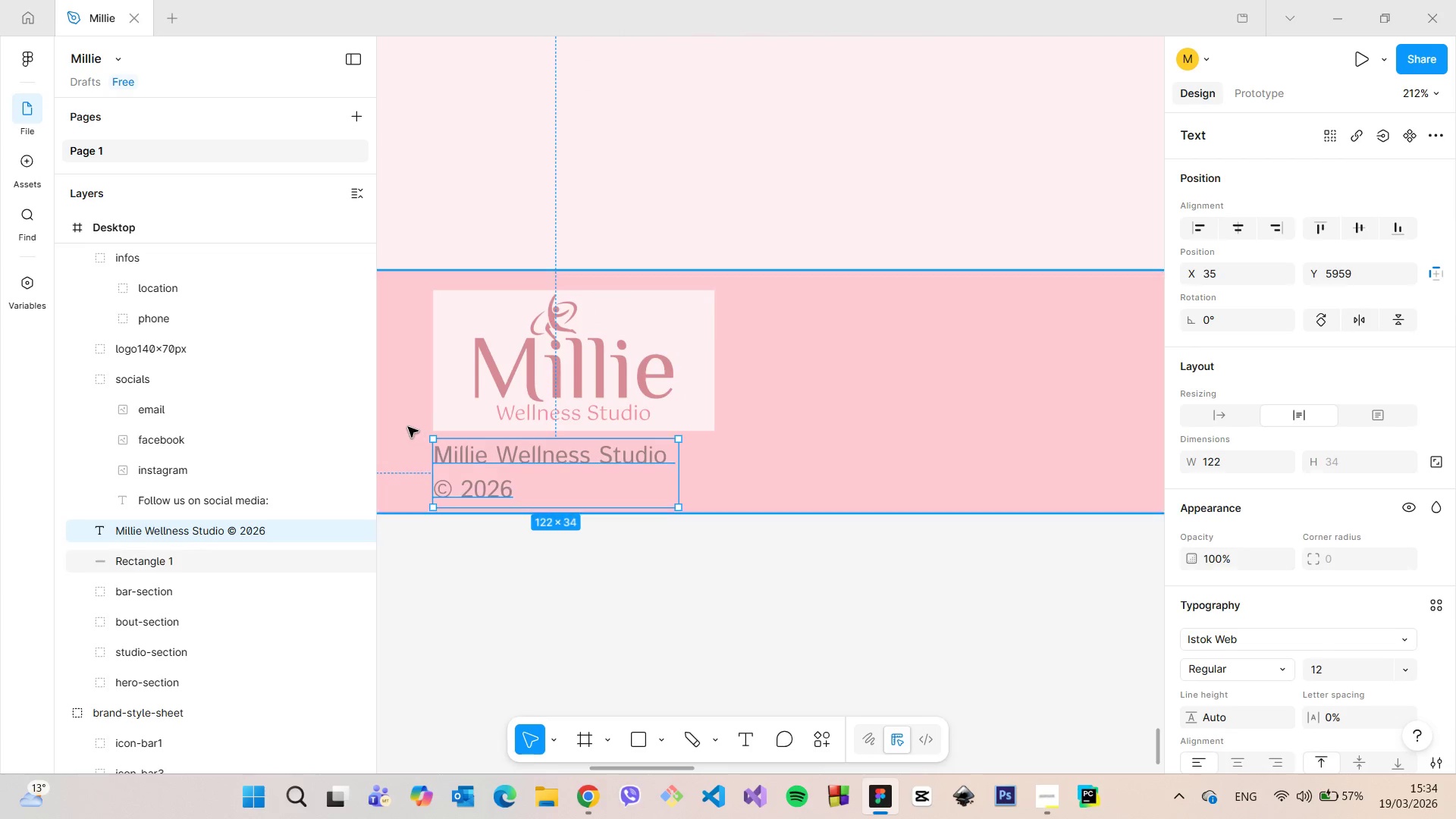 
hold_key(key=AltLeft, duration=0.48)
 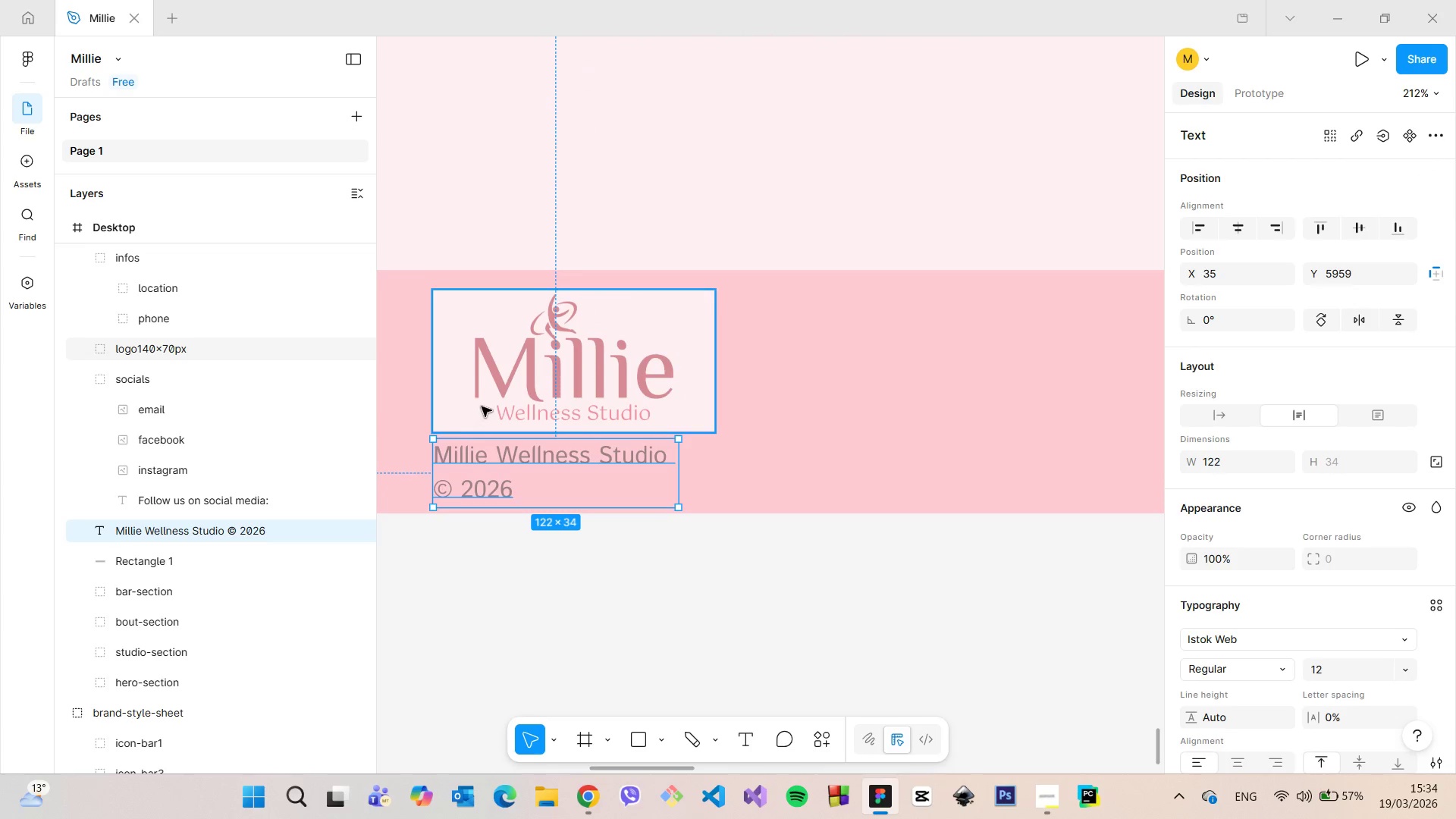 
hold_key(key=ShiftLeft, duration=0.48)
left_click([482, 406])
 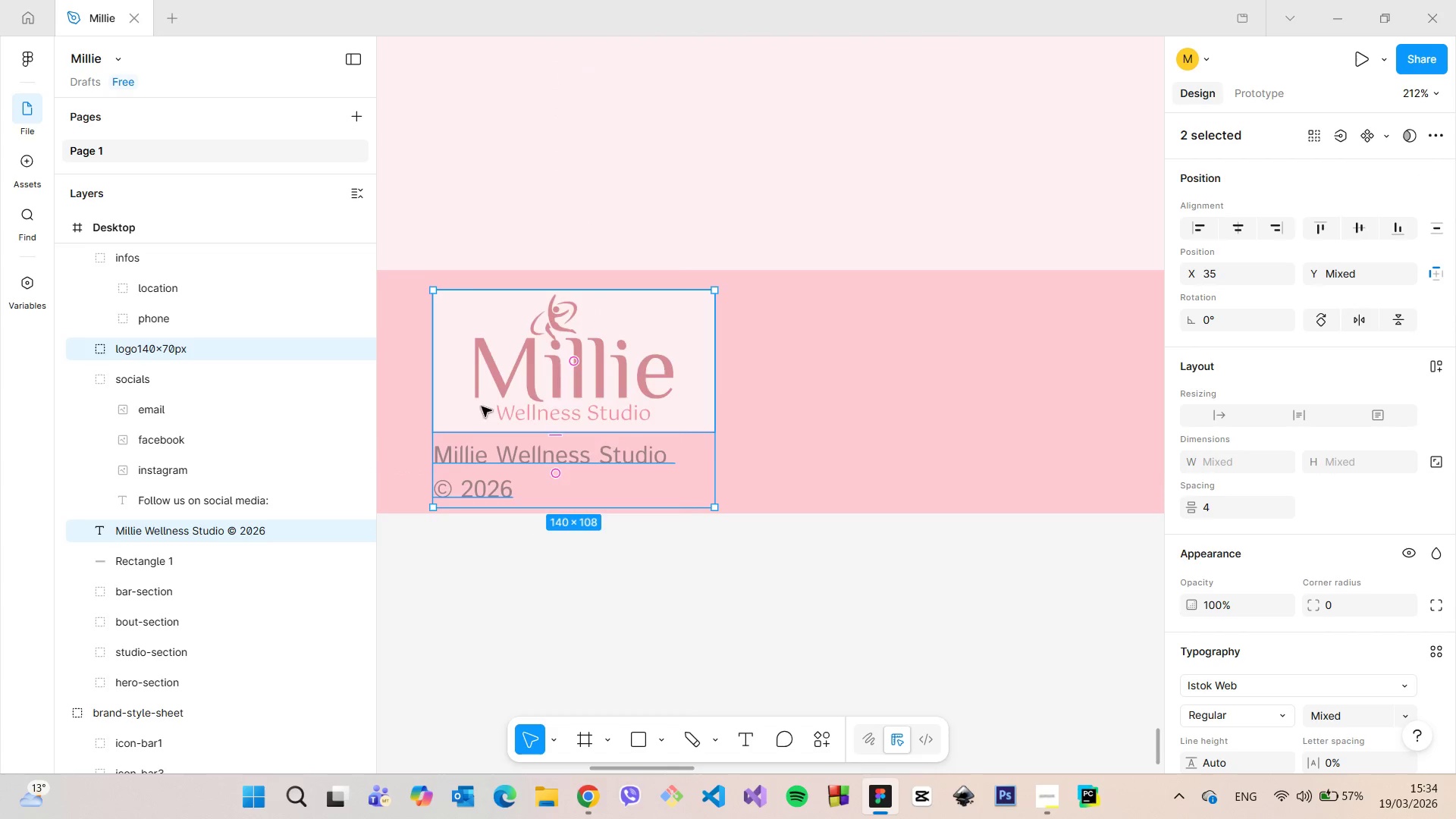 
right_click([482, 406])
 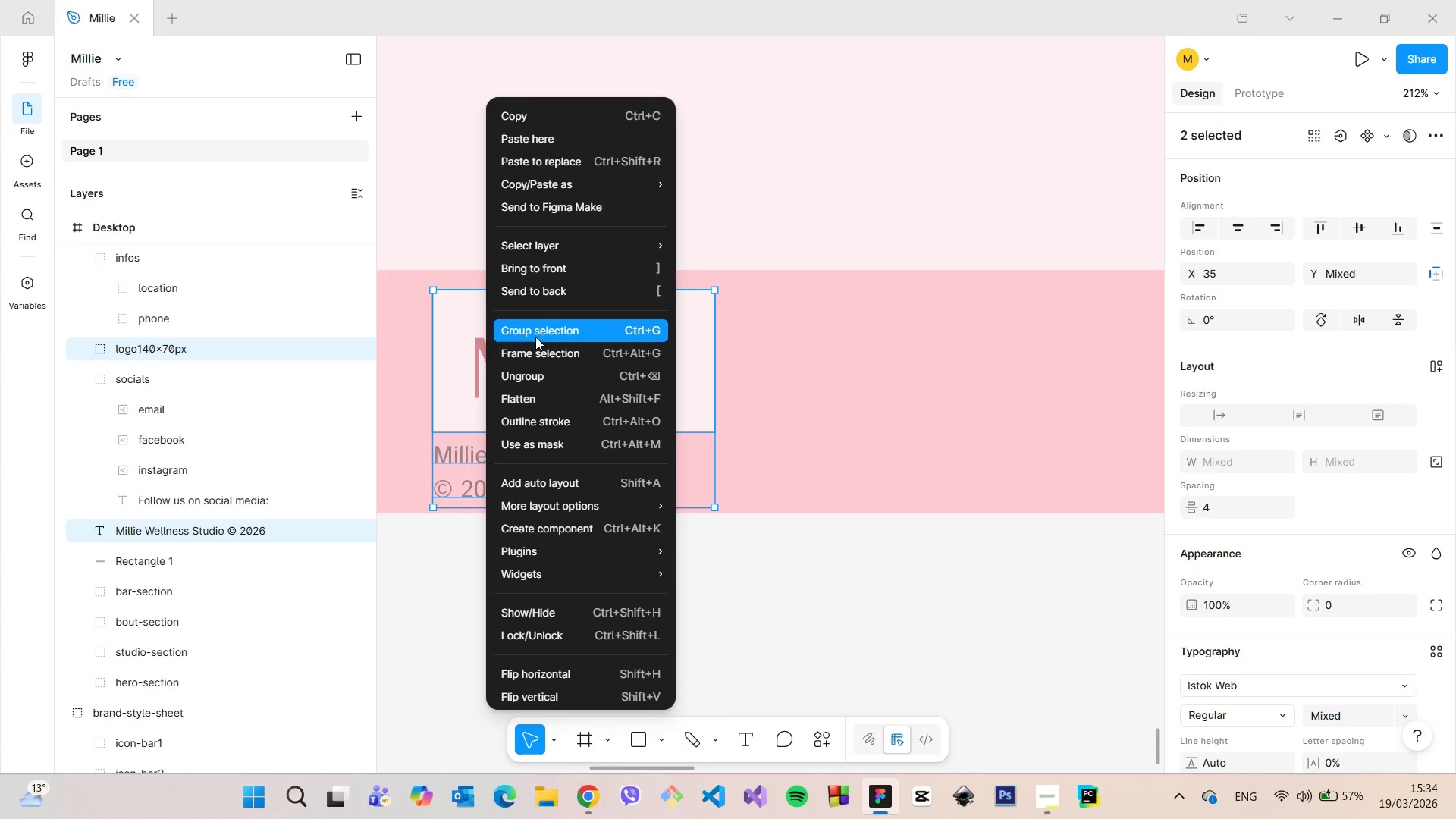 
left_click([535, 332])
 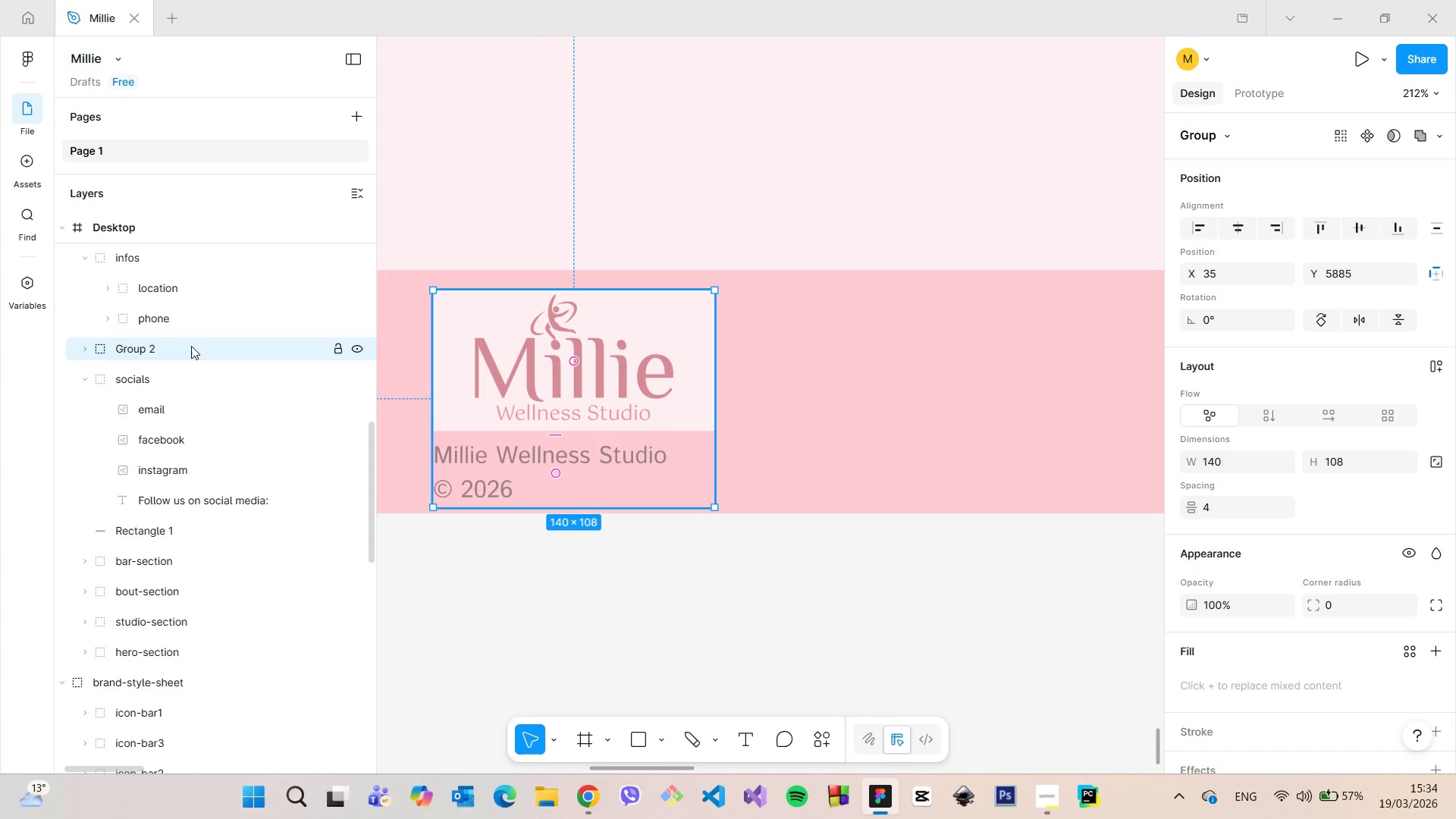 
double_click([191, 346])
 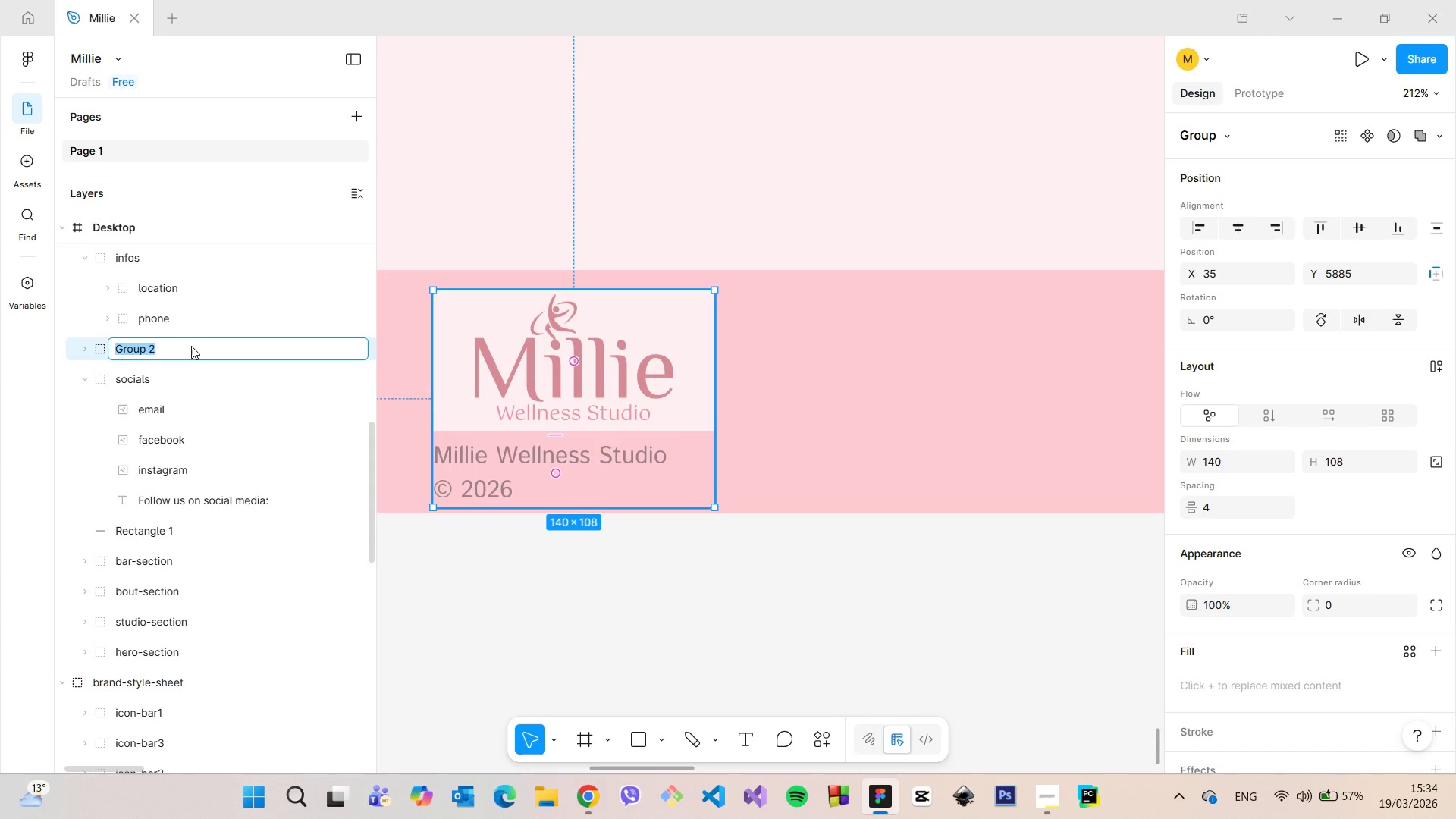 
type(logo)
 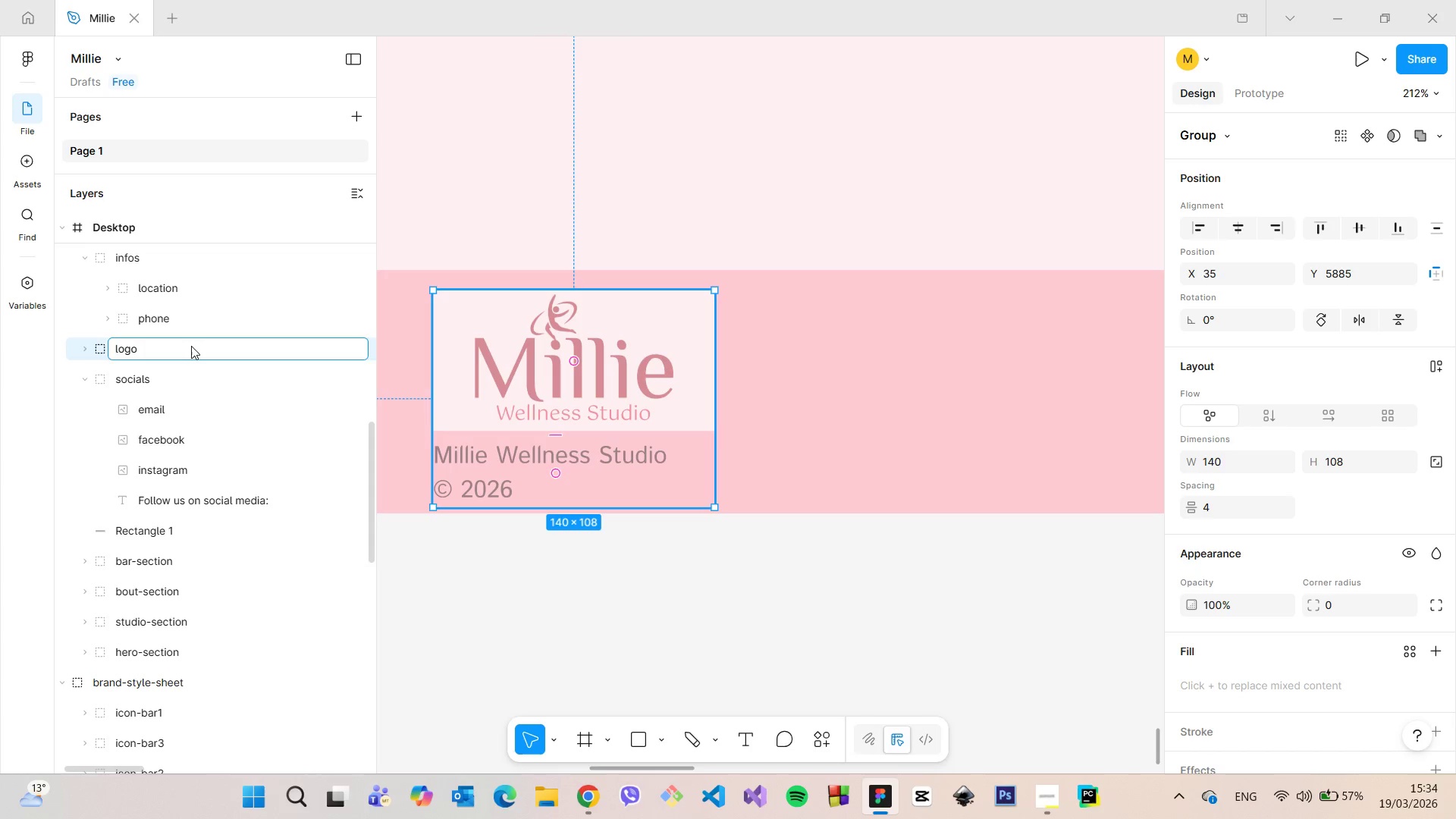 
key(Enter)
 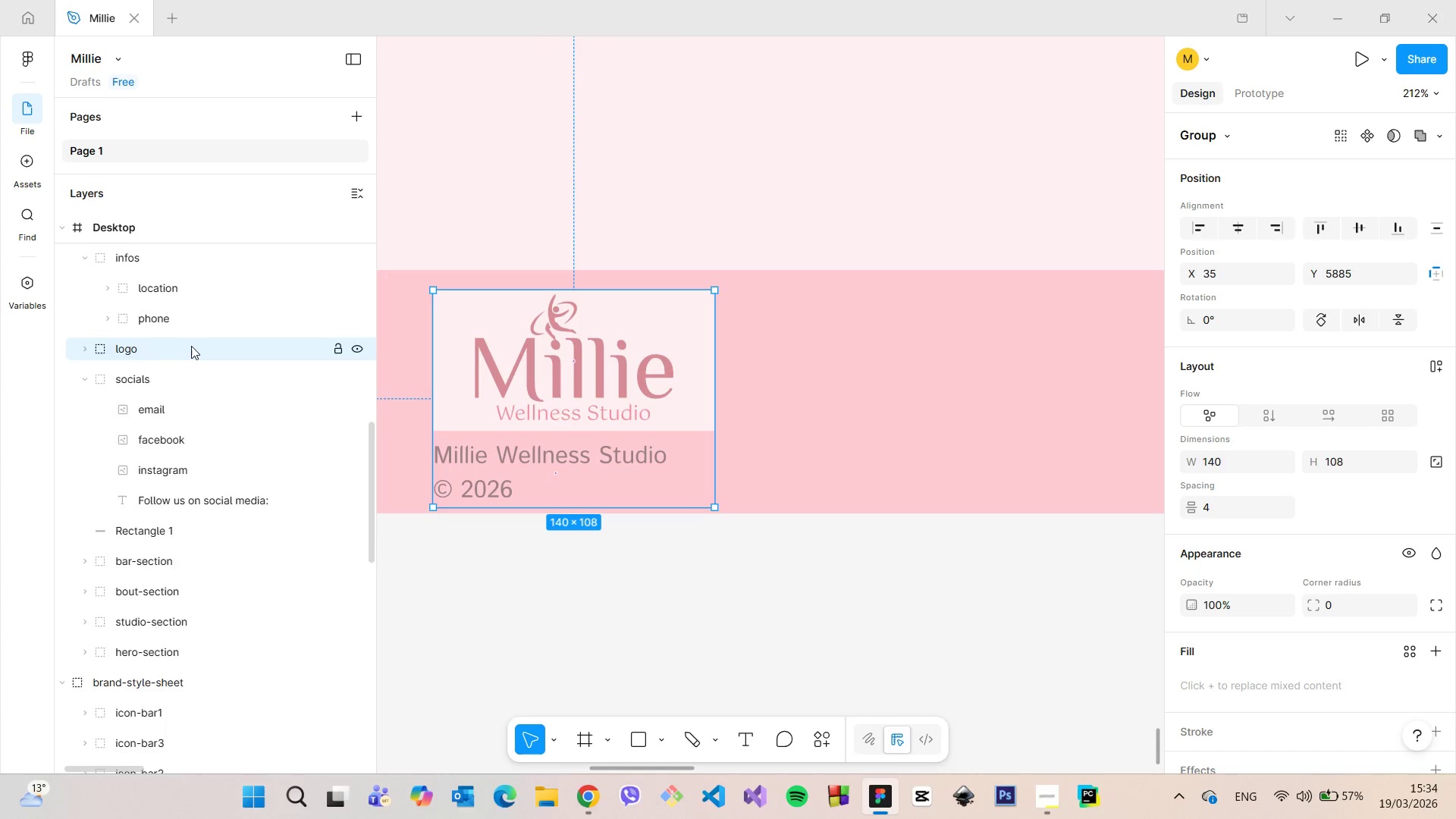 
scroll: coordinate [191, 346], scroll_direction: up, amount: 2.0
 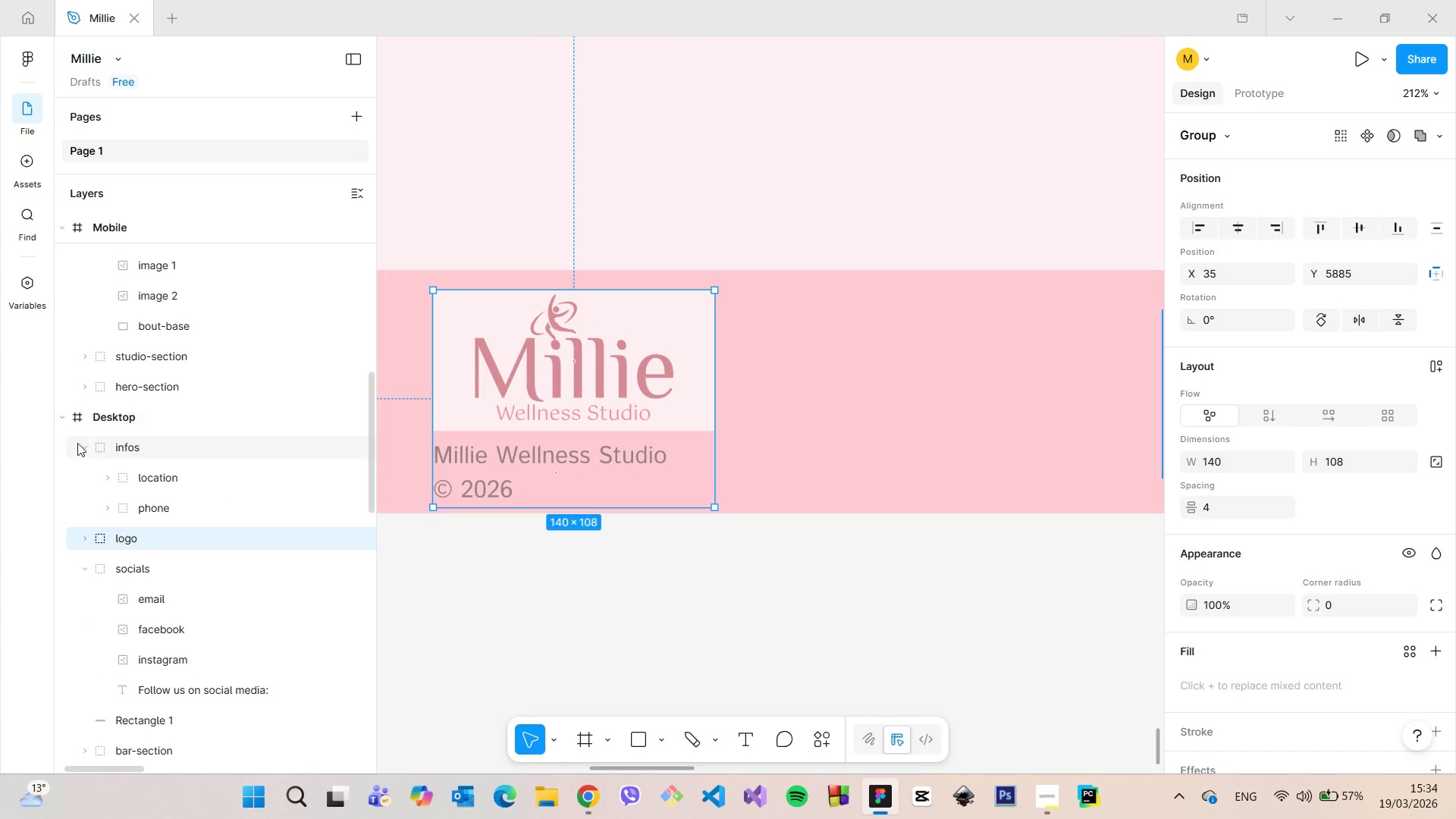 
left_click([77, 444])
 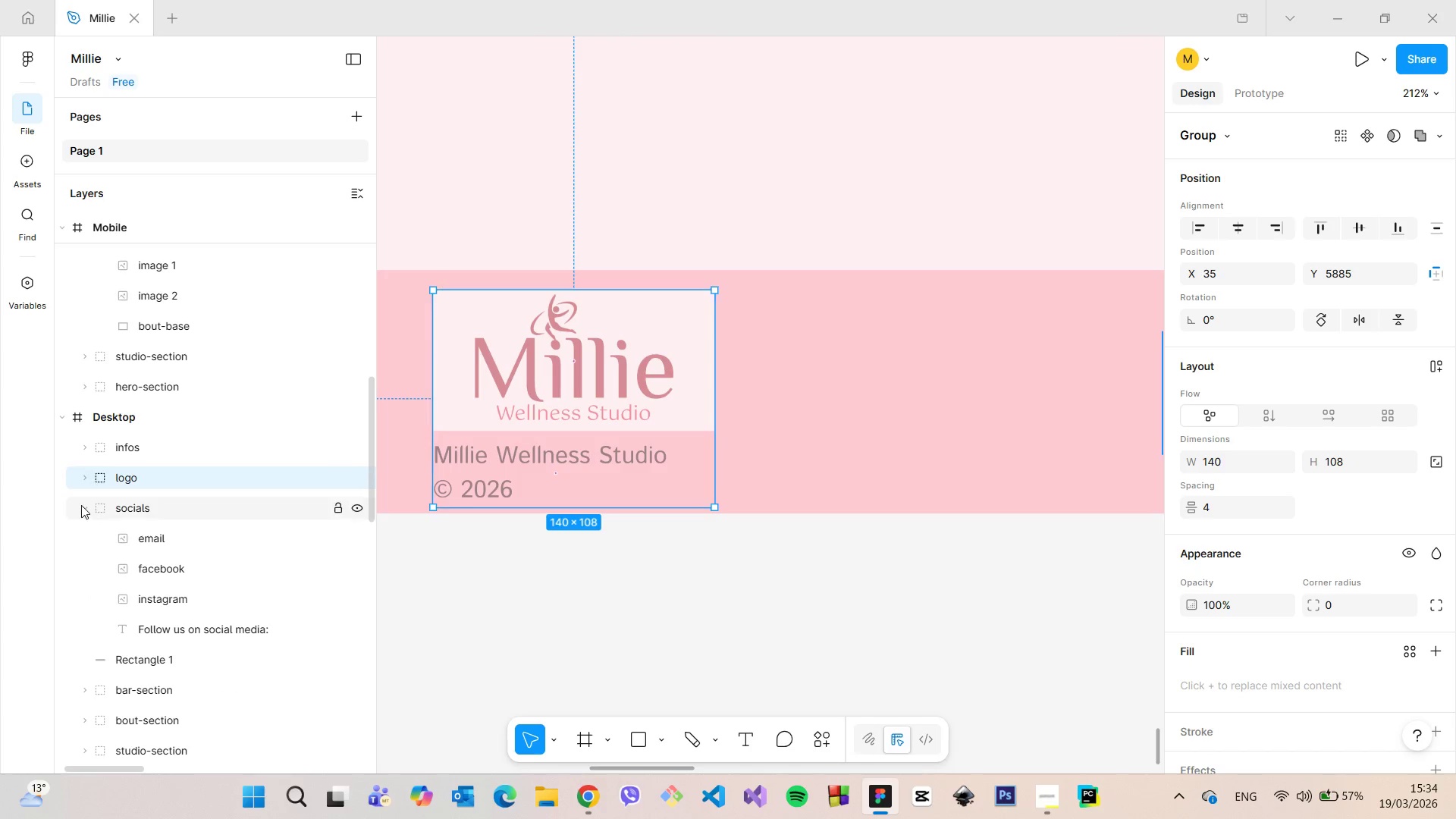 
left_click([80, 505])
 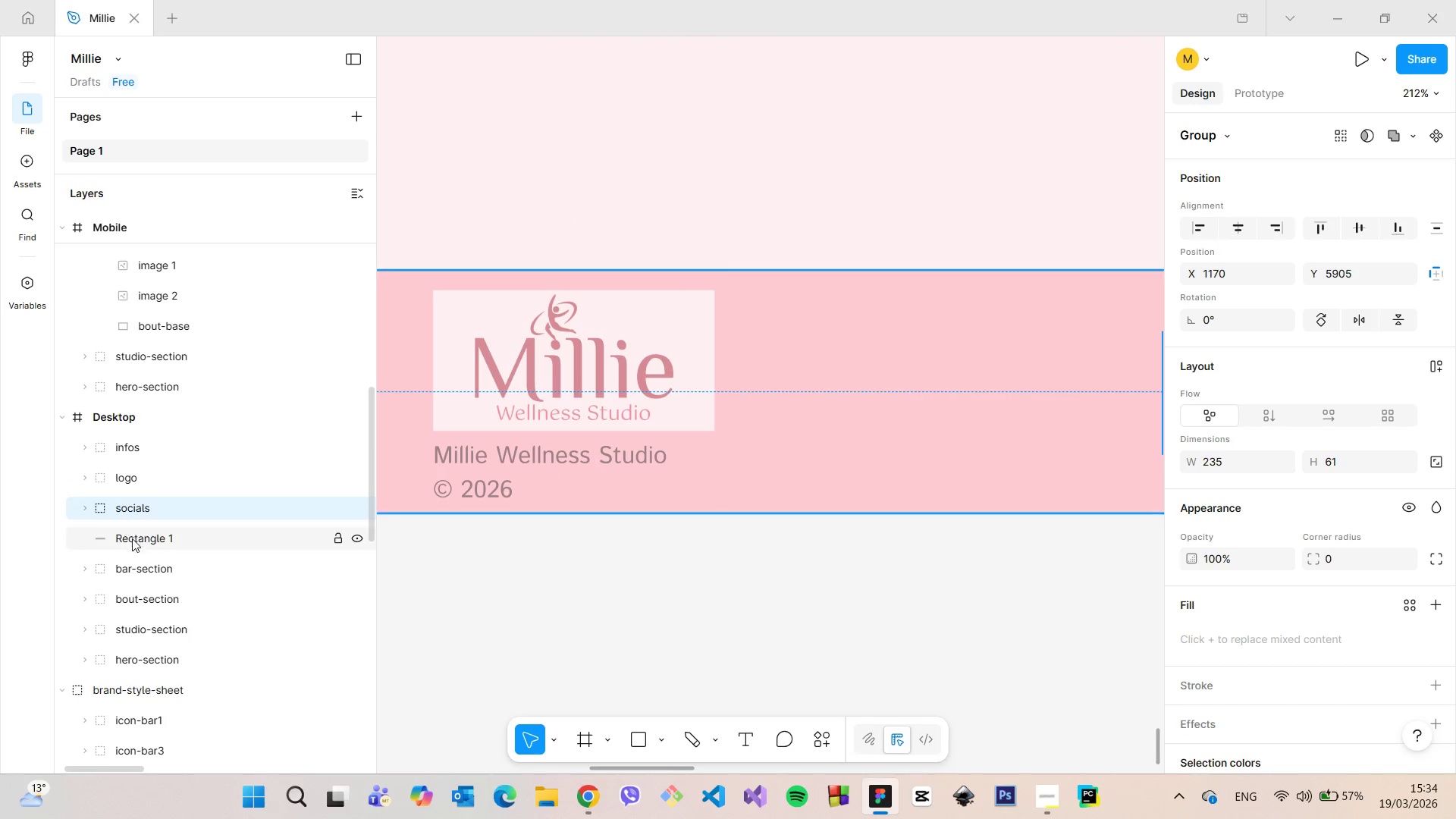 
double_click([132, 538])
 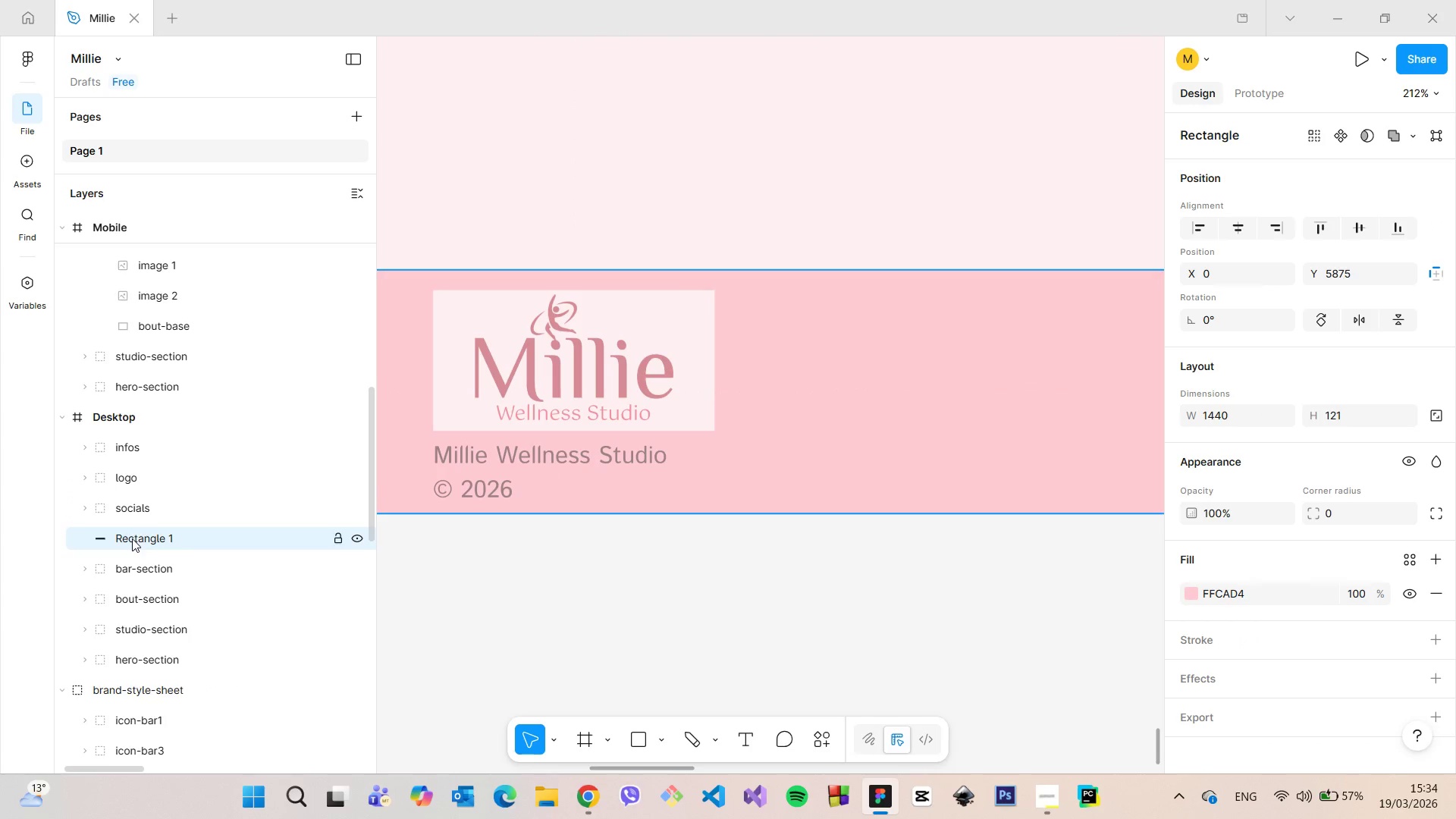 
triple_click([132, 538])
 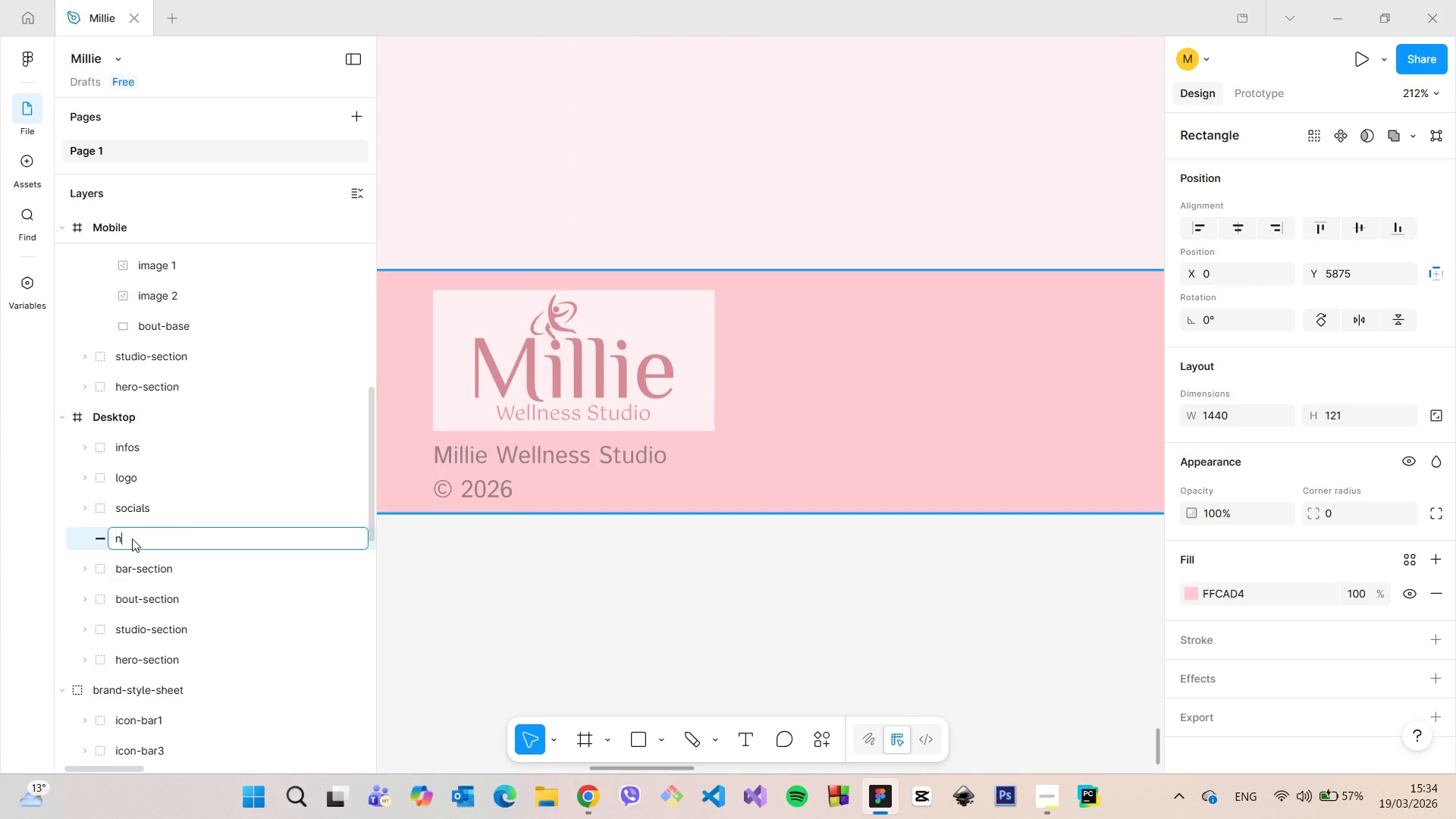 
type(nav)
key(Backspace)
key(Backspace)
key(Backspace)
type(footer-base)
 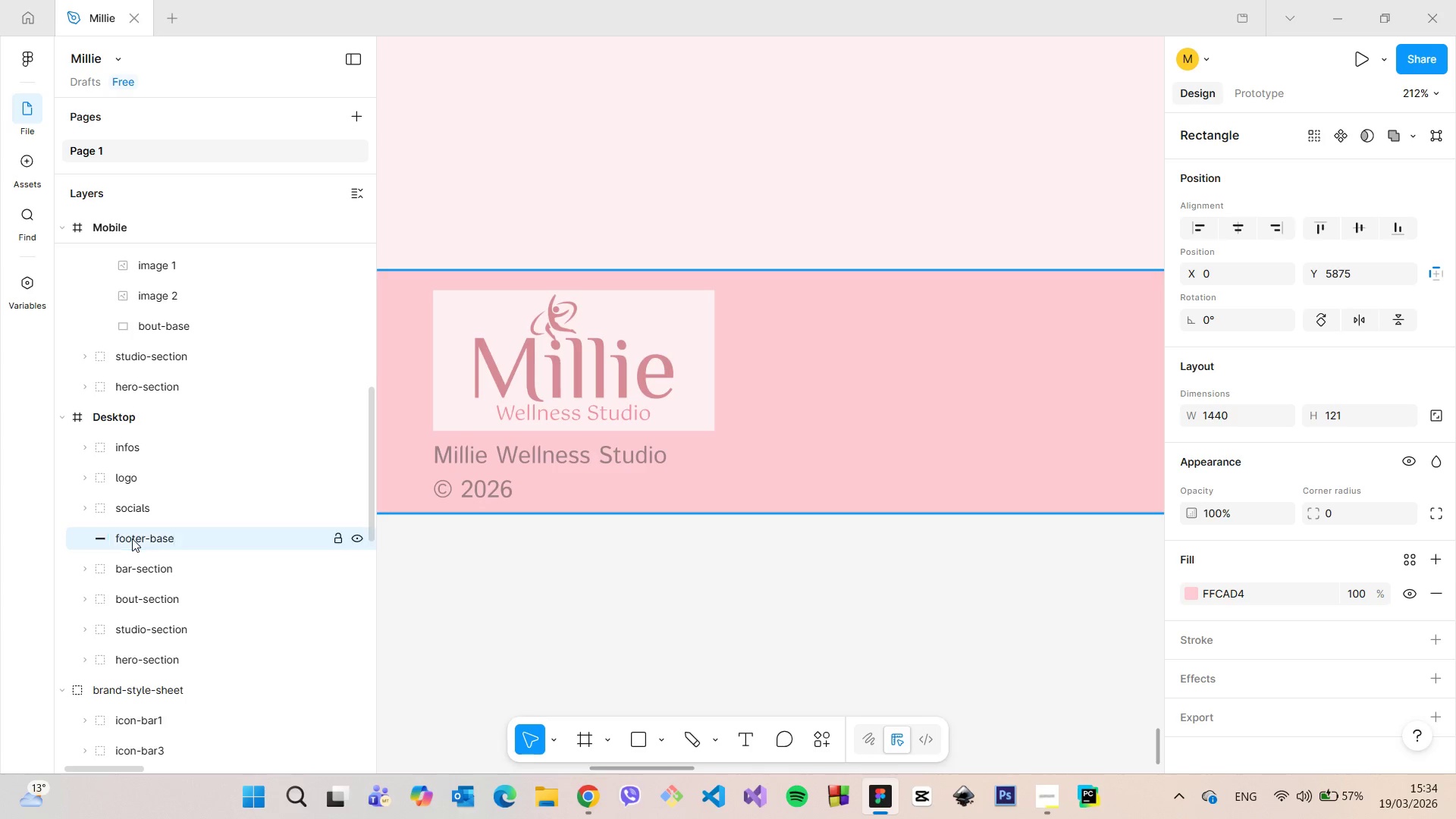 
key(Enter)
 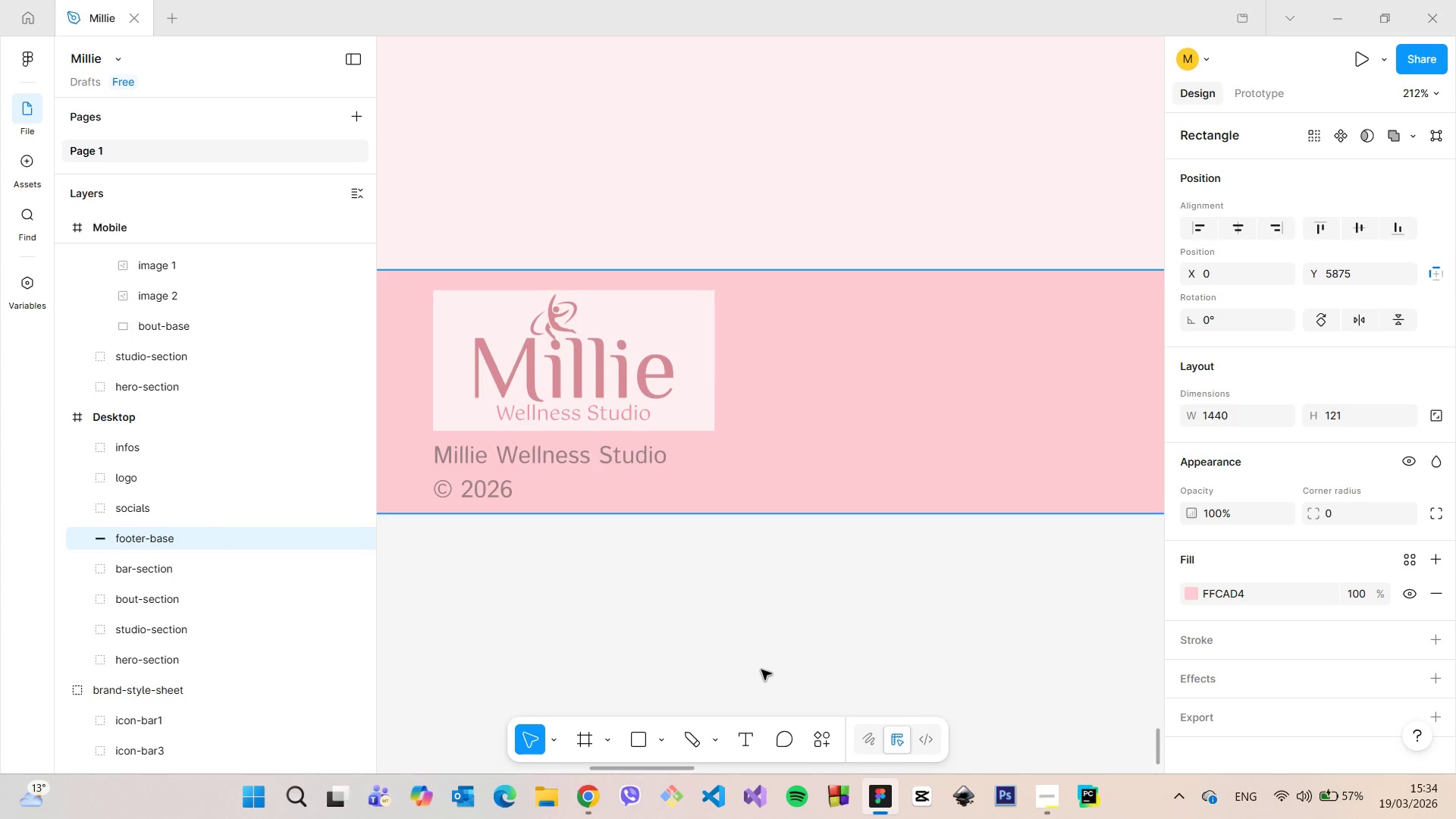 
scroll: coordinate [775, 648], scroll_direction: down, amount: 9.0
 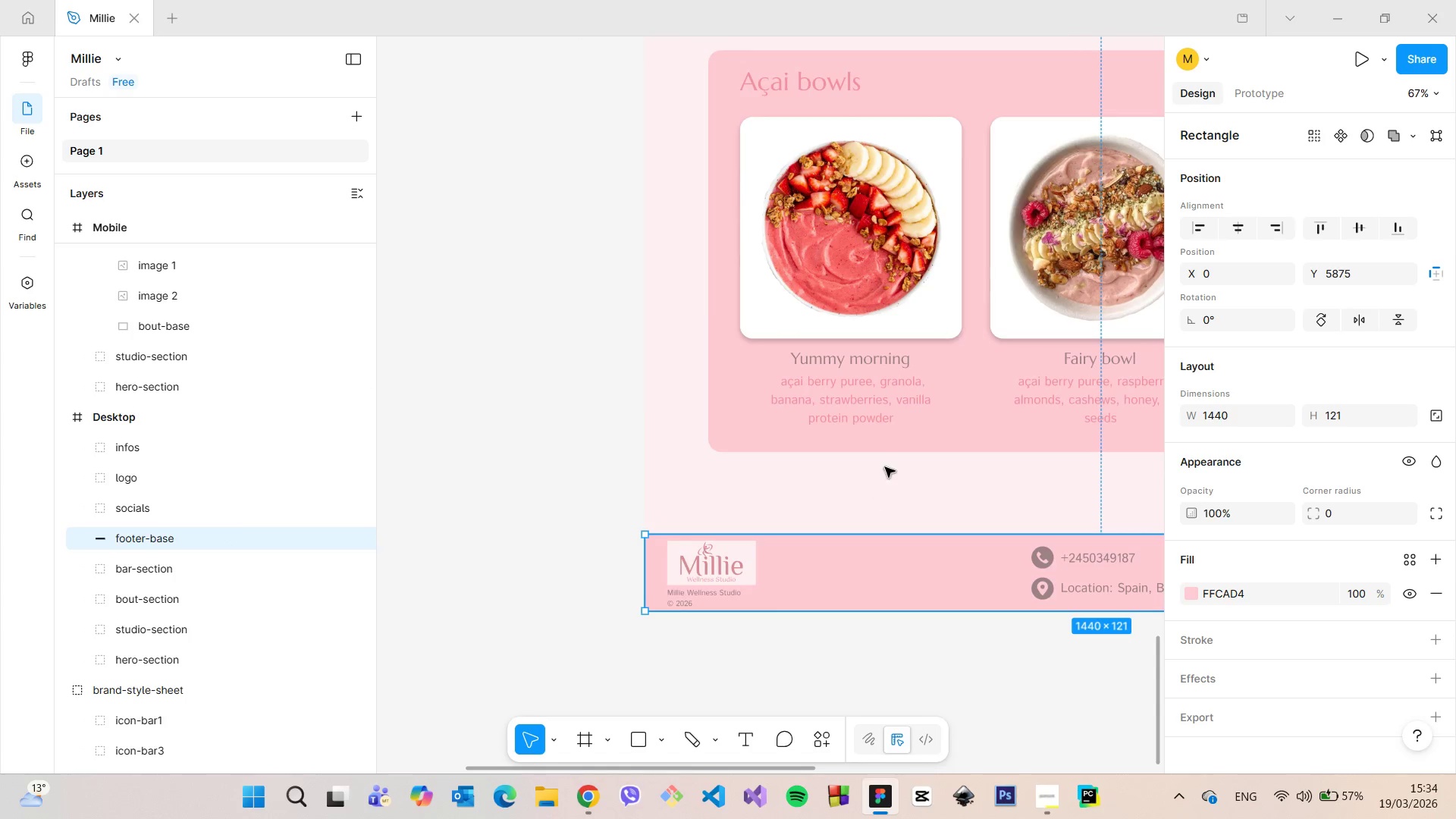 
hold_key(key=AltLeft, duration=0.97)
 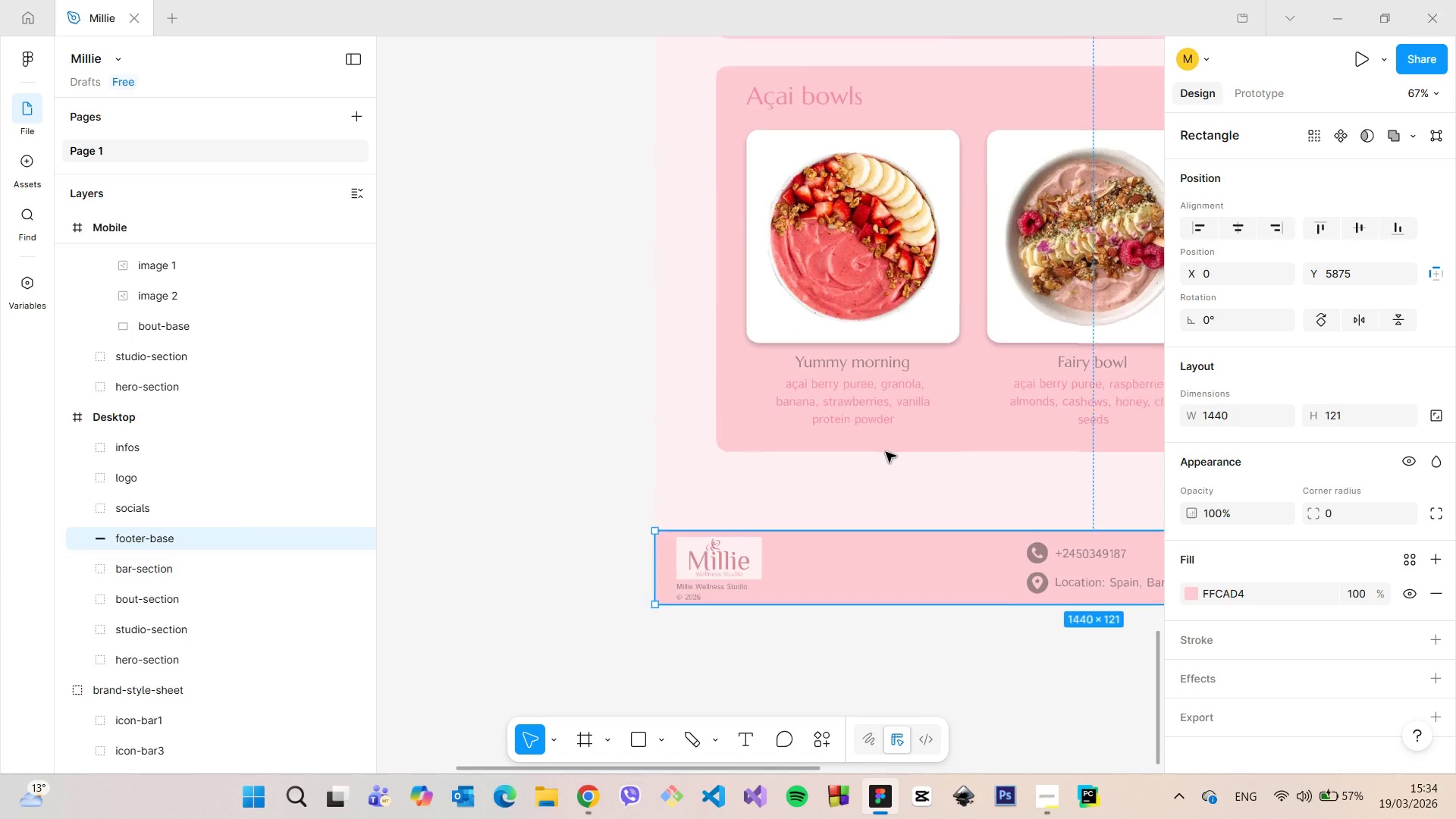 
scroll: coordinate [887, 457], scroll_direction: down, amount: 9.0
 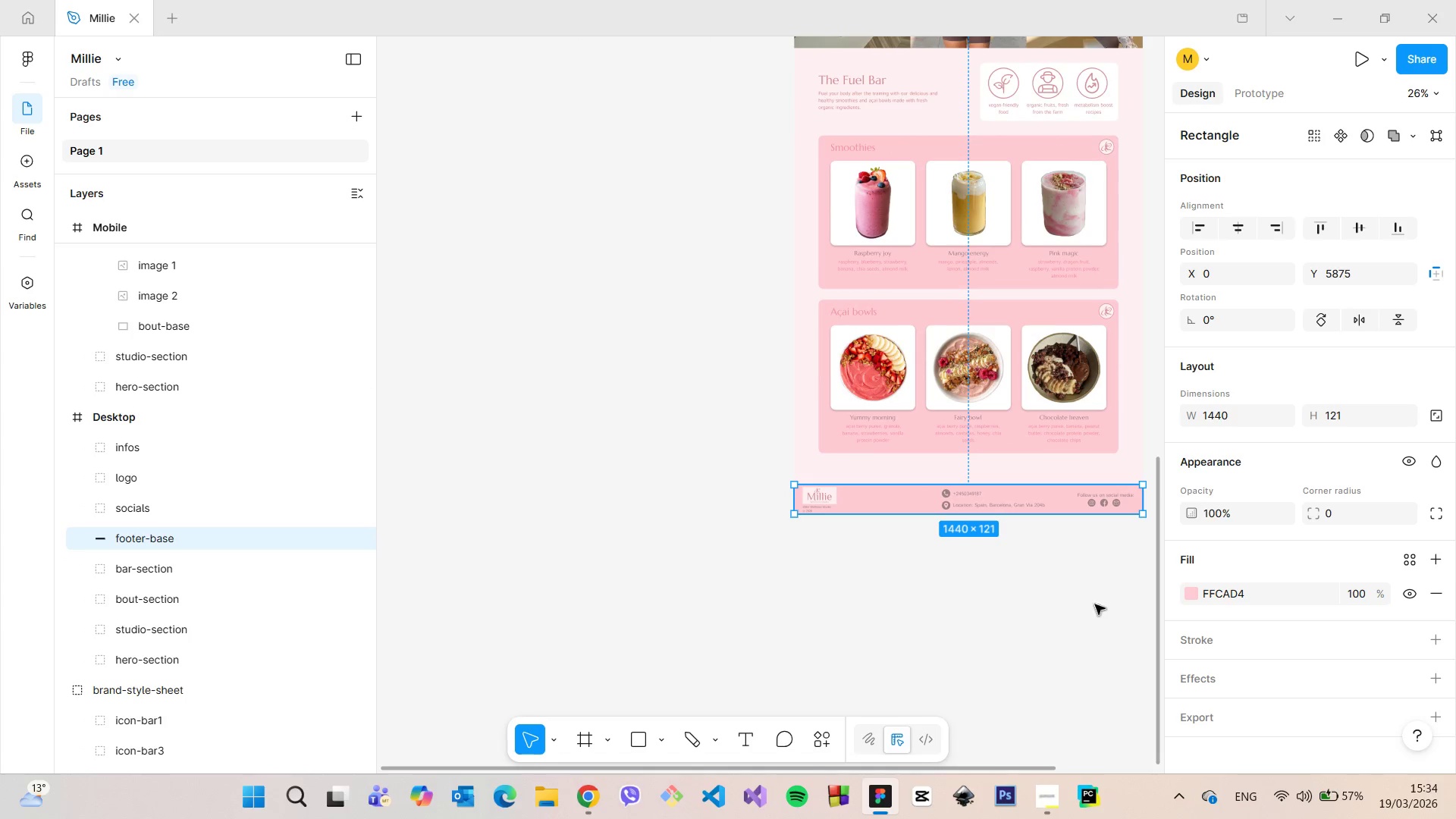 
scroll: coordinate [1098, 604], scroll_direction: up, amount: 1.0
 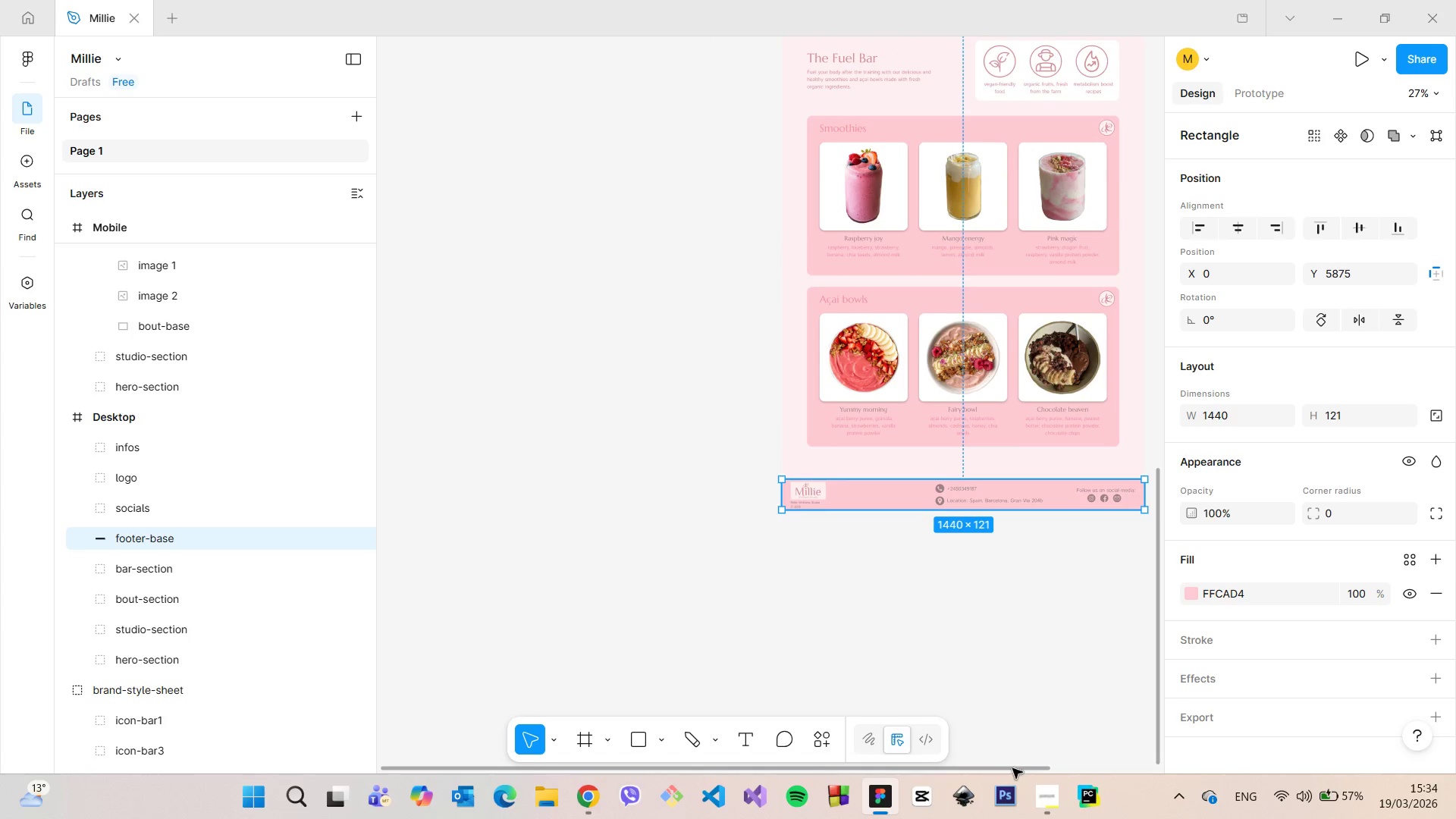 
left_click_drag(start_coordinate=[1012, 768], to_coordinate=[1068, 726])
 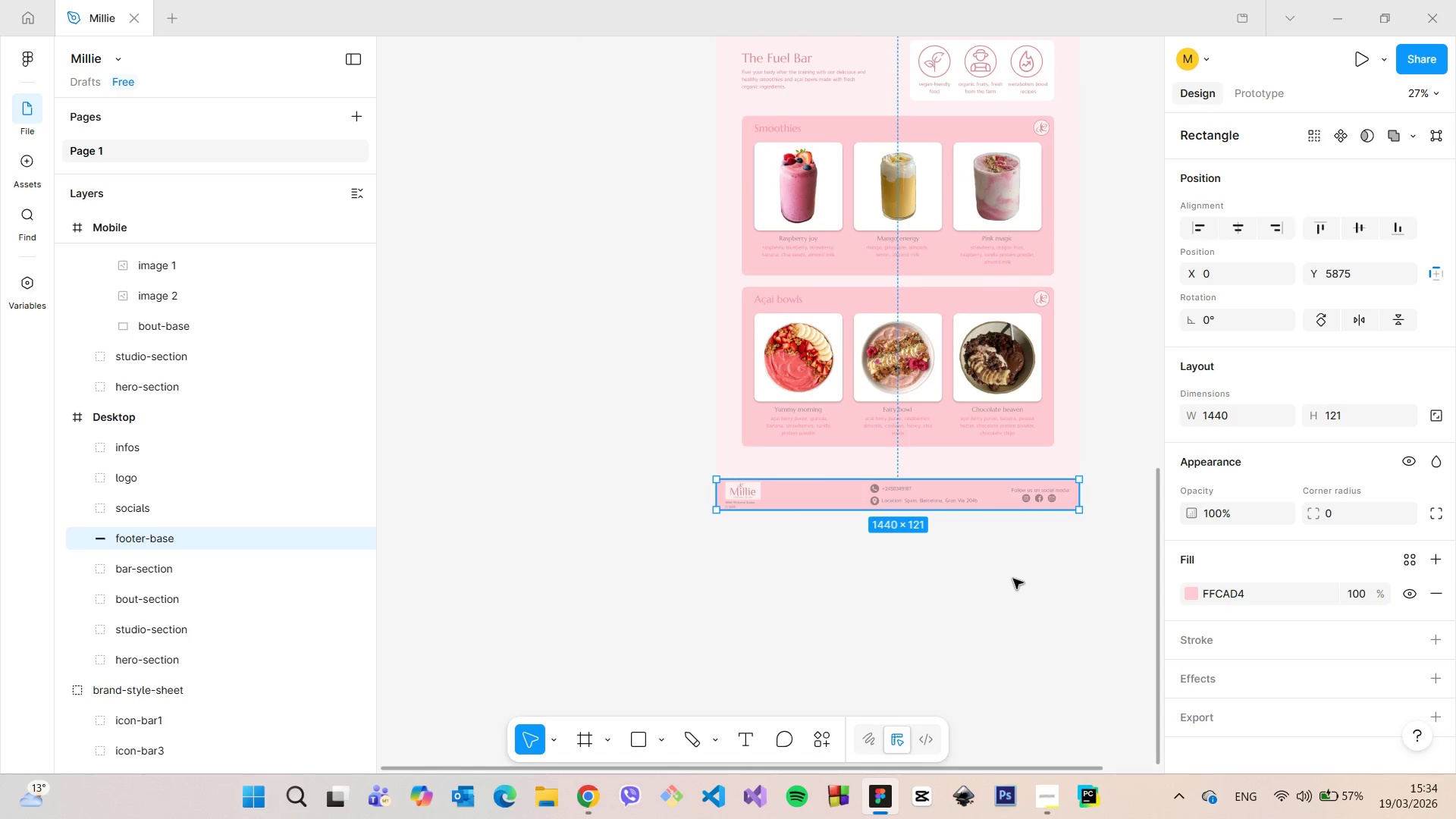 
left_click([1013, 579])
 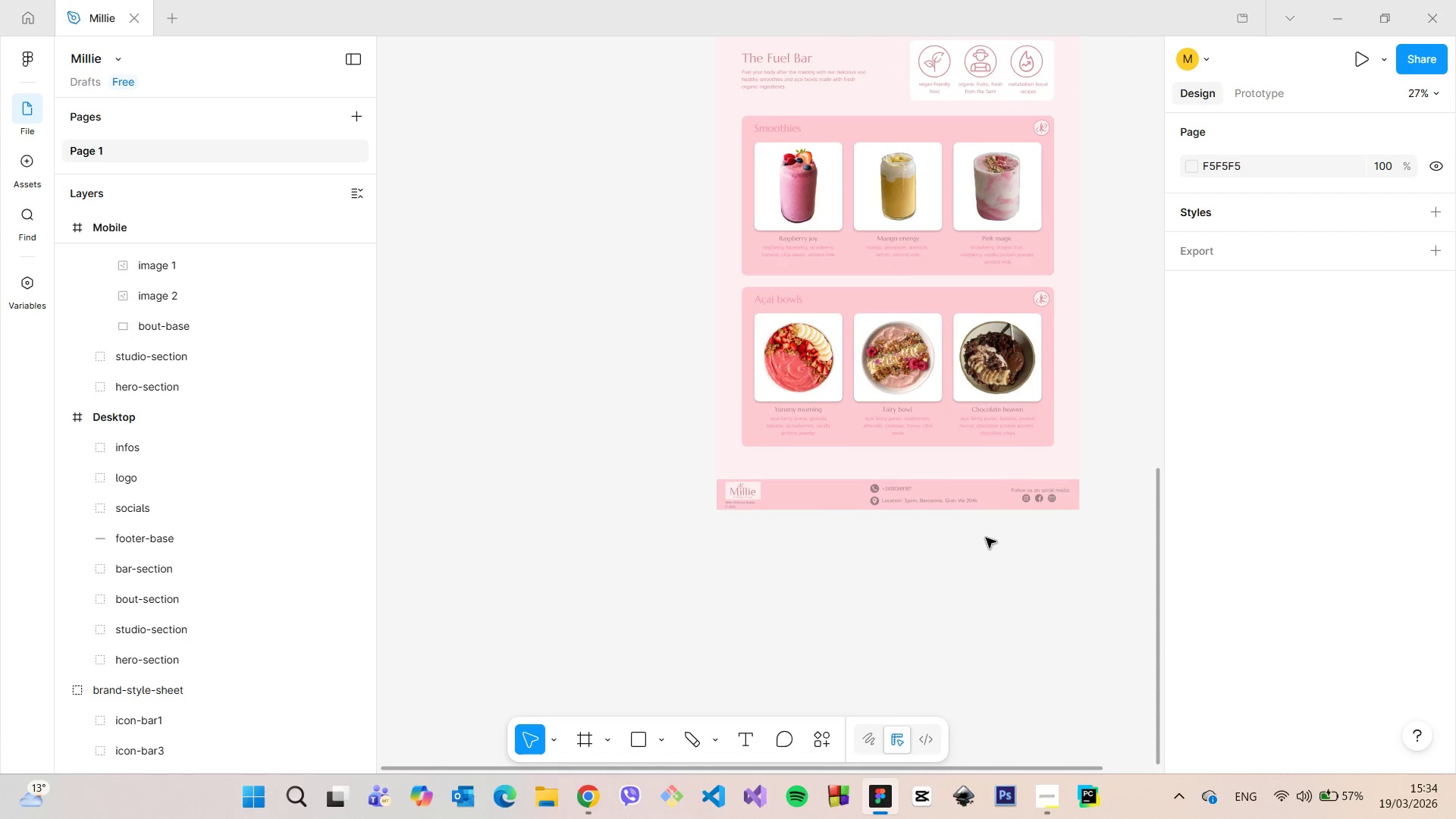 
scroll: coordinate [662, 529], scroll_direction: up, amount: 14.0
 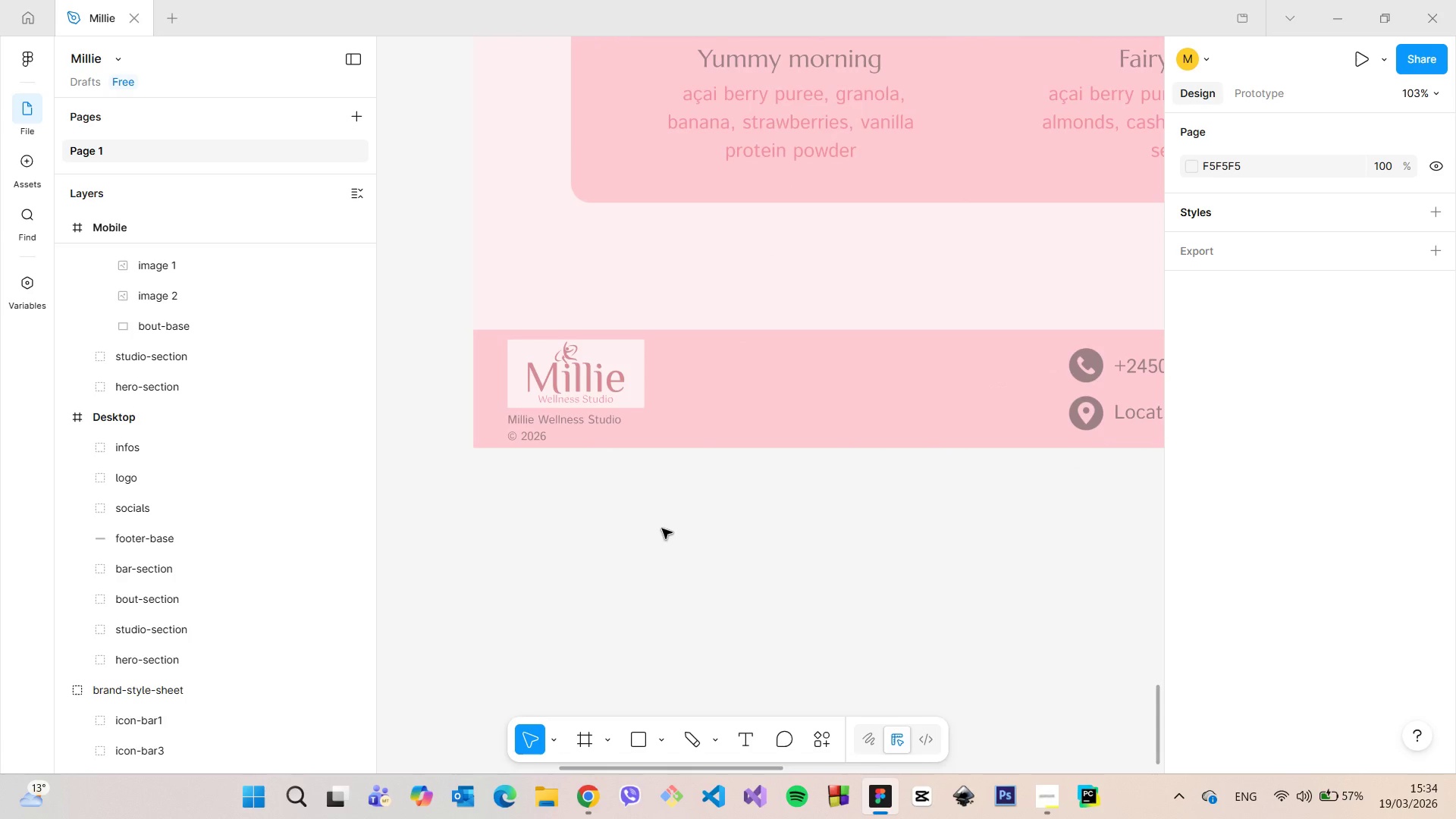 
scroll: coordinate [662, 529], scroll_direction: down, amount: 6.0
 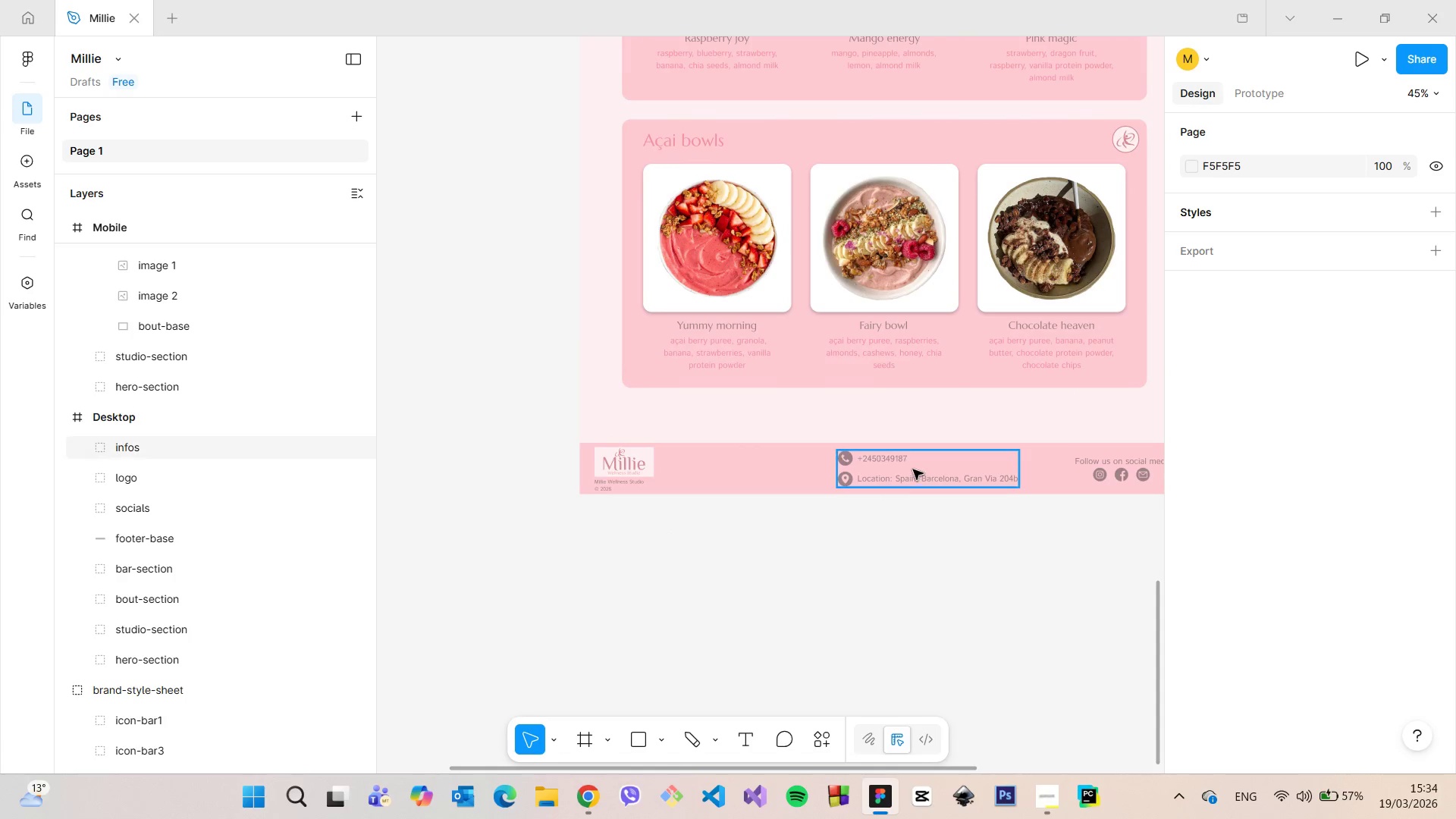 
left_click([912, 469])
 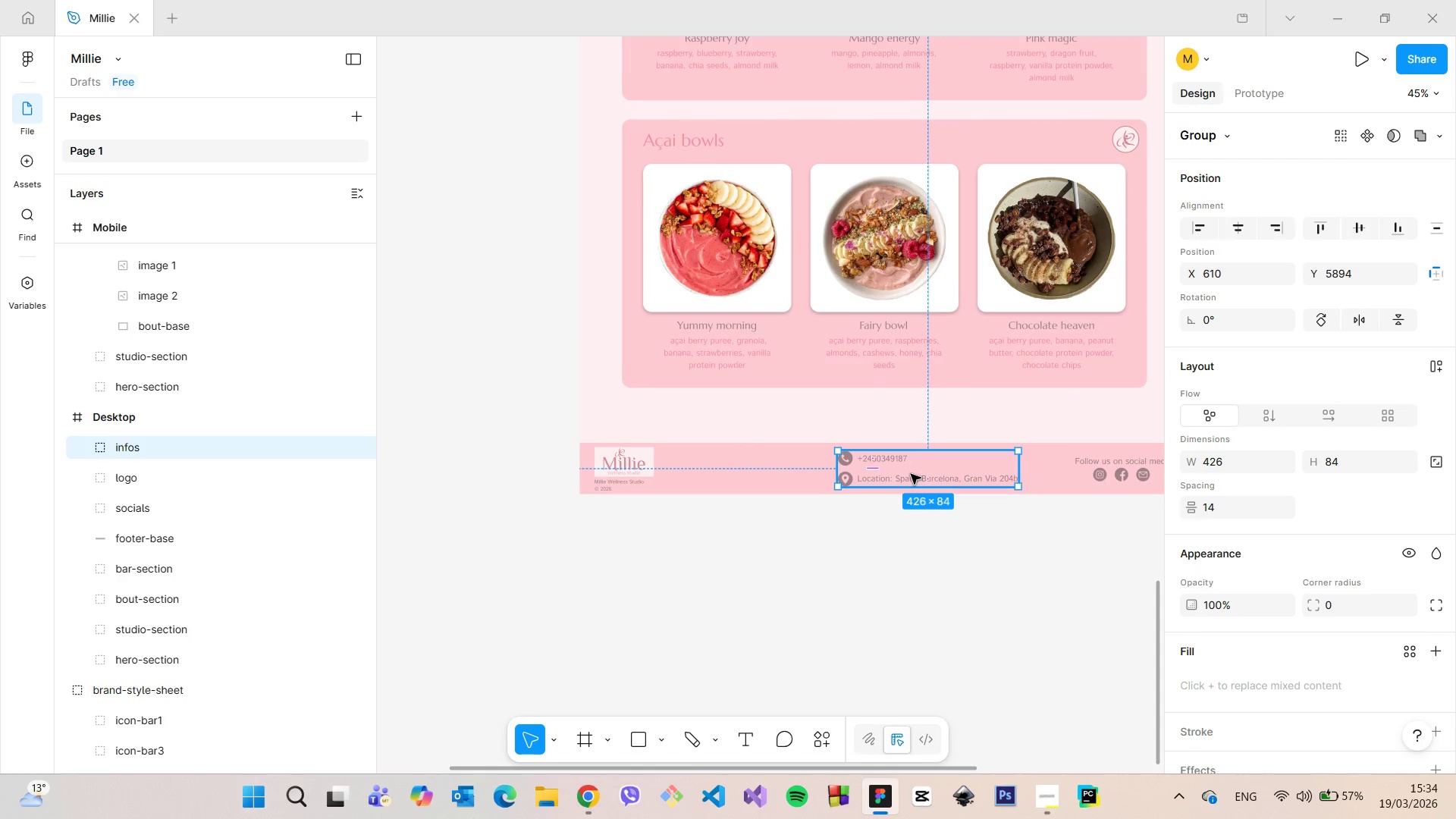 
left_click_drag(start_coordinate=[911, 474], to_coordinate=[858, 473])
 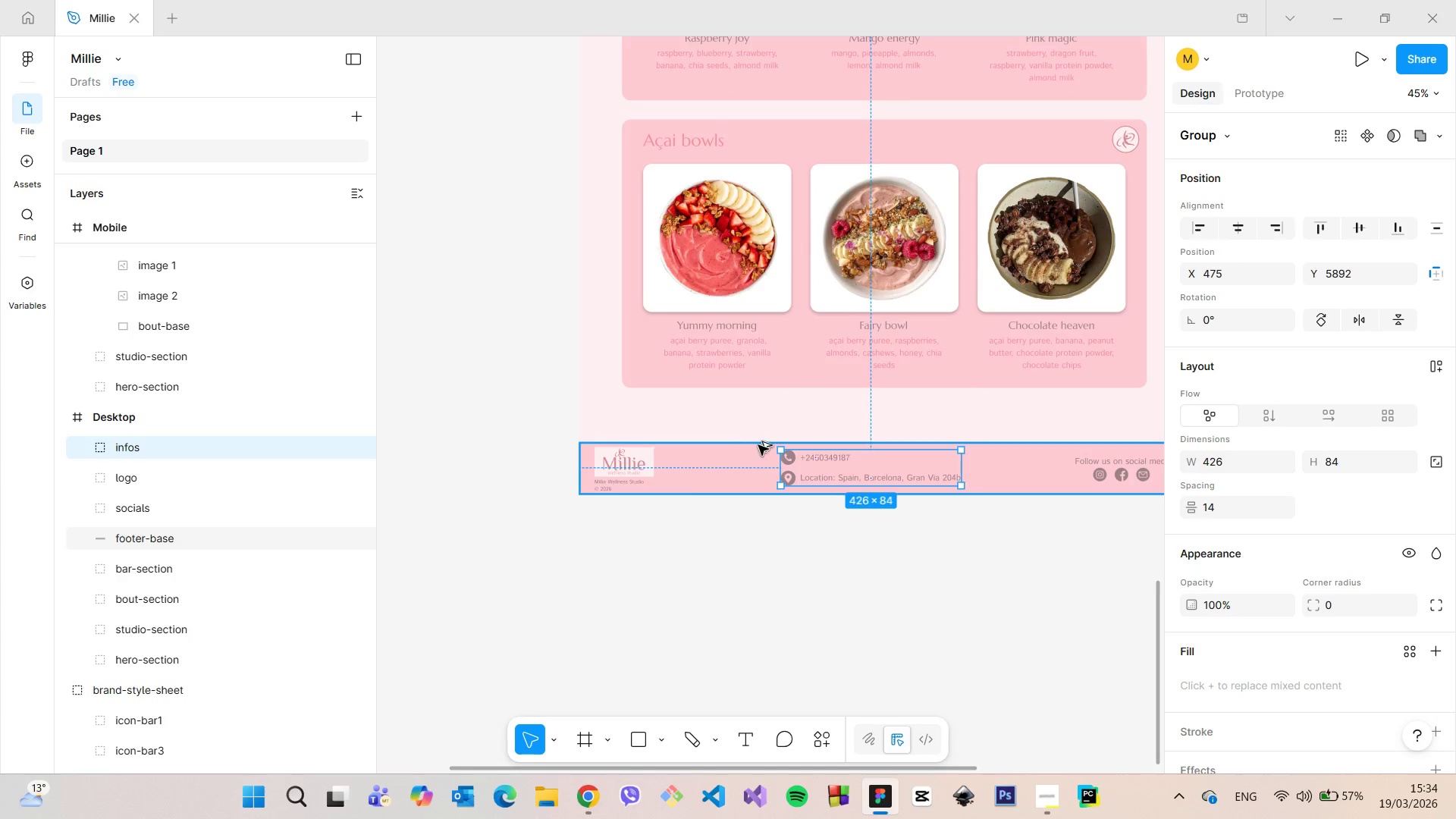 
hold_key(key=AltLeft, duration=1.52)
 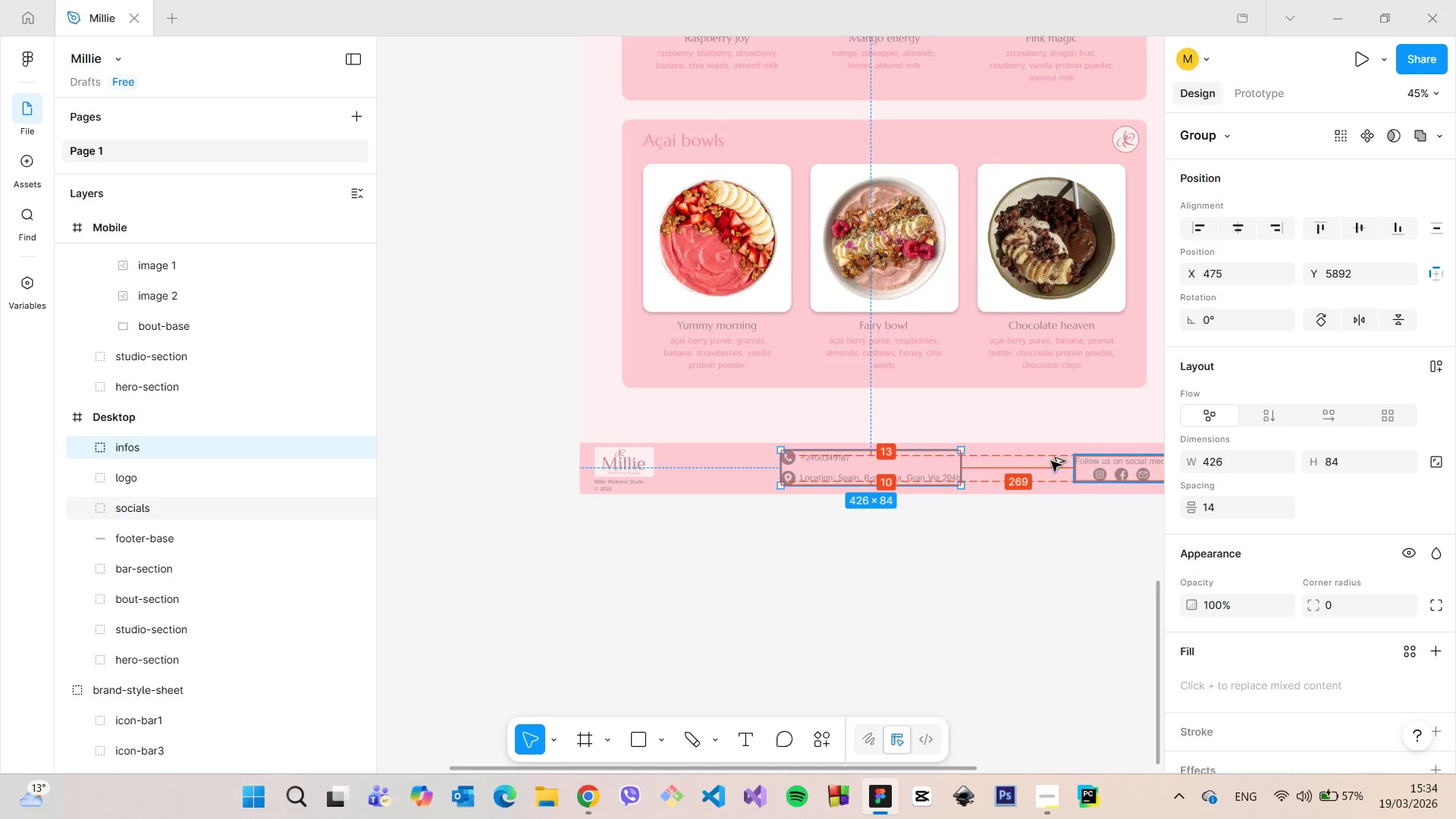 
hold_key(key=AltLeft, duration=1.53)
 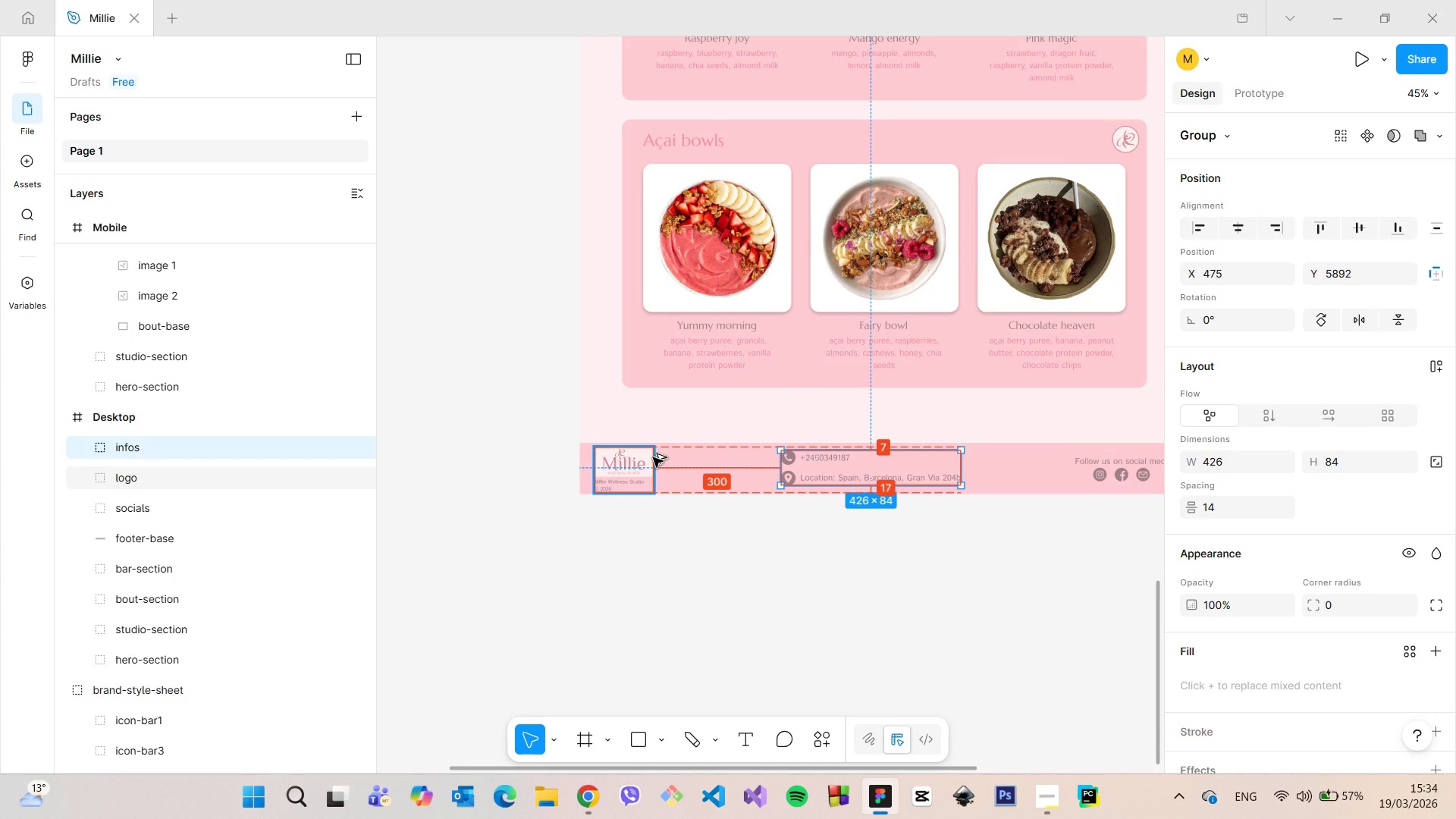 
hold_key(key=AltLeft, duration=1.52)
 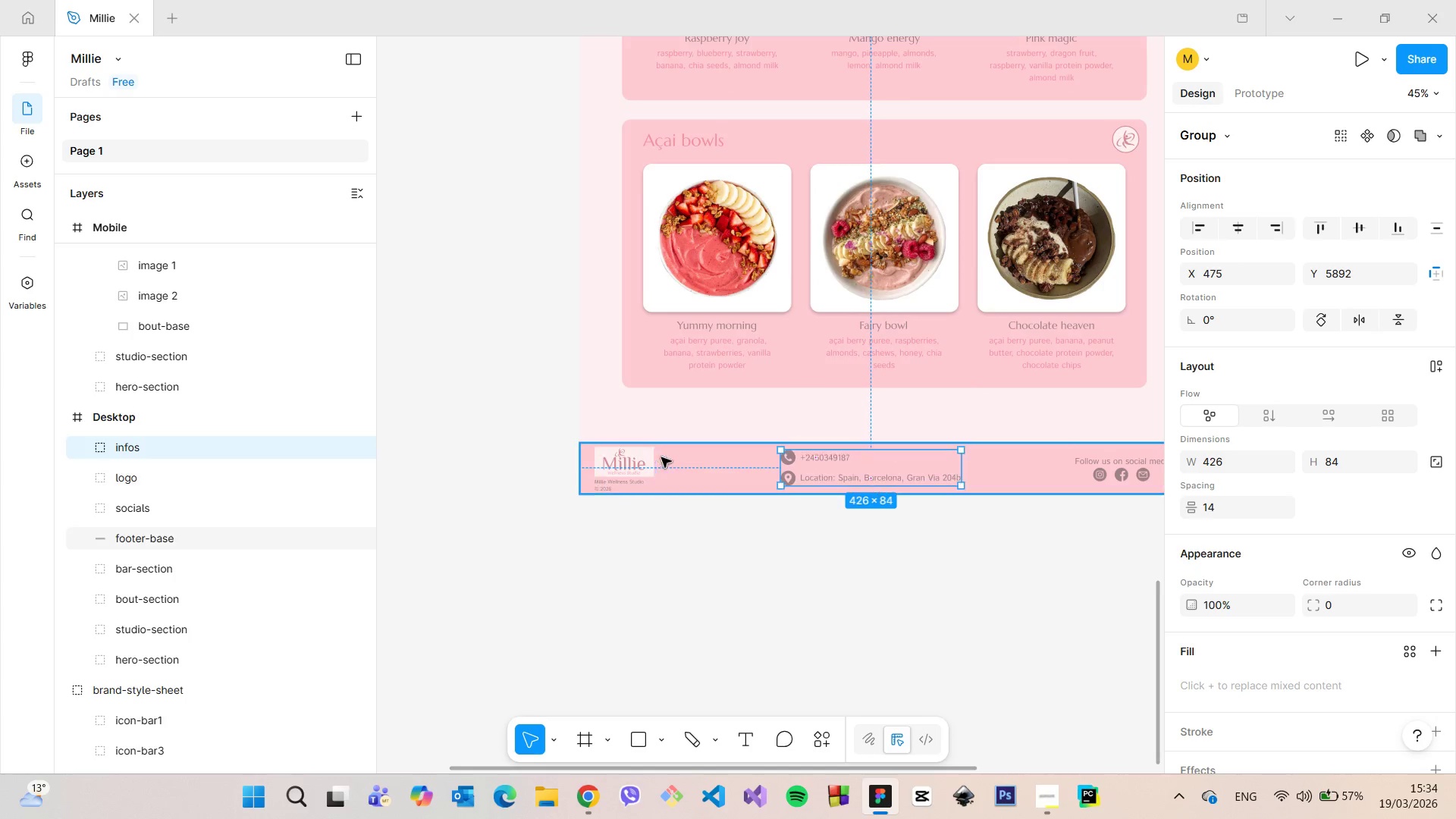 
key(Alt+AltLeft)
 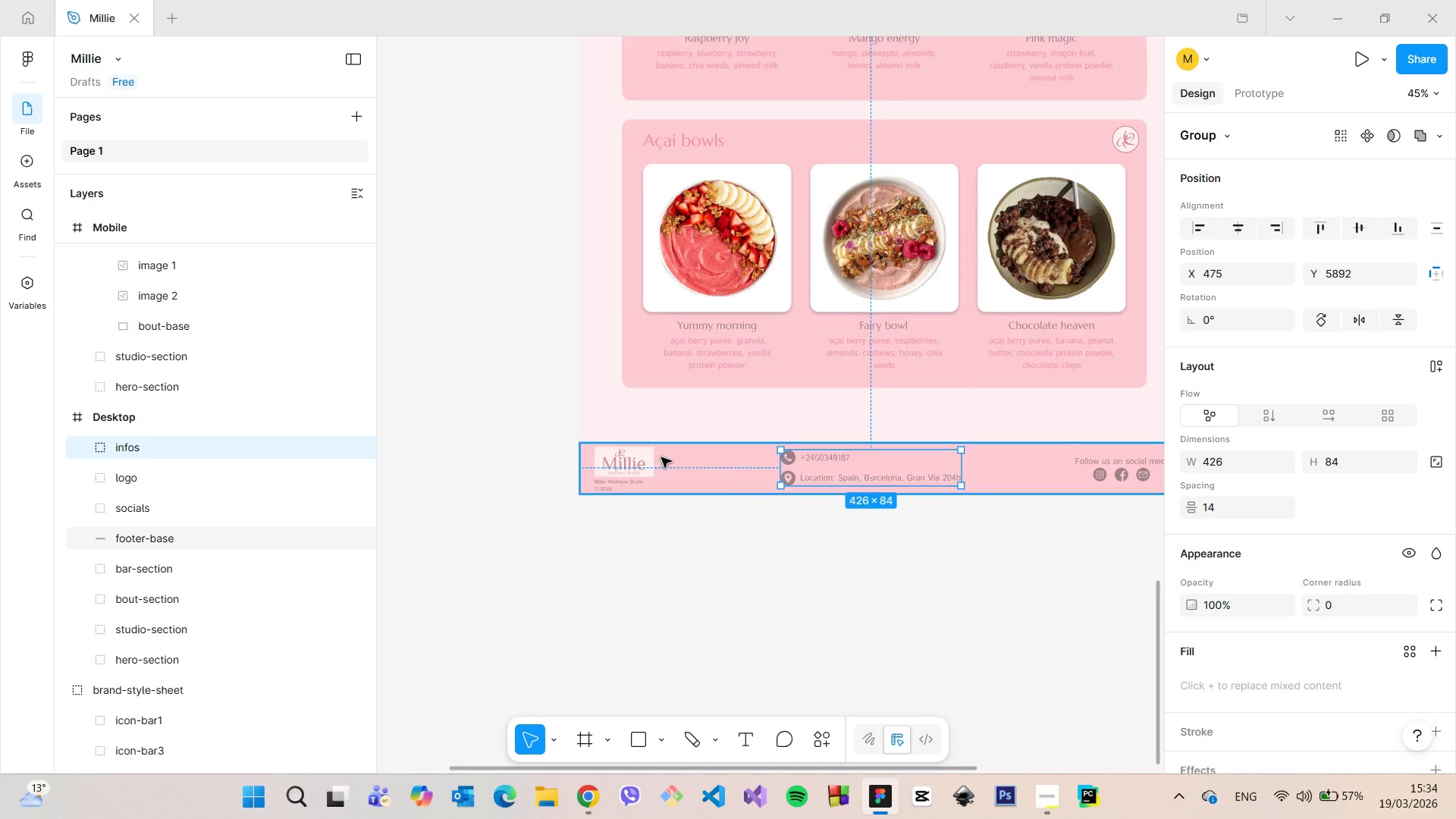 
key(Alt+AltLeft)
 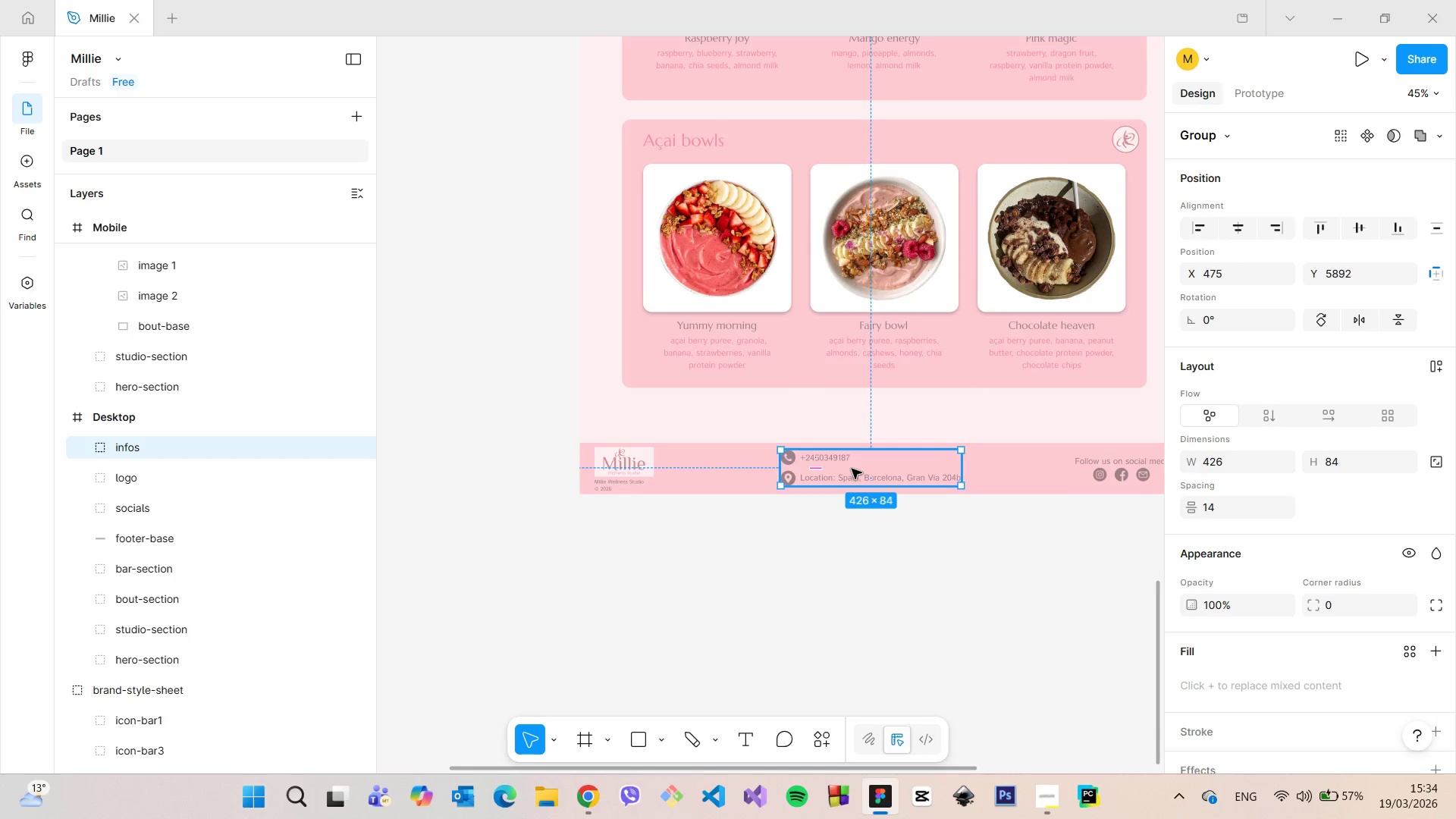 
left_click_drag(start_coordinate=[854, 467], to_coordinate=[848, 467])
 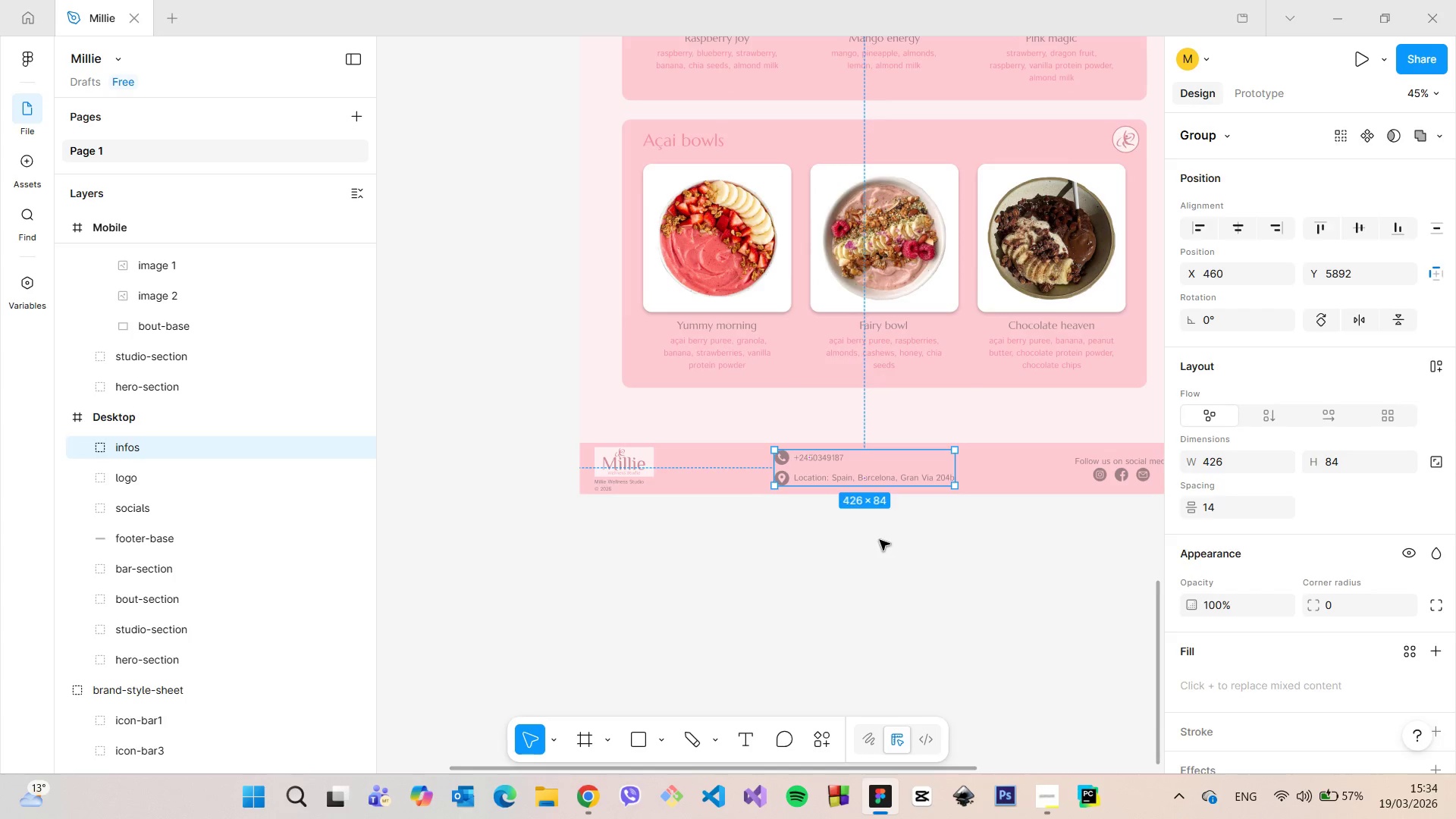 
left_click([880, 540])
 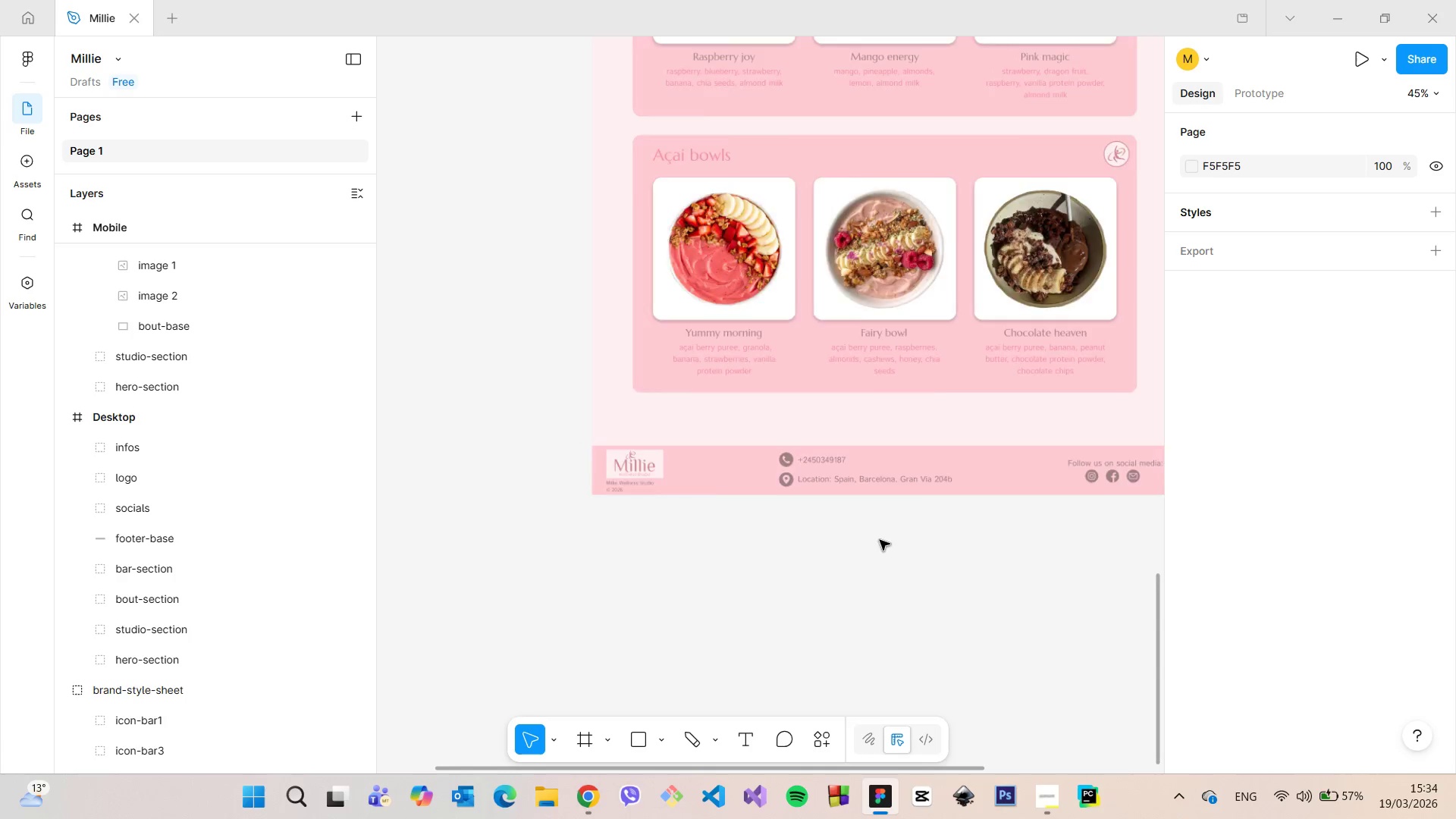 
scroll: coordinate [880, 540], scroll_direction: down, amount: 5.0
 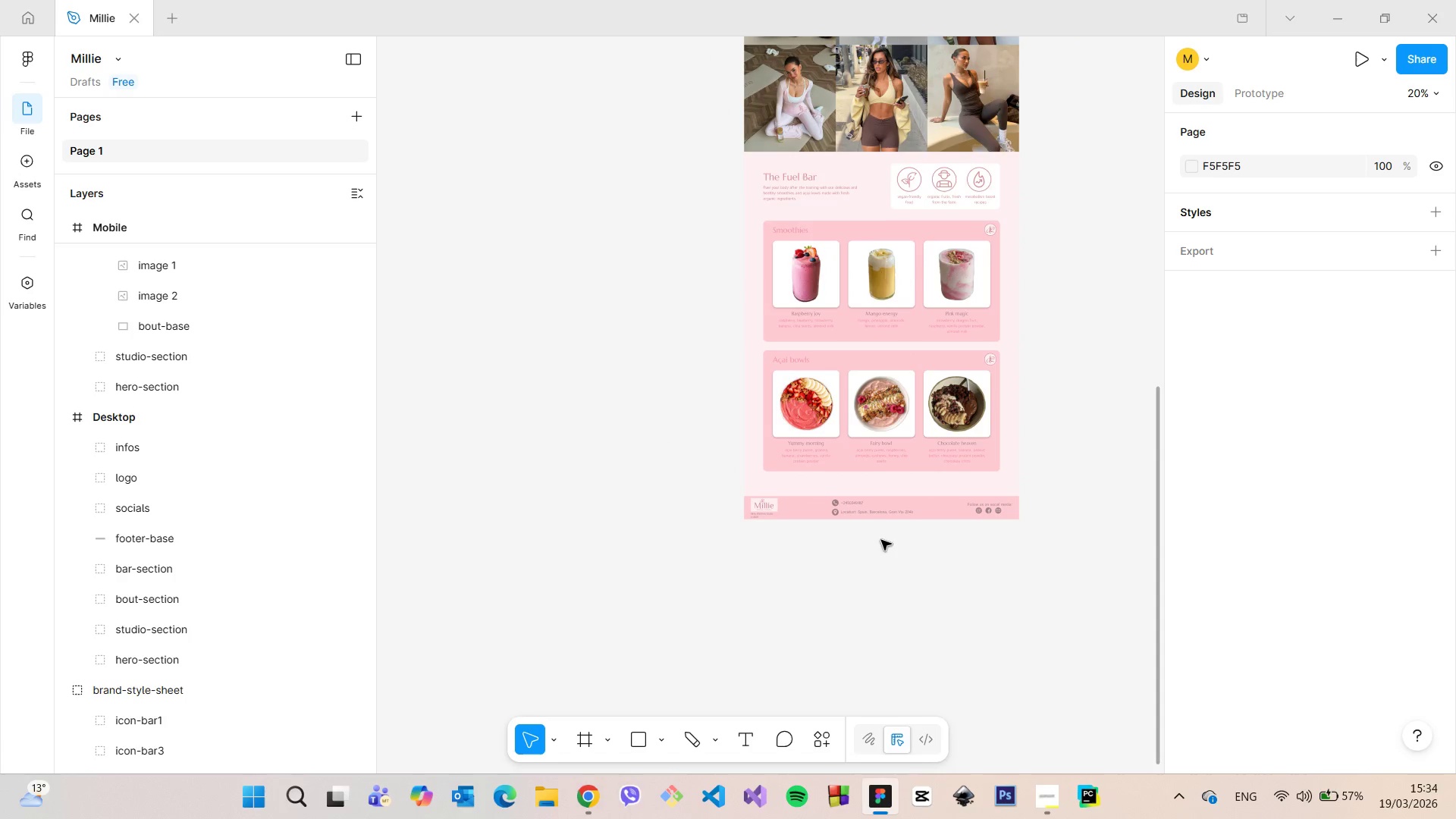 
scroll: coordinate [886, 541], scroll_direction: up, amount: 5.0
 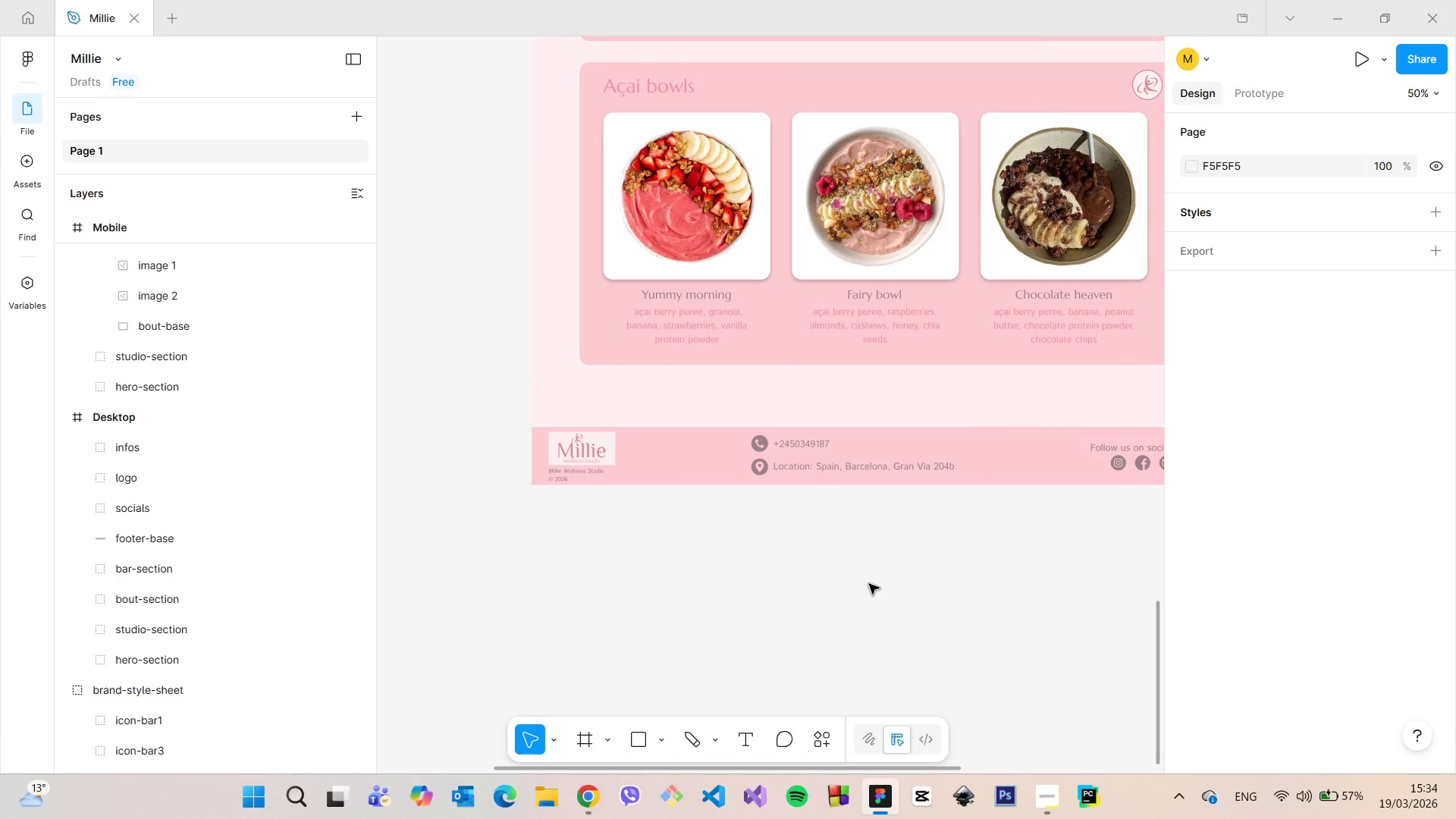 
wait(6.08)
 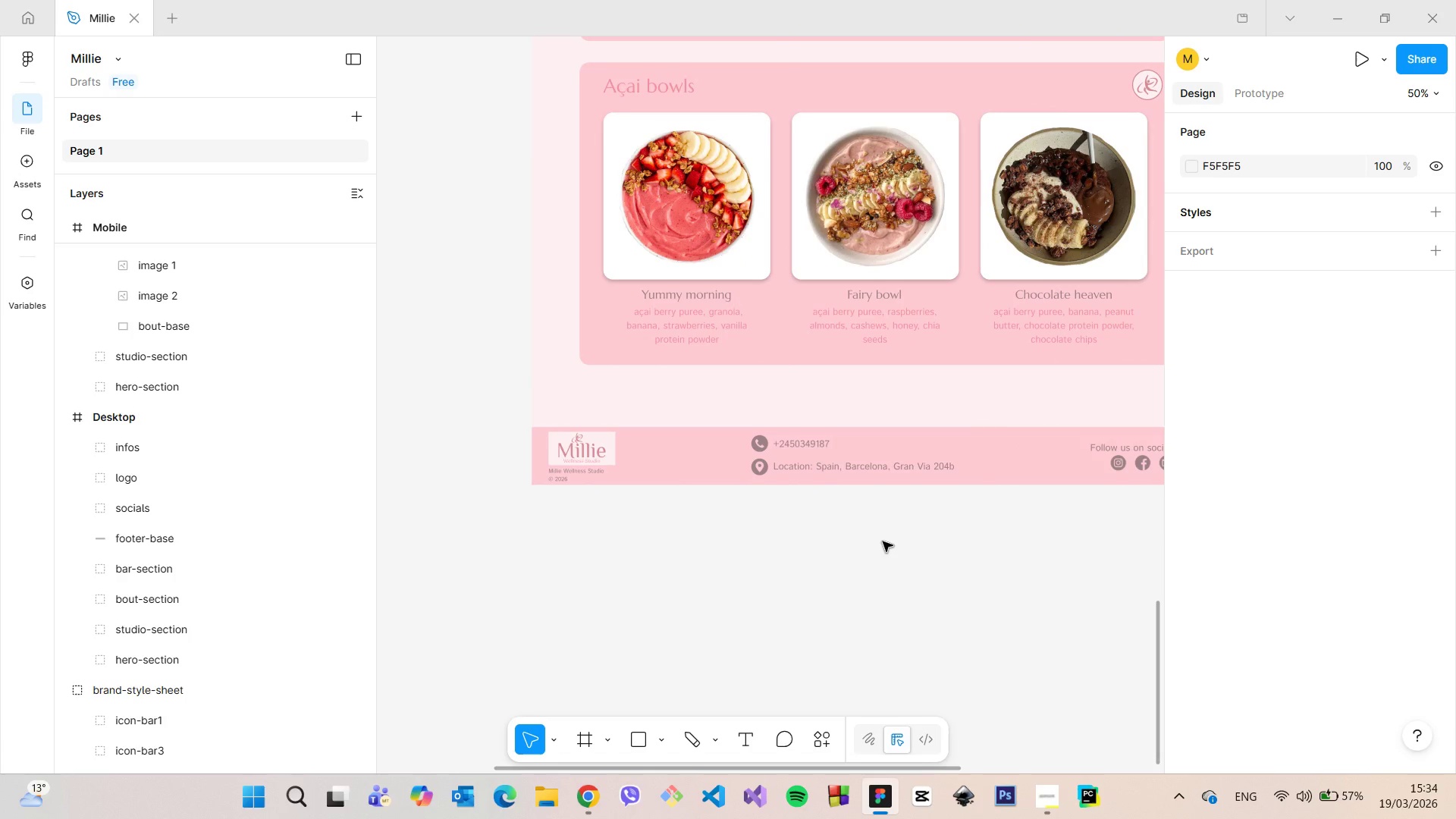 
scroll: coordinate [842, 624], scroll_direction: down, amount: 3.0
 